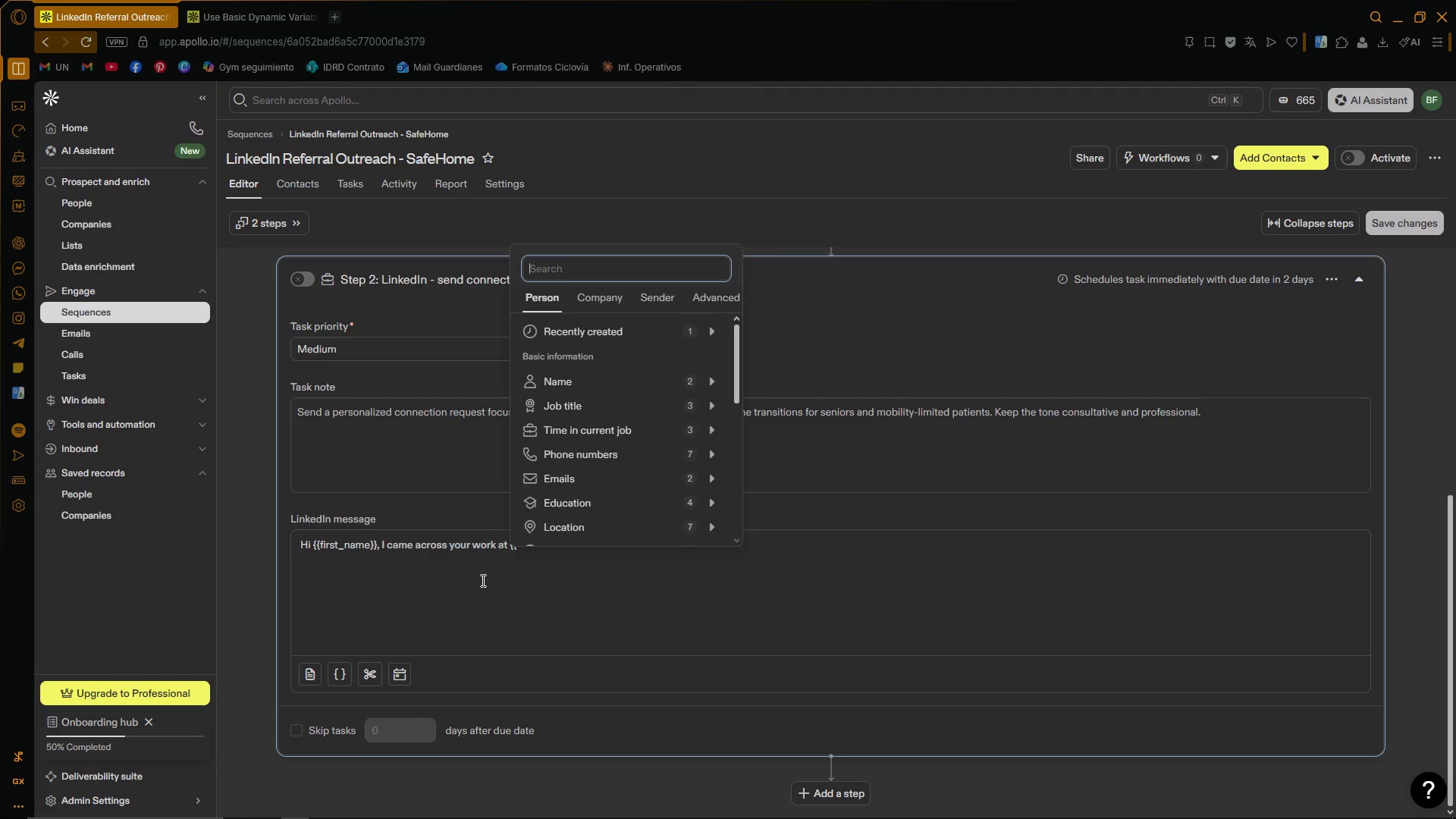 
double_click([586, 551])
 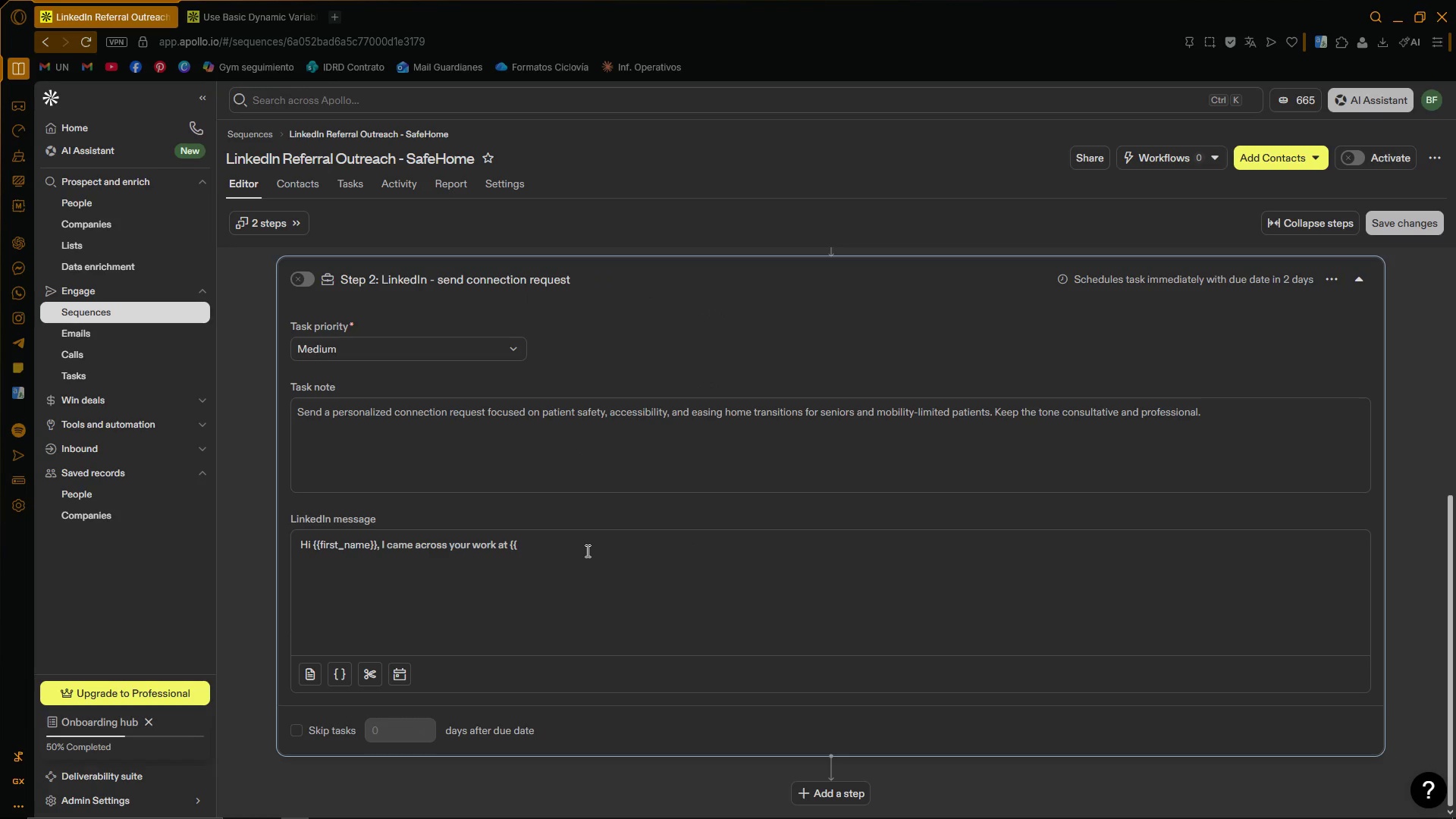 
type(companny_)
key(Backspace)
key(Backspace)
key(Backspace)
type(y_name)
 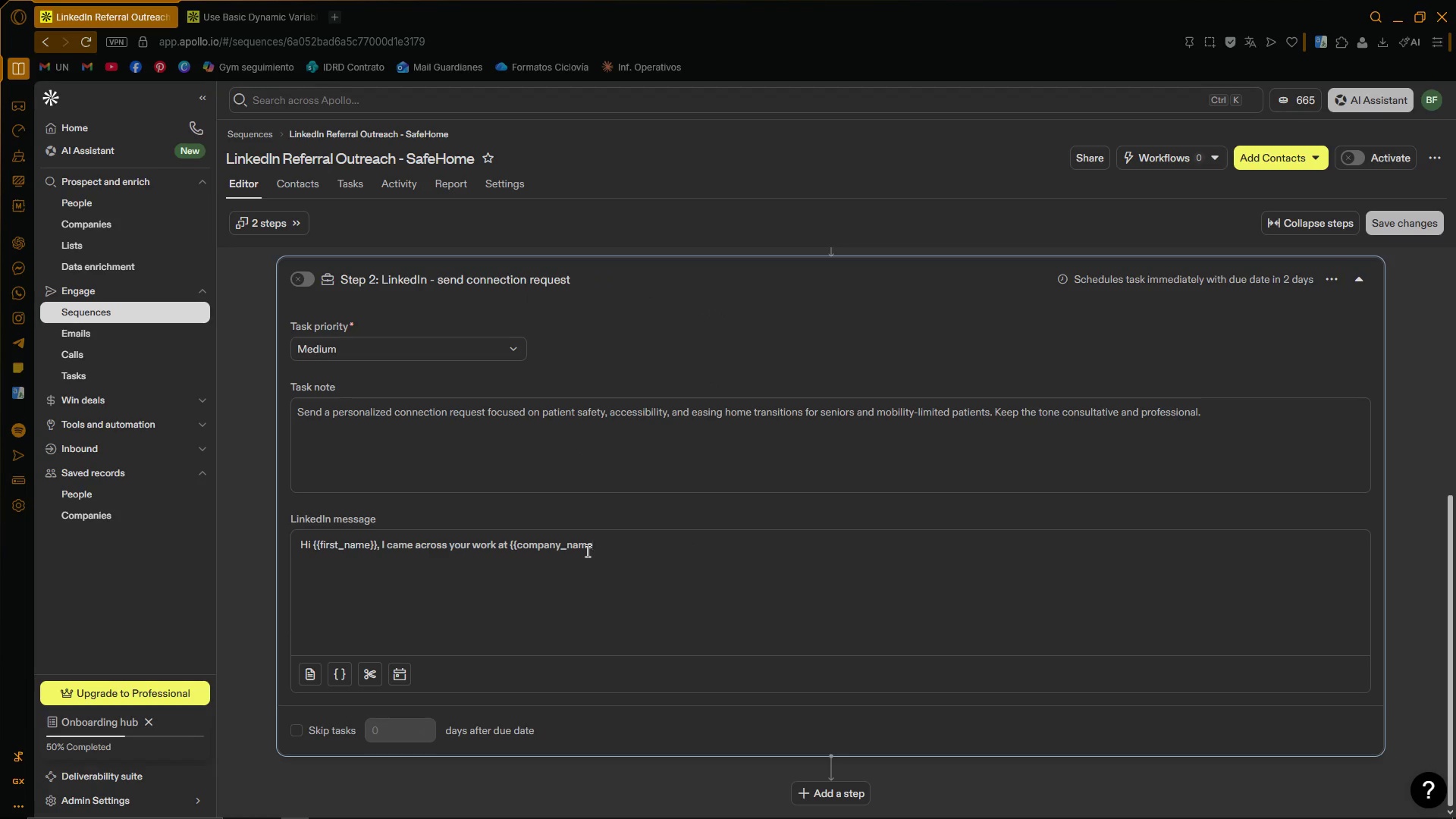 
 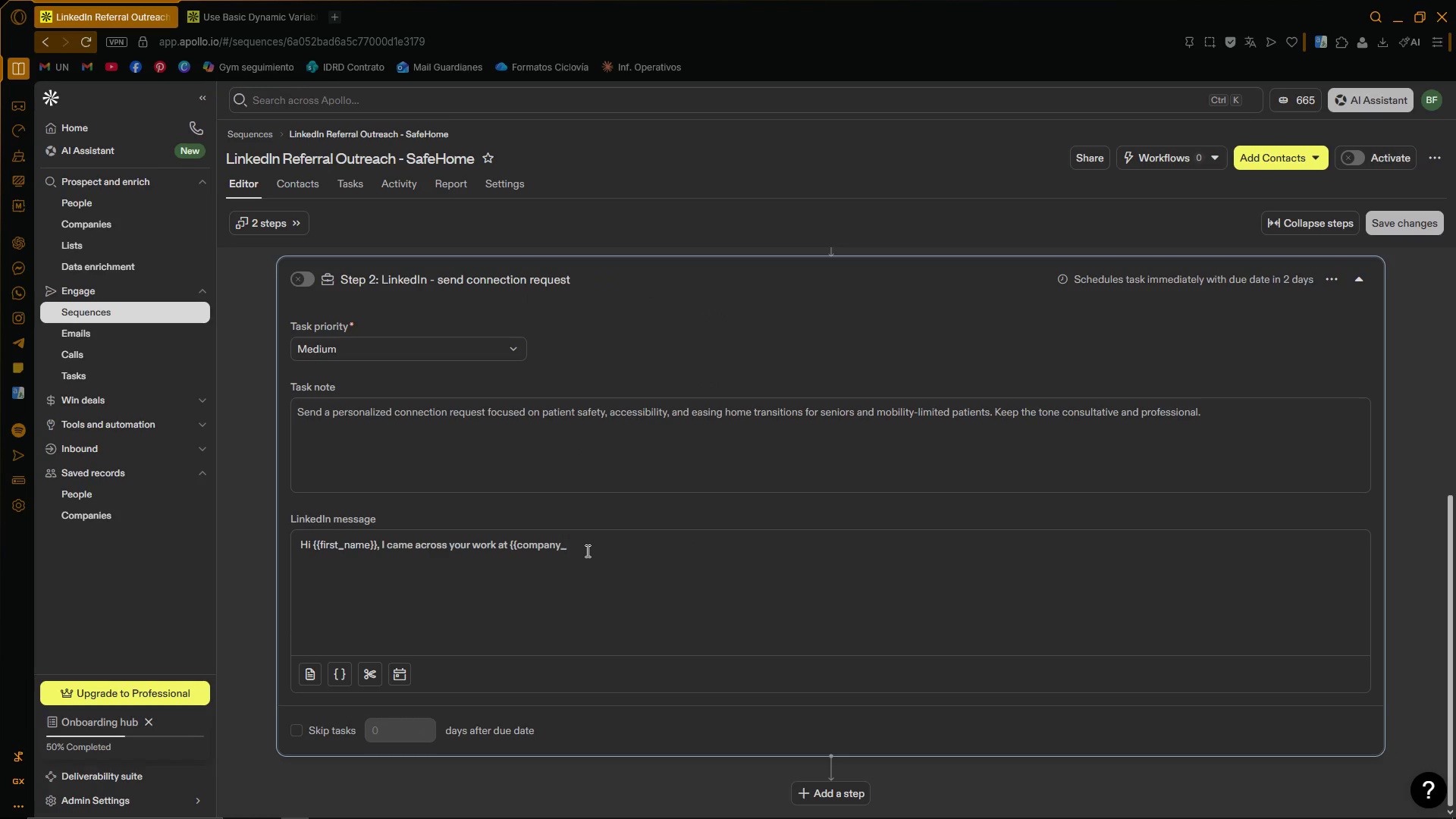 
key(Control+ControlLeft)
 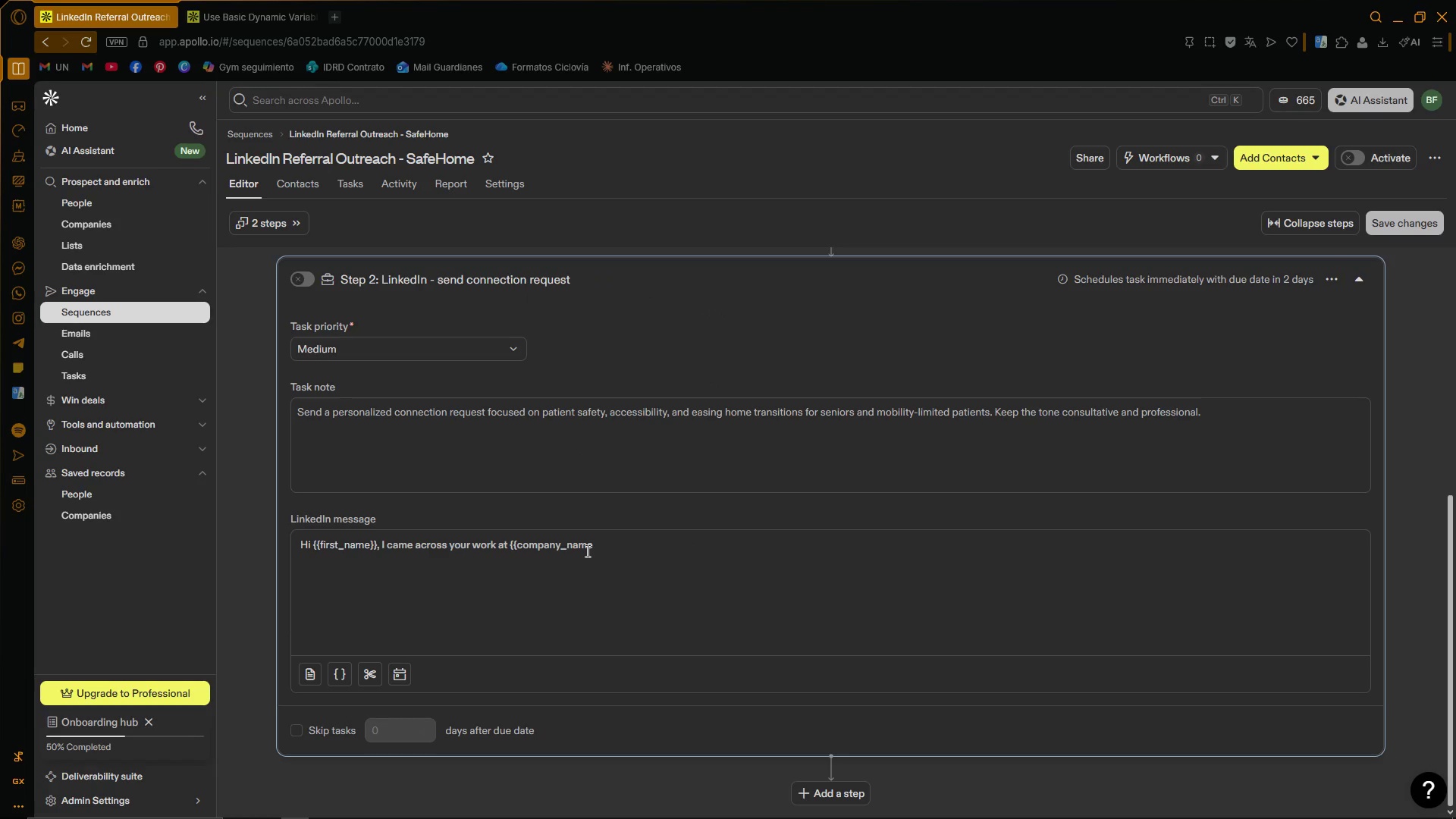 
key(Control+V)
 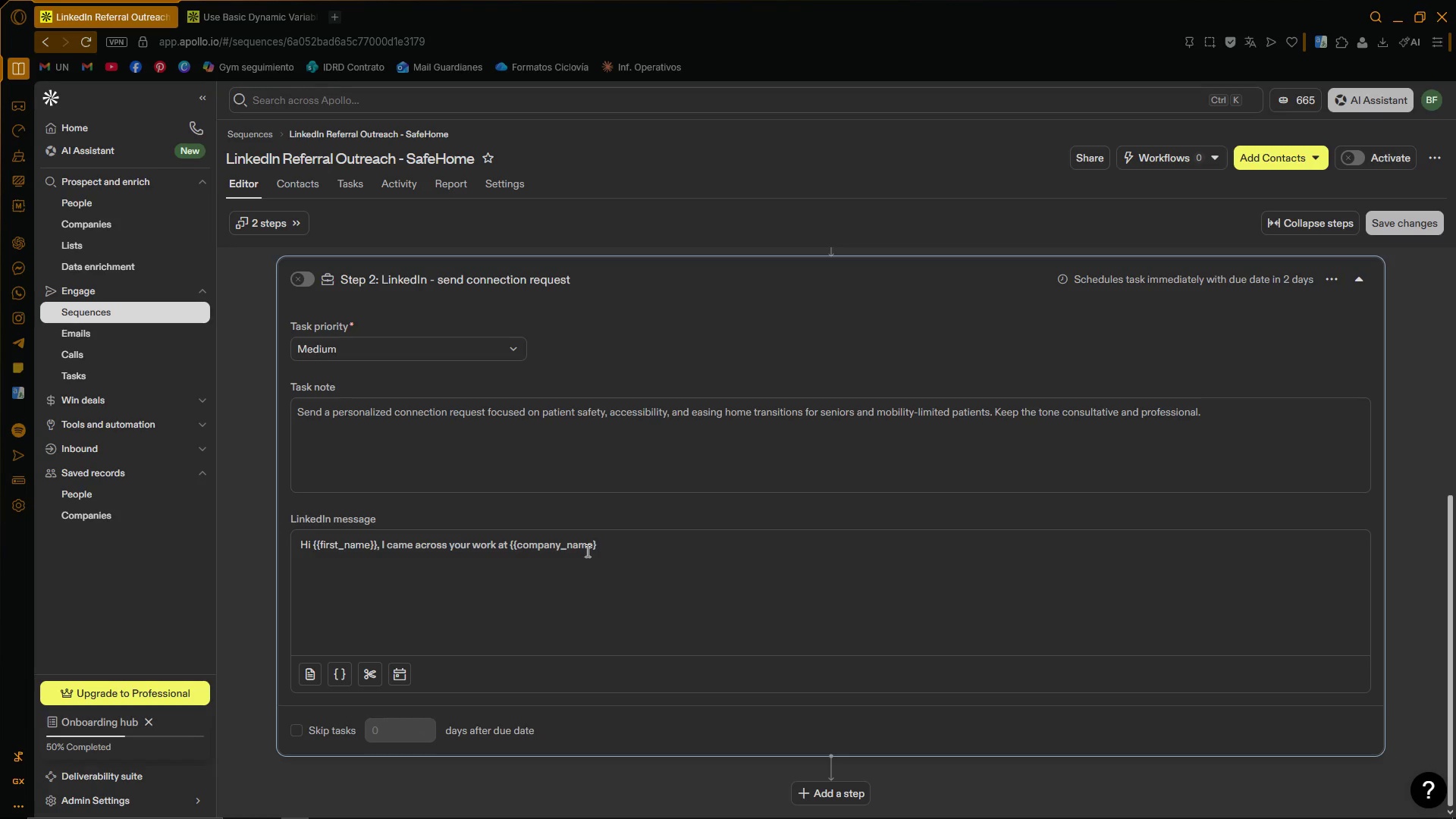 
key(Control+V)
 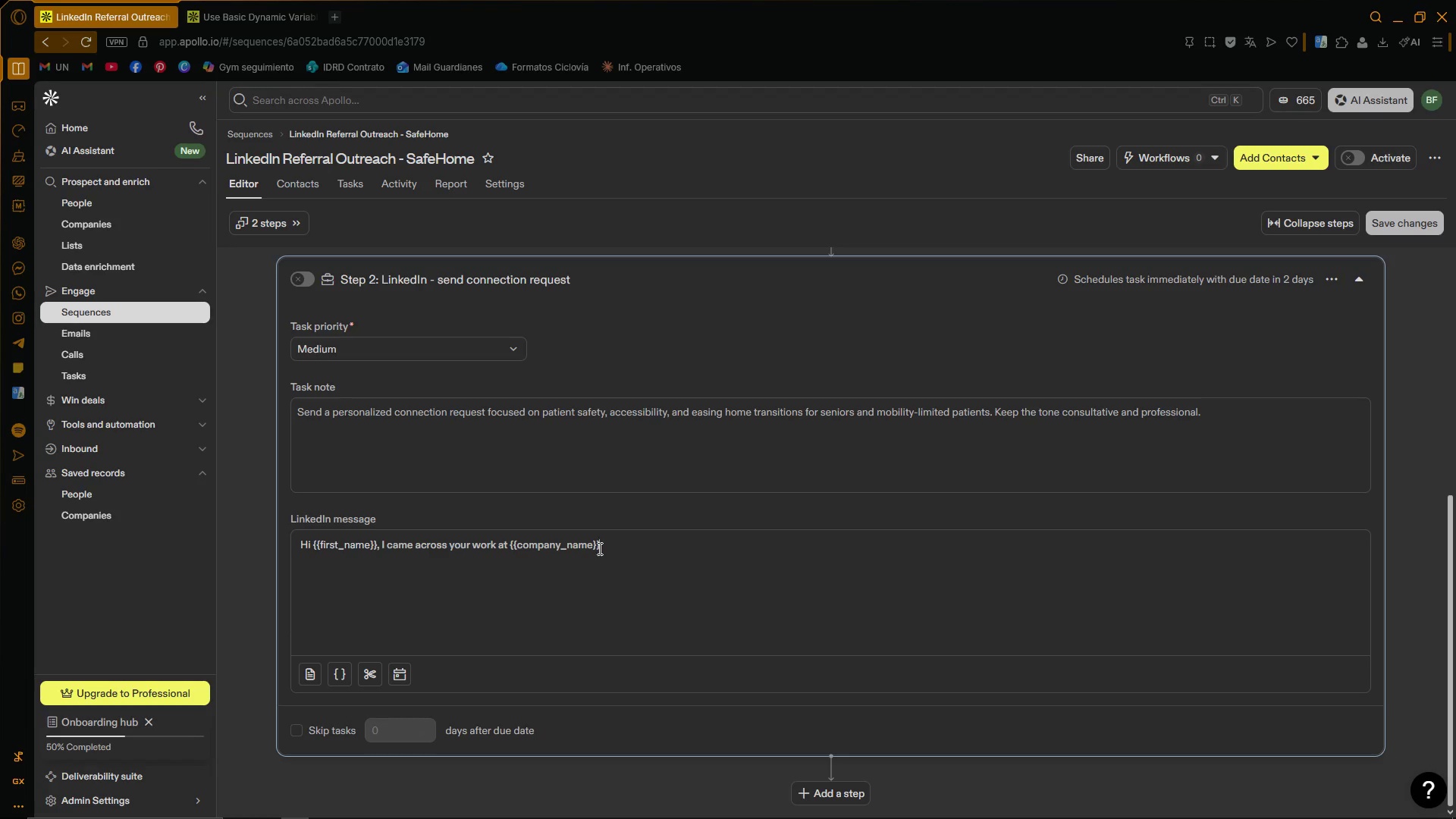 
left_click_drag(start_coordinate=[595, 546], to_coordinate=[602, 544])
 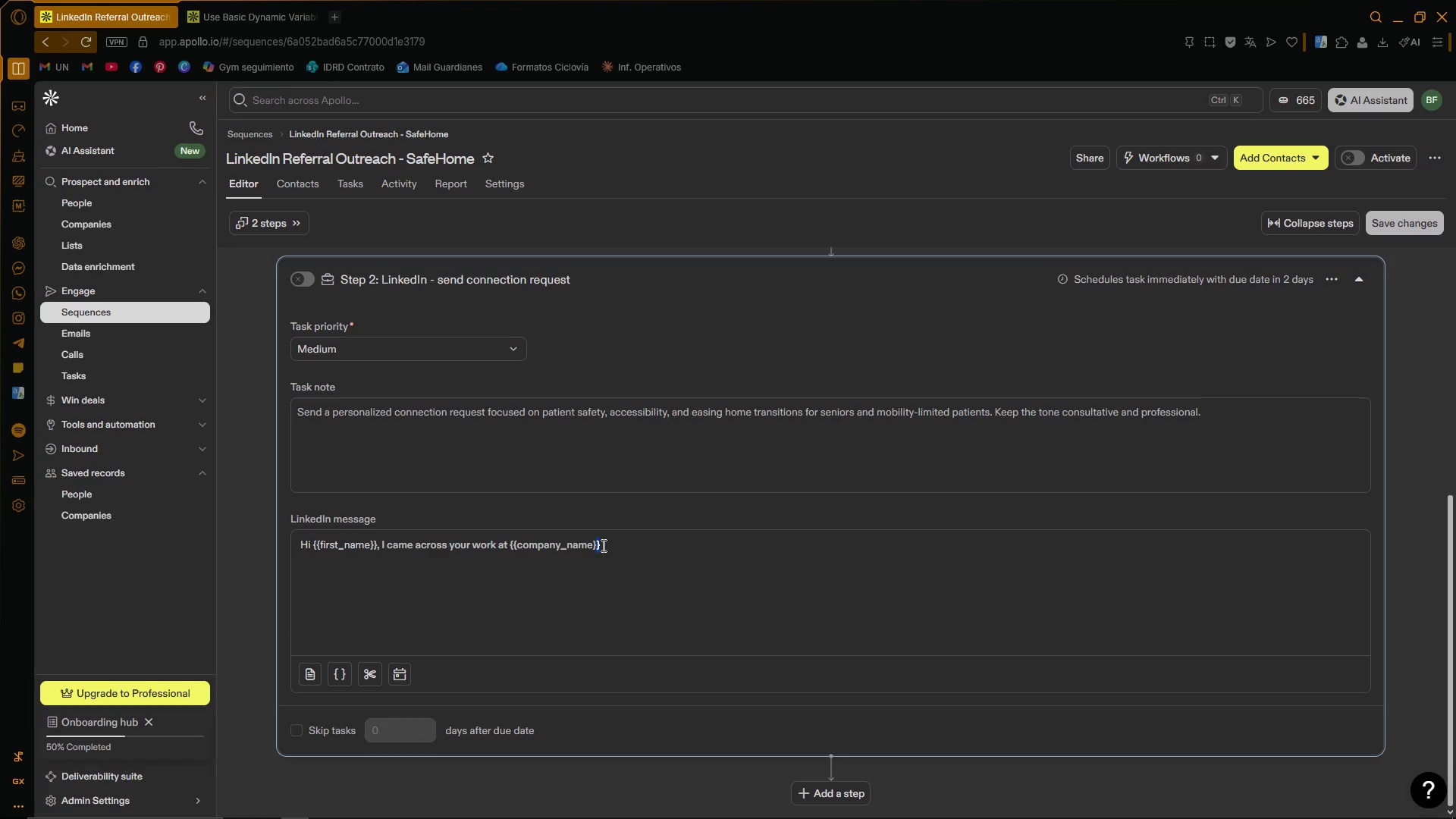 
key(Control+ControlLeft)
 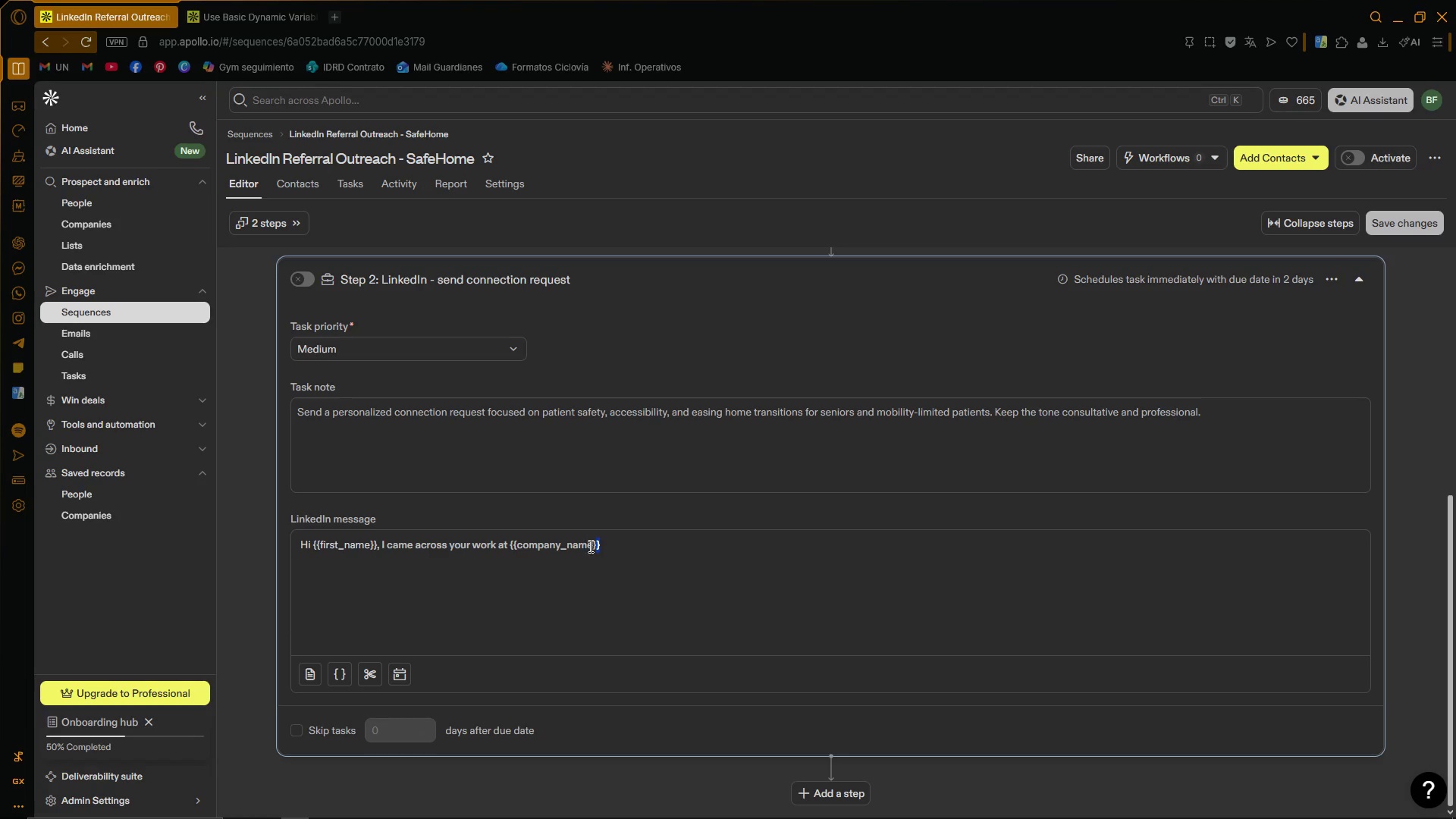 
left_click_drag(start_coordinate=[590, 544], to_coordinate=[600, 544])
 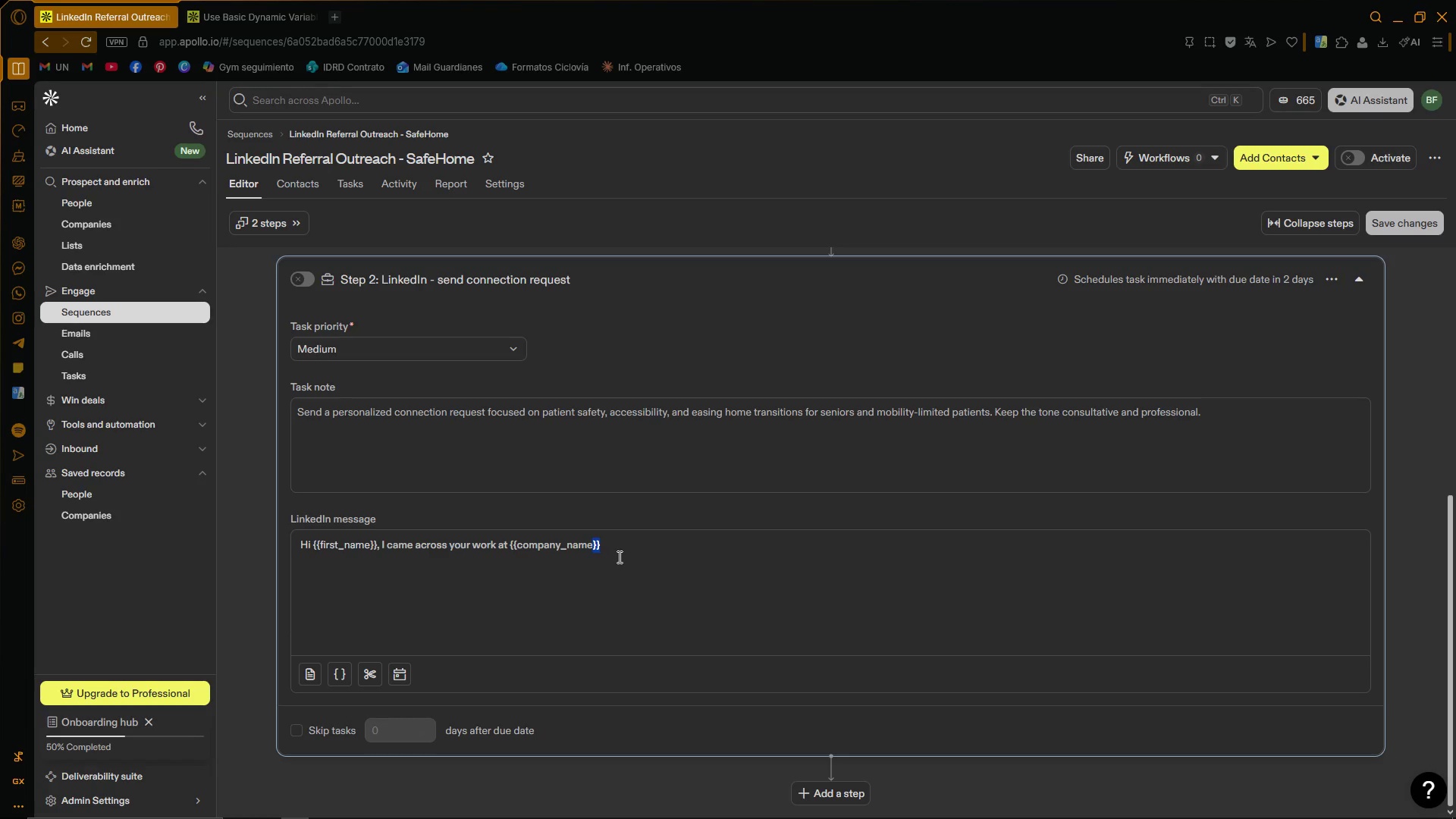 
key(Control+ControlLeft)
 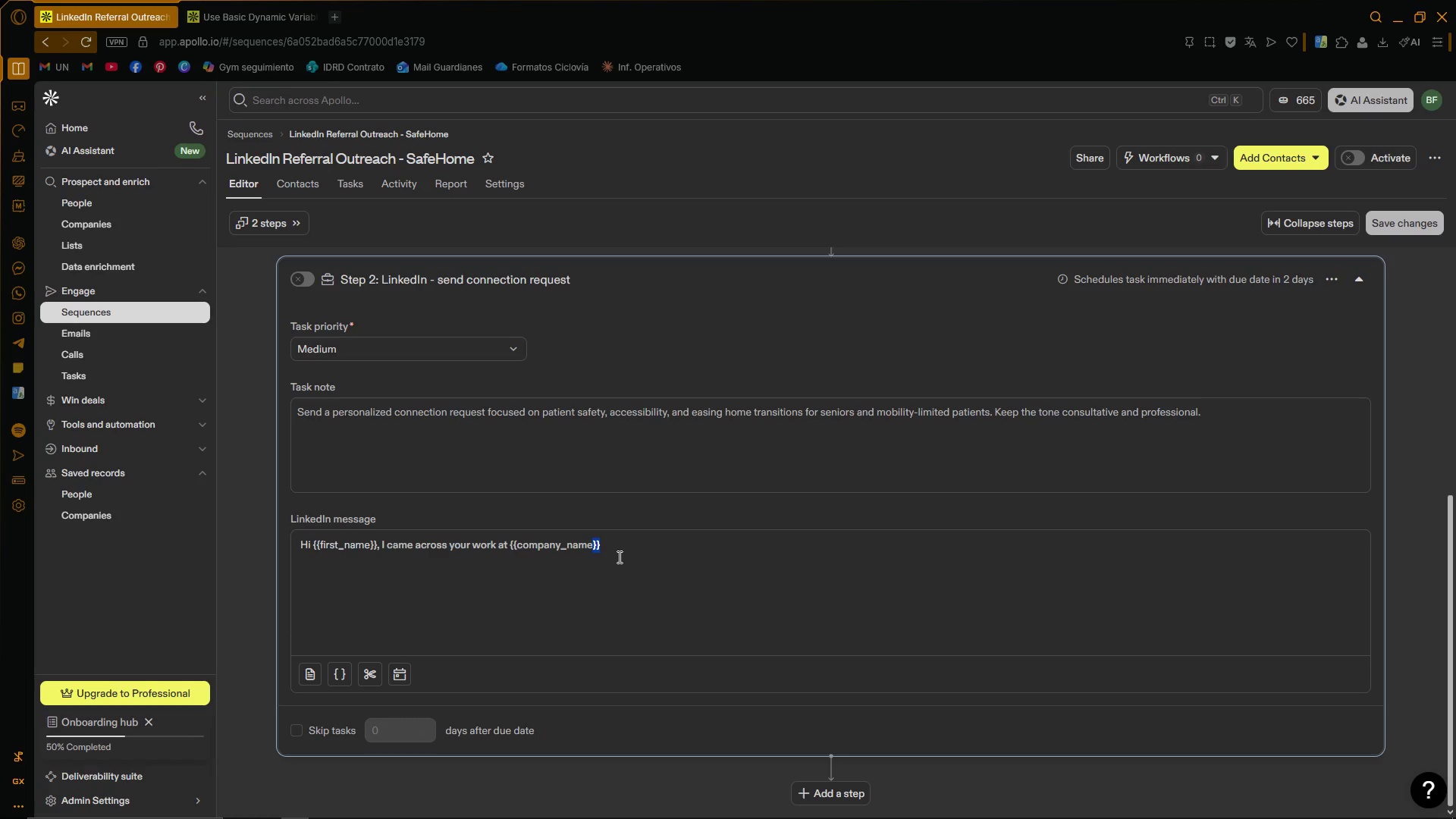 
key(Control+C)
 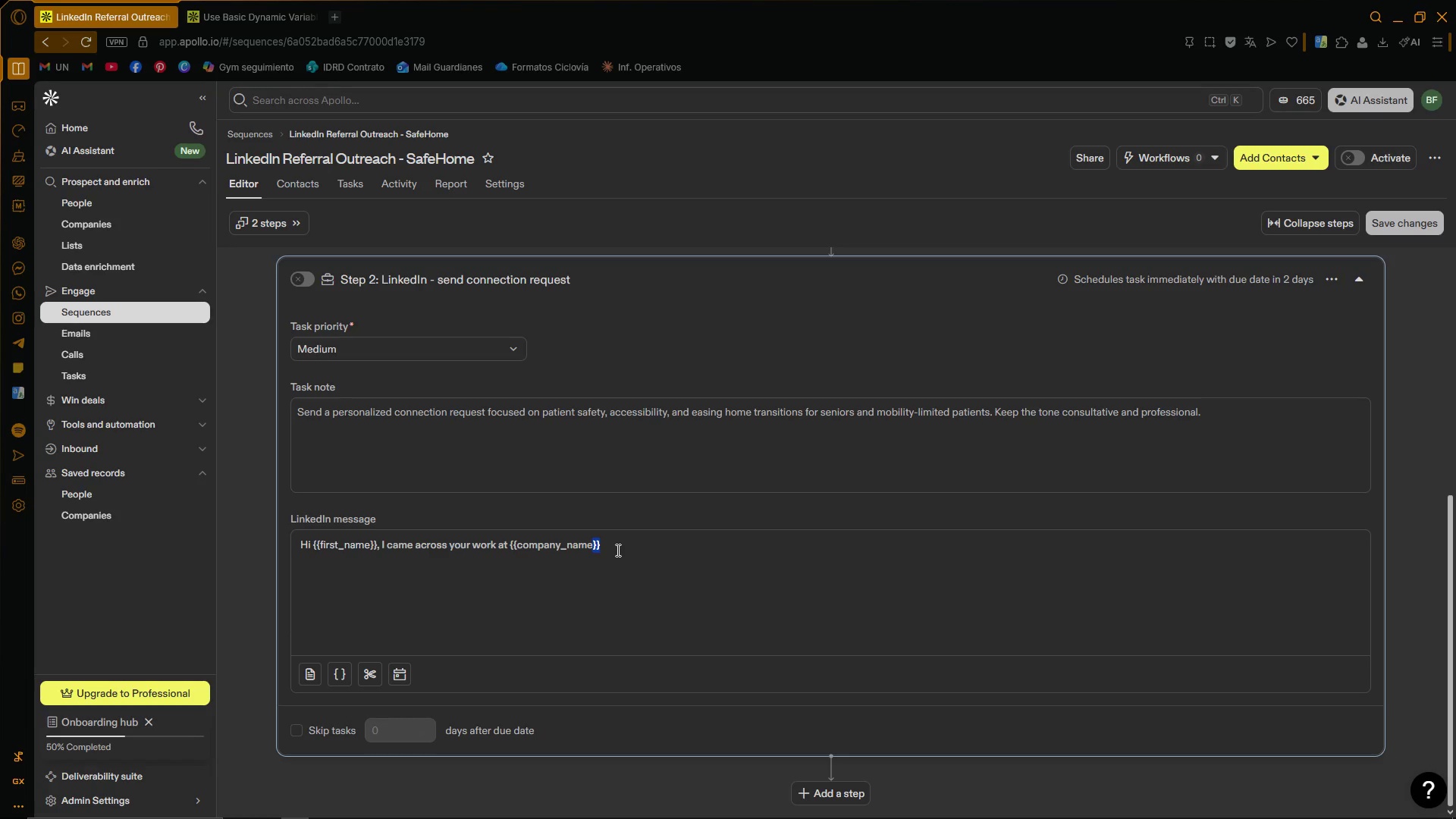 
left_click([617, 550])
 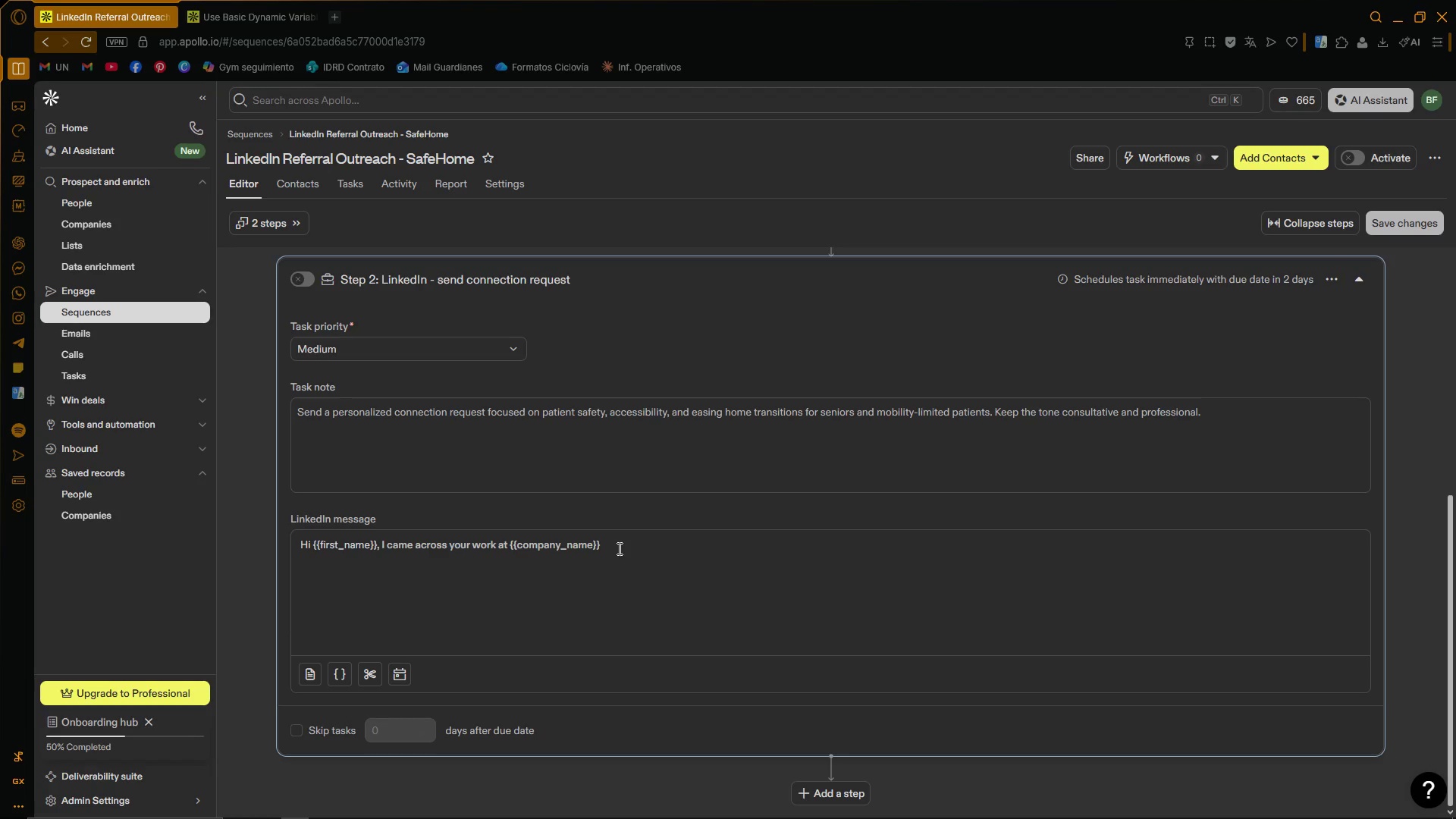 
type( and a)
key(Backspace)
type(wanted to connect. At SafeHome Senior Transitions, we woe)
key(Backspace)
type(rk with )
 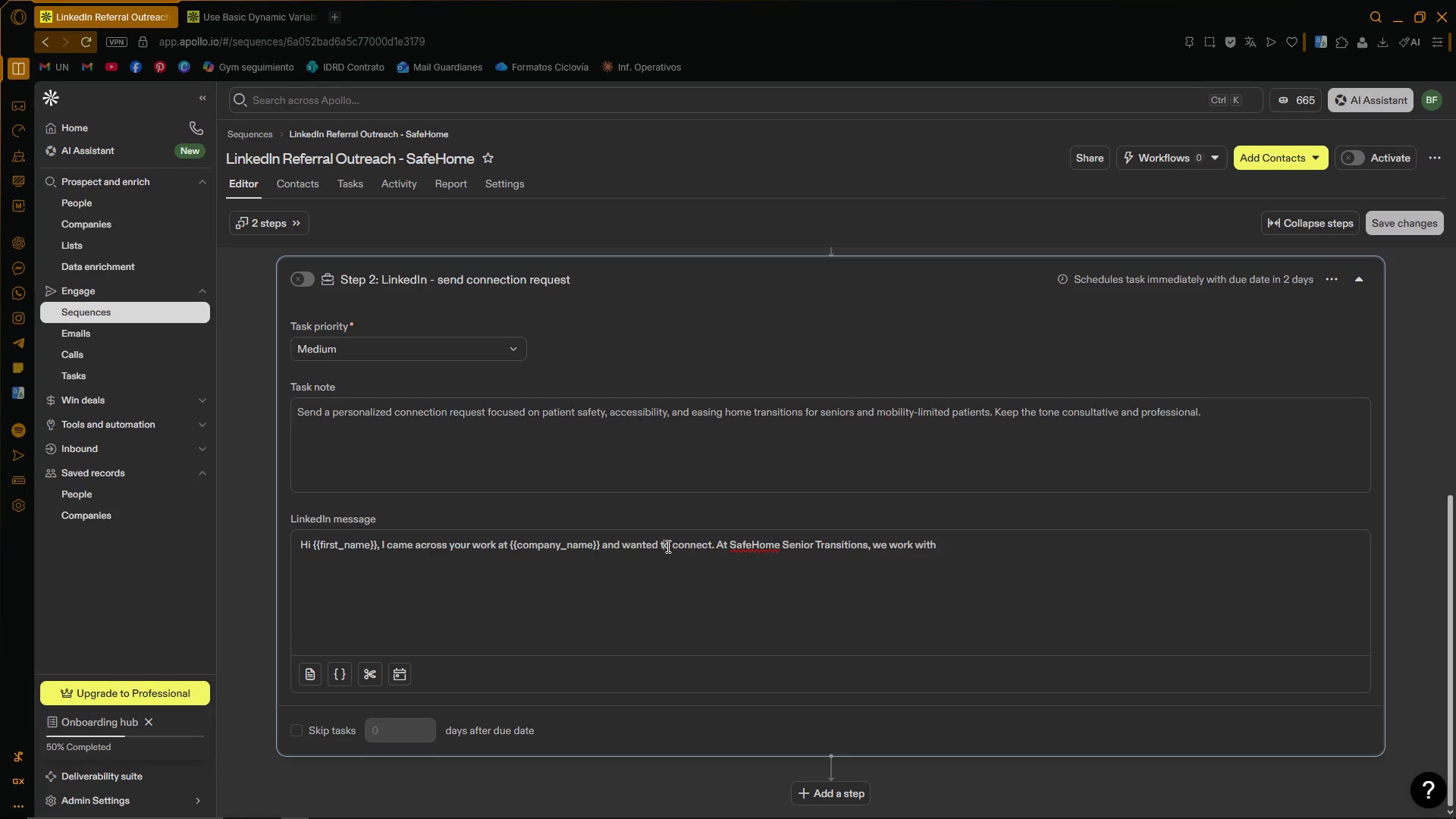 
left_click_drag(start_coordinate=[1050, 555], to_coordinate=[381, 560])
 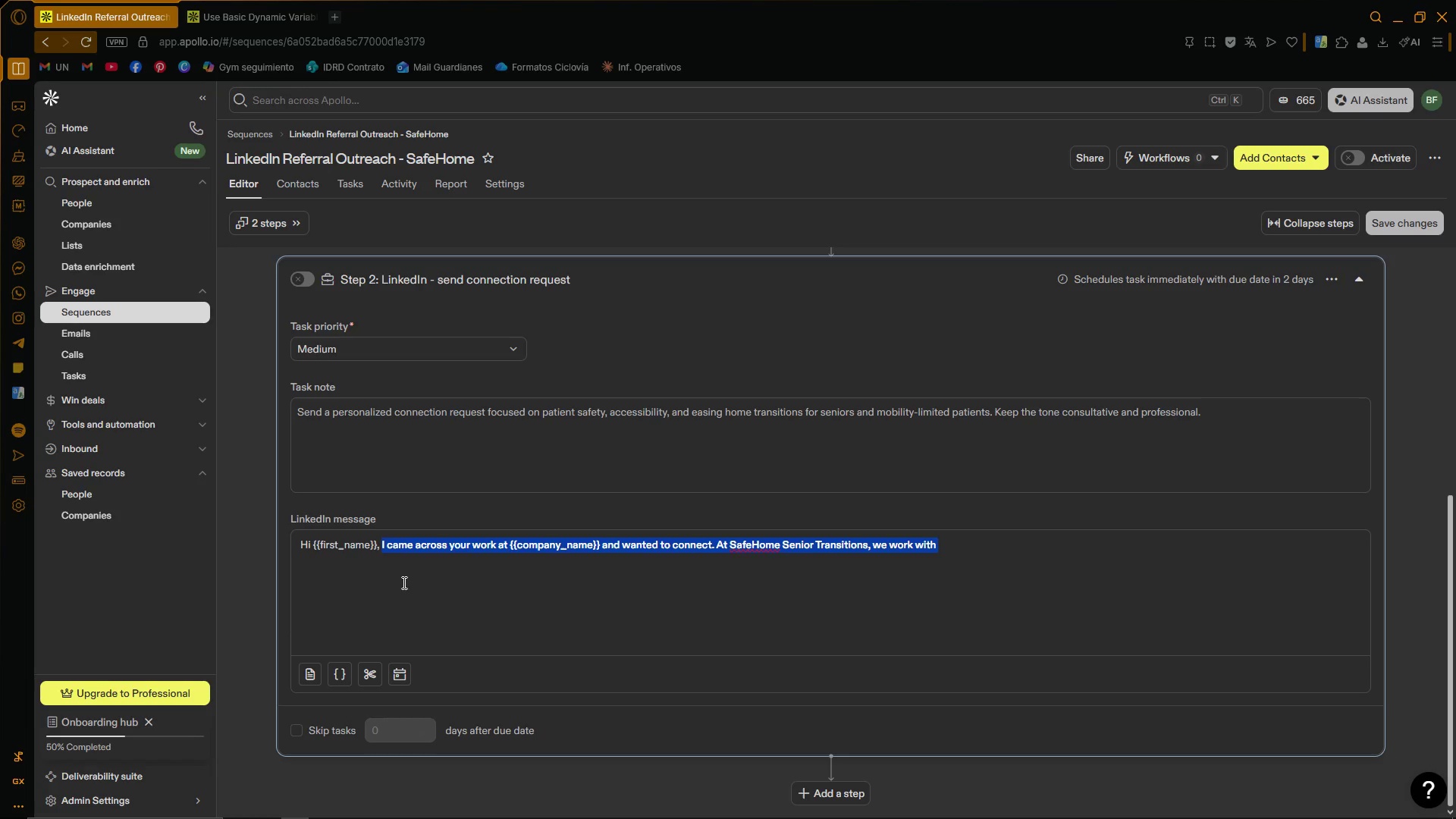 
left_click([934, 541])
 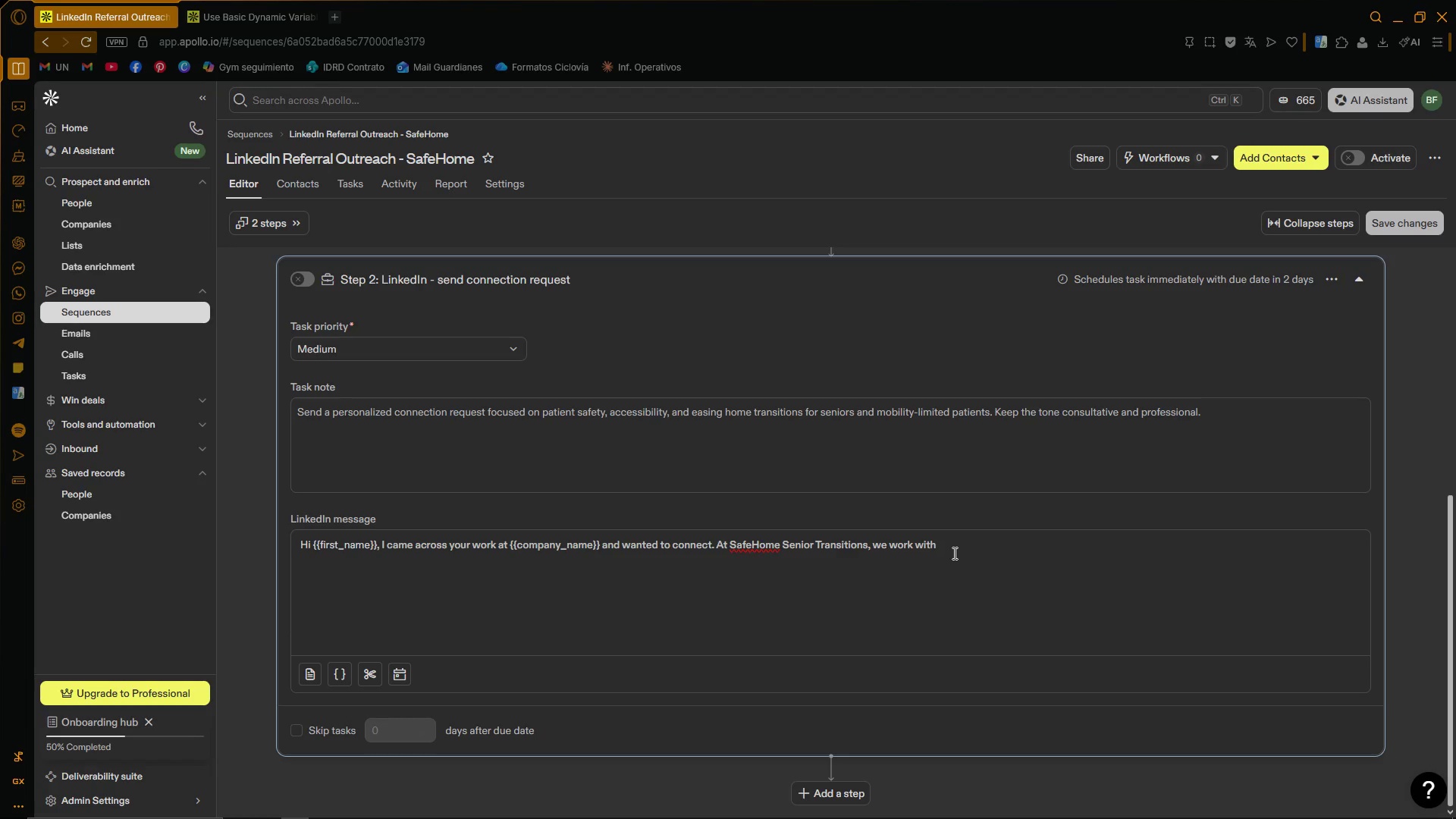 
wait(8.72)
 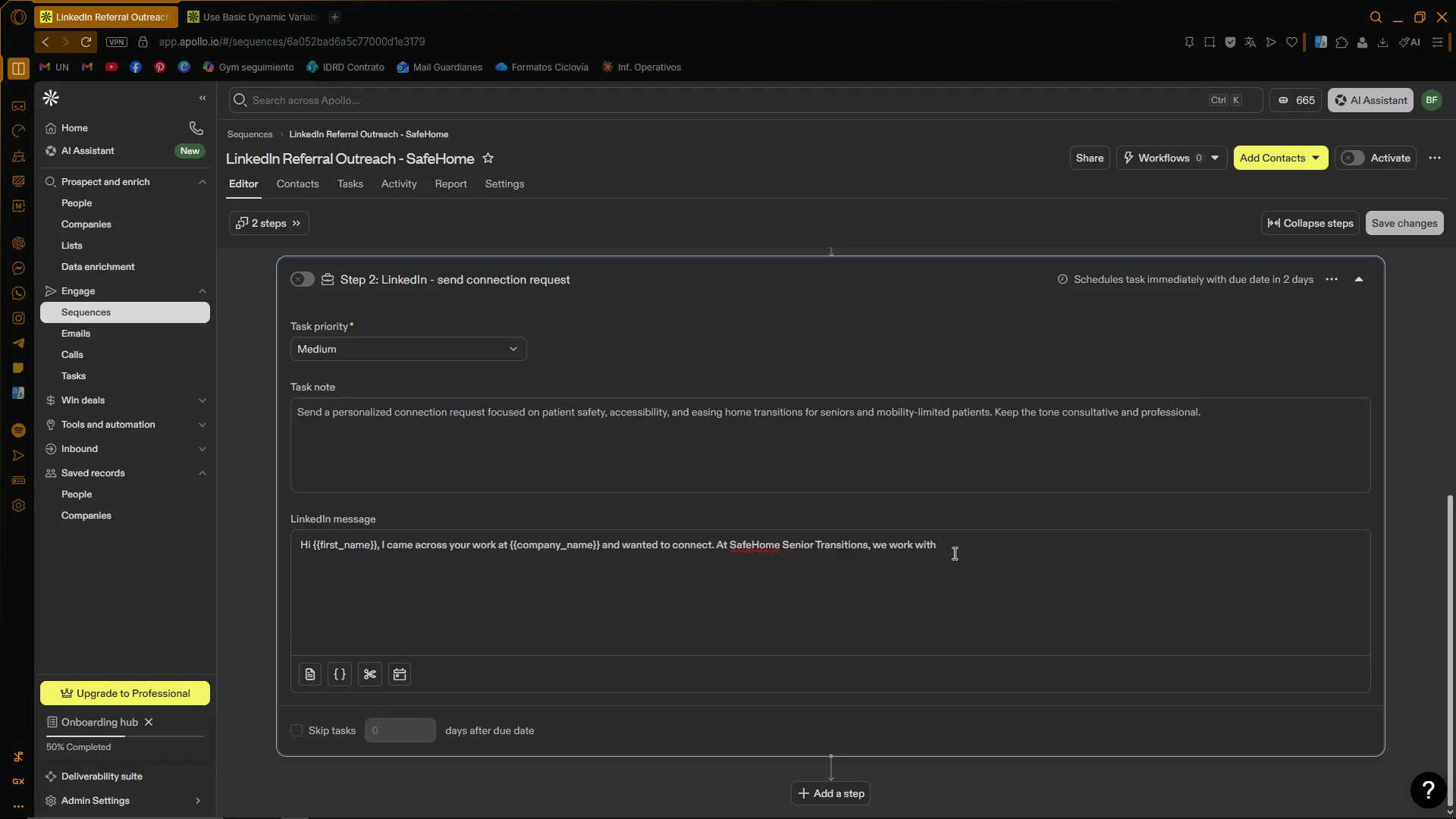 
type(healthc)
key(Backspace)
key(Backspace)
key(Backspace)
key(Backspace)
key(Backspace)
key(Backspace)
key(Backspace)
type( healthcare professionals to help make home transitions safer and easier )
 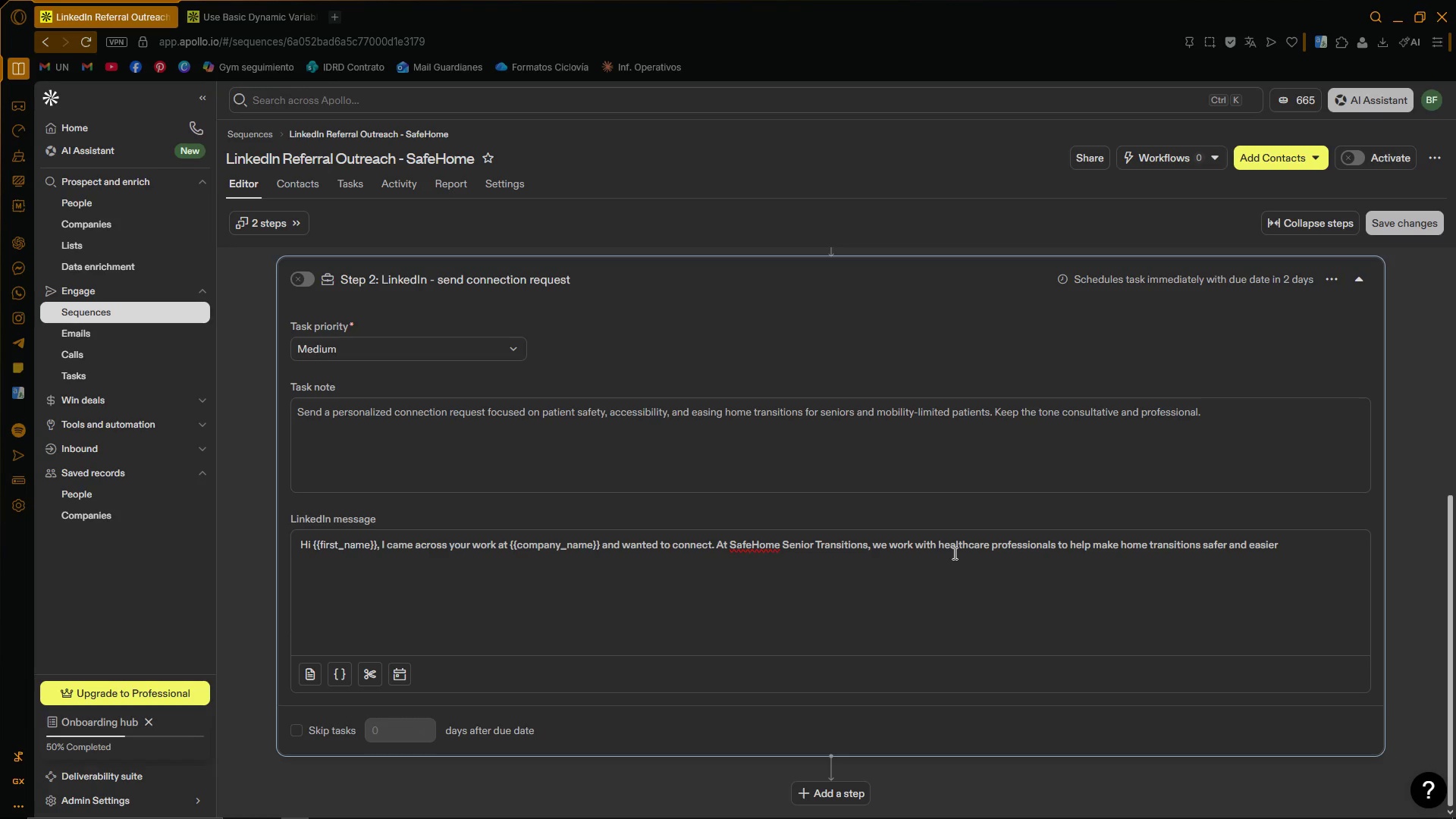 
type(for aging )
 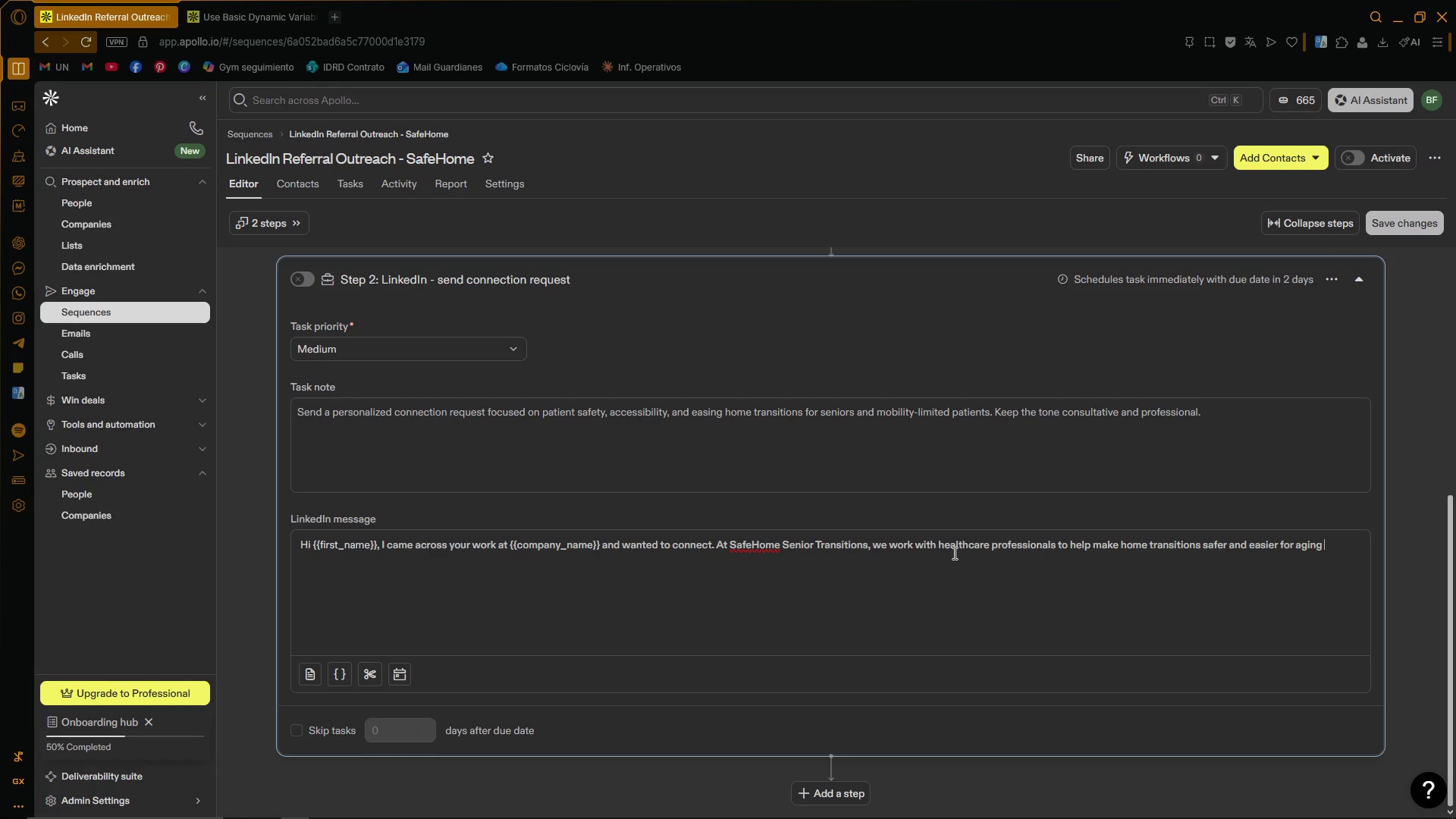 
type(adults through accessibility modifications like grab )
 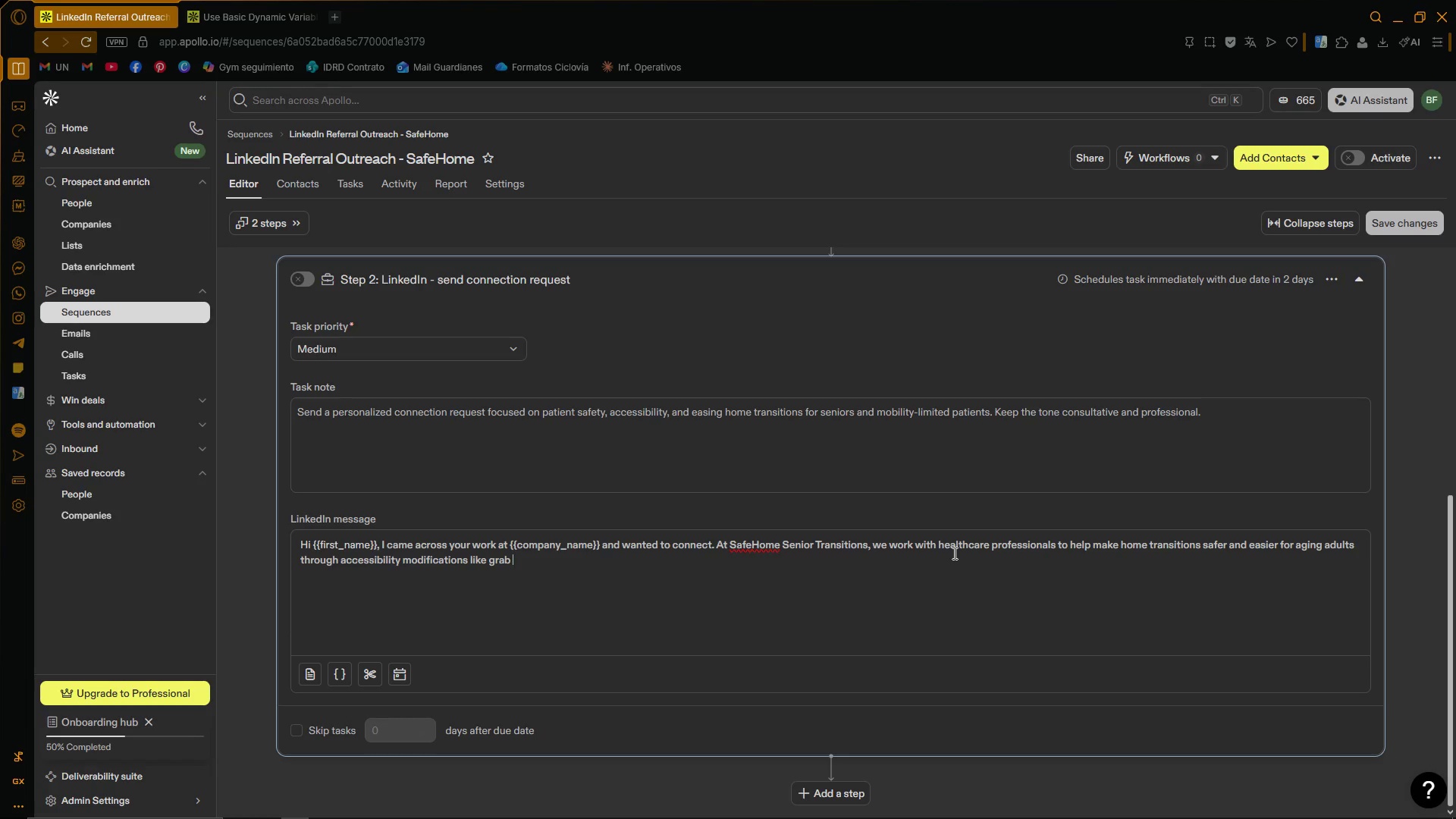 
type(bars and stairlift )
 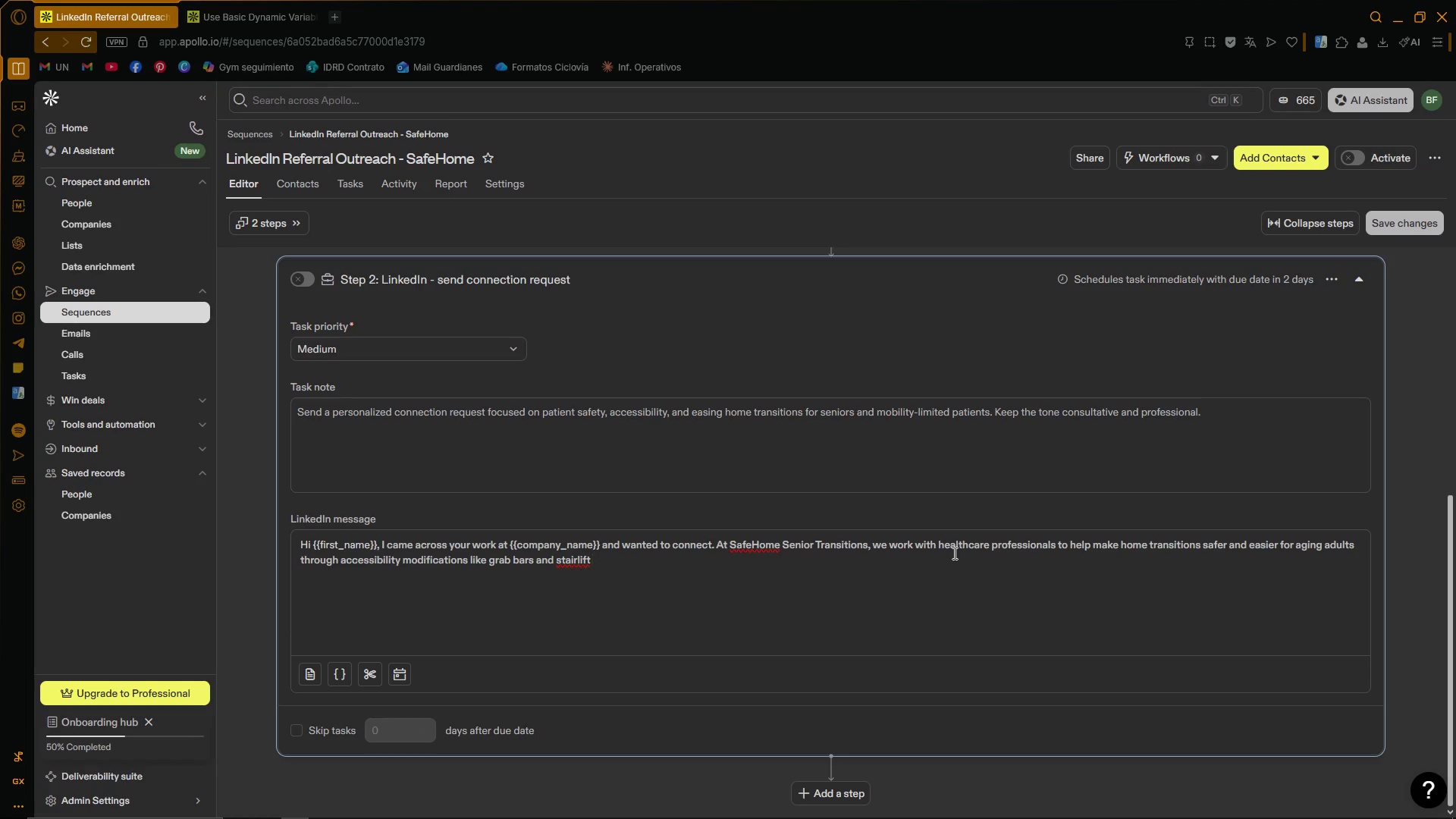 
wait(18.25)
 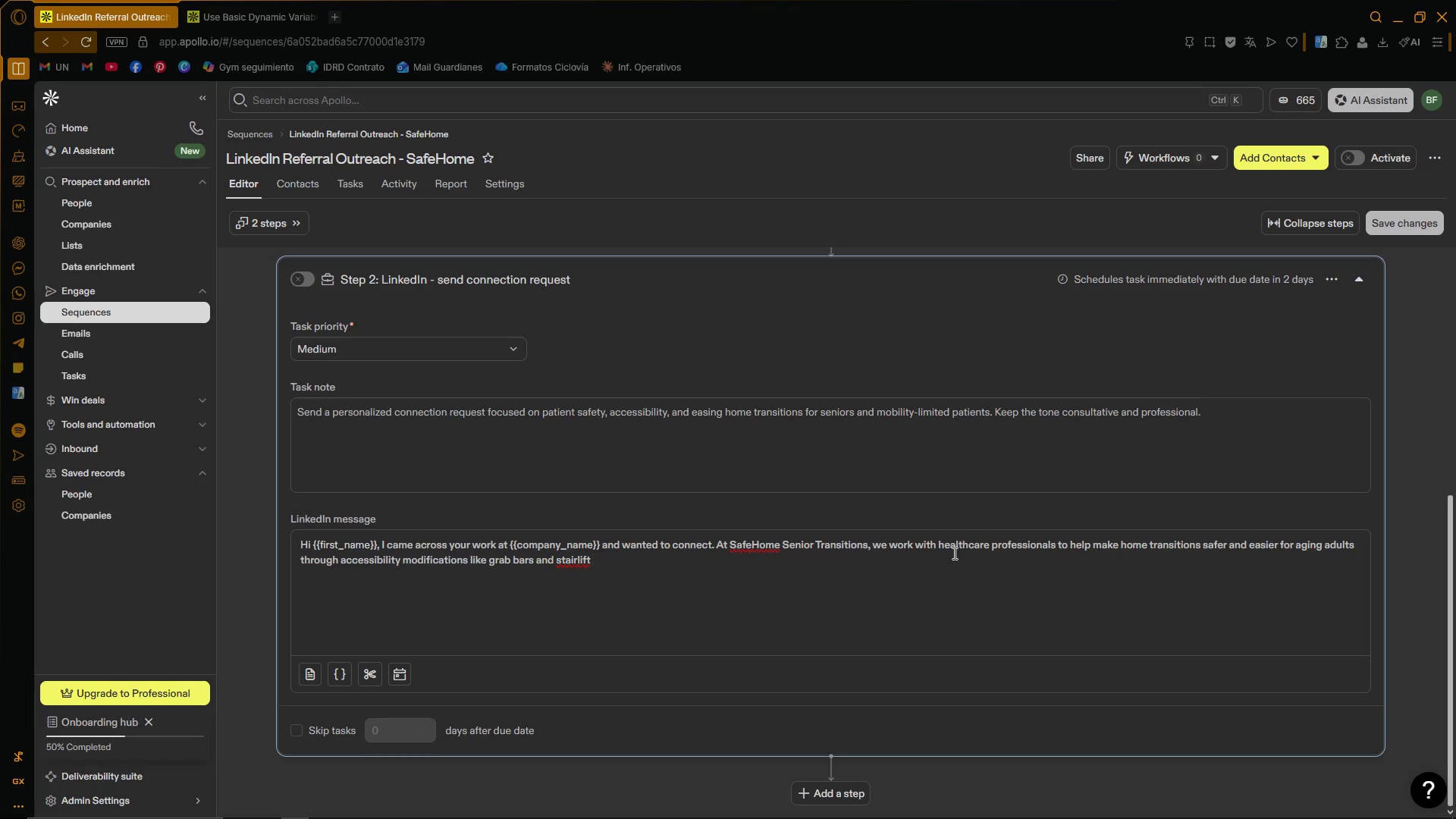 
key(Backspace)
 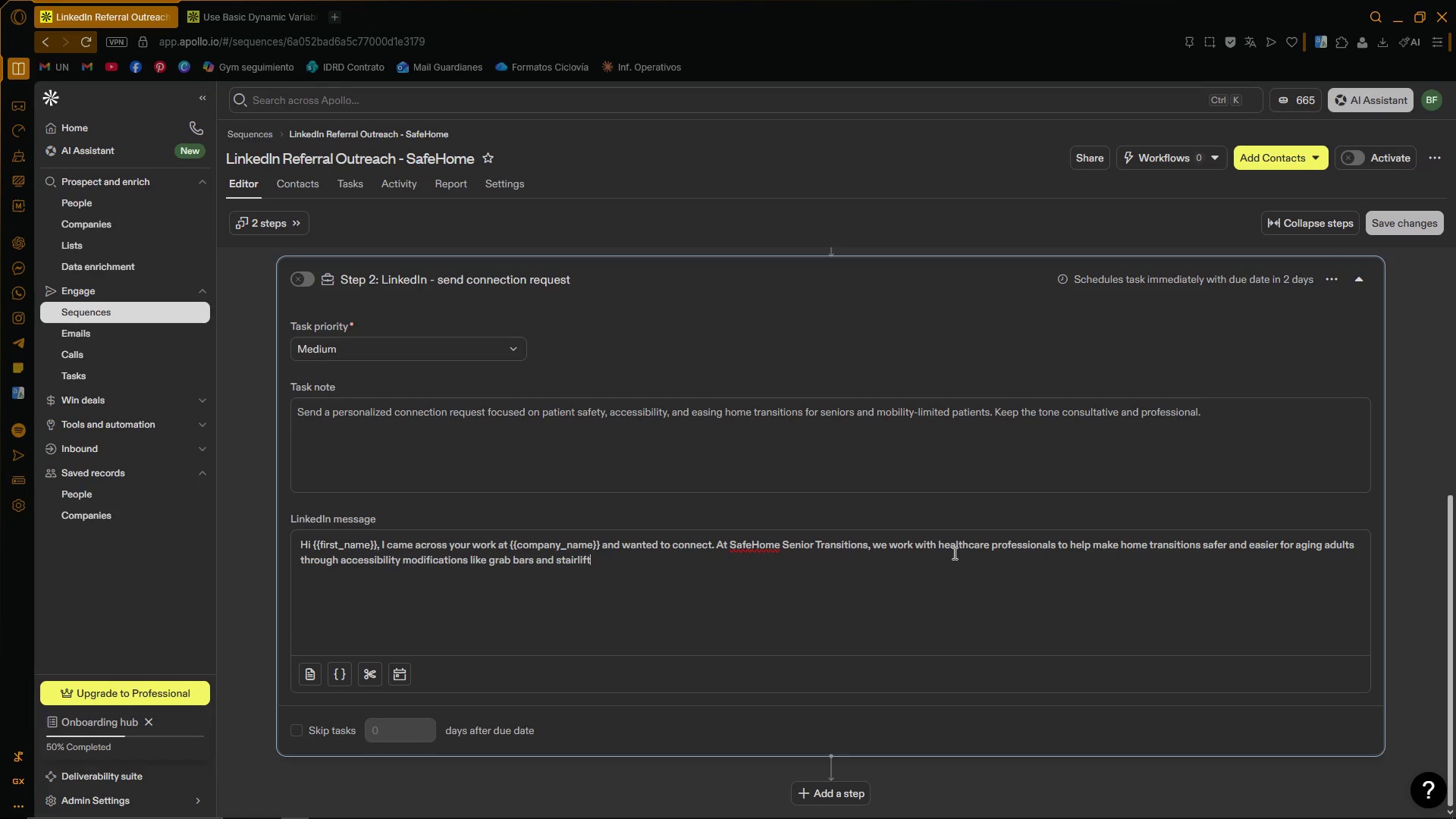 
type( solutions. )
 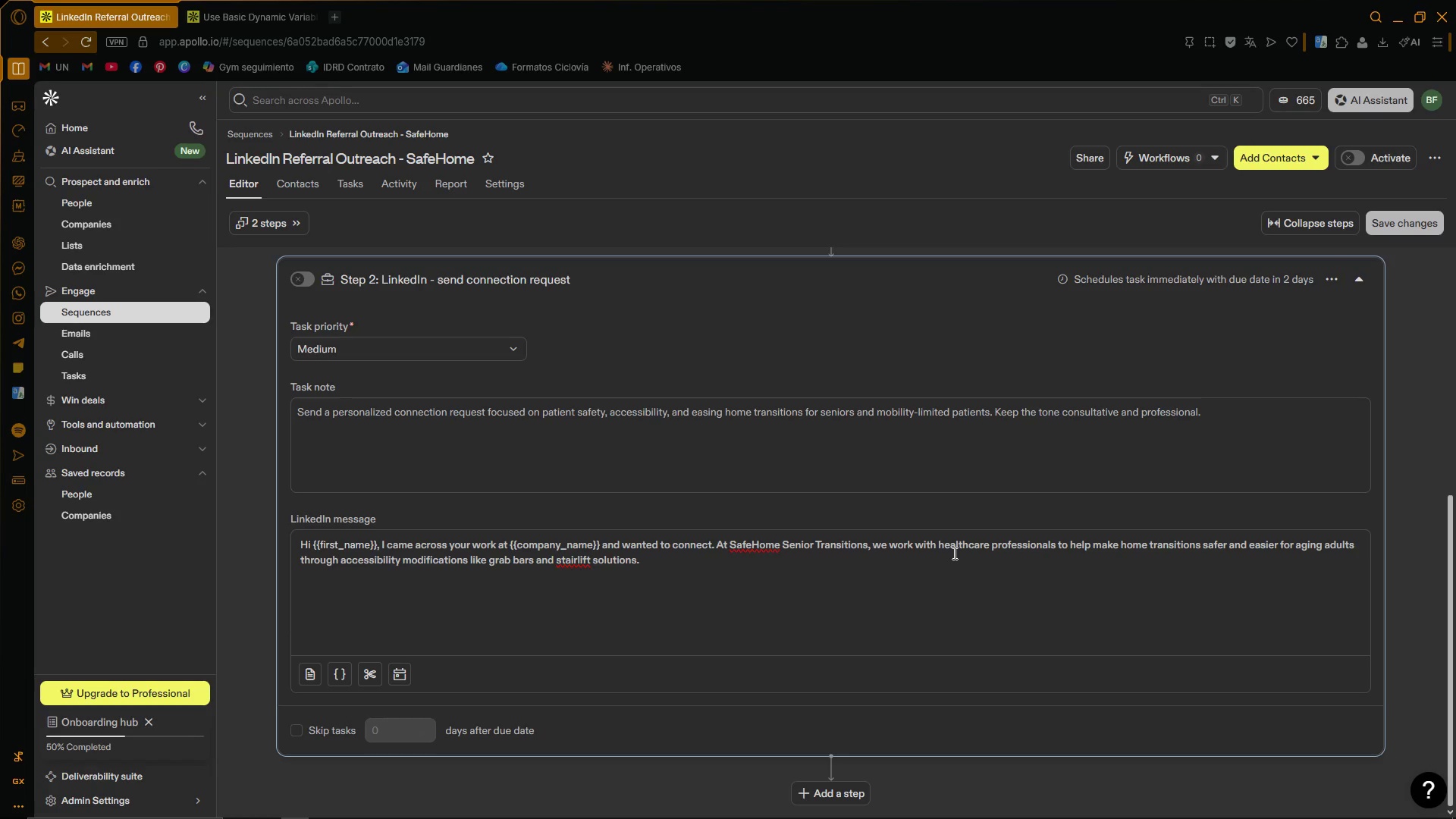 
wait(14.08)
 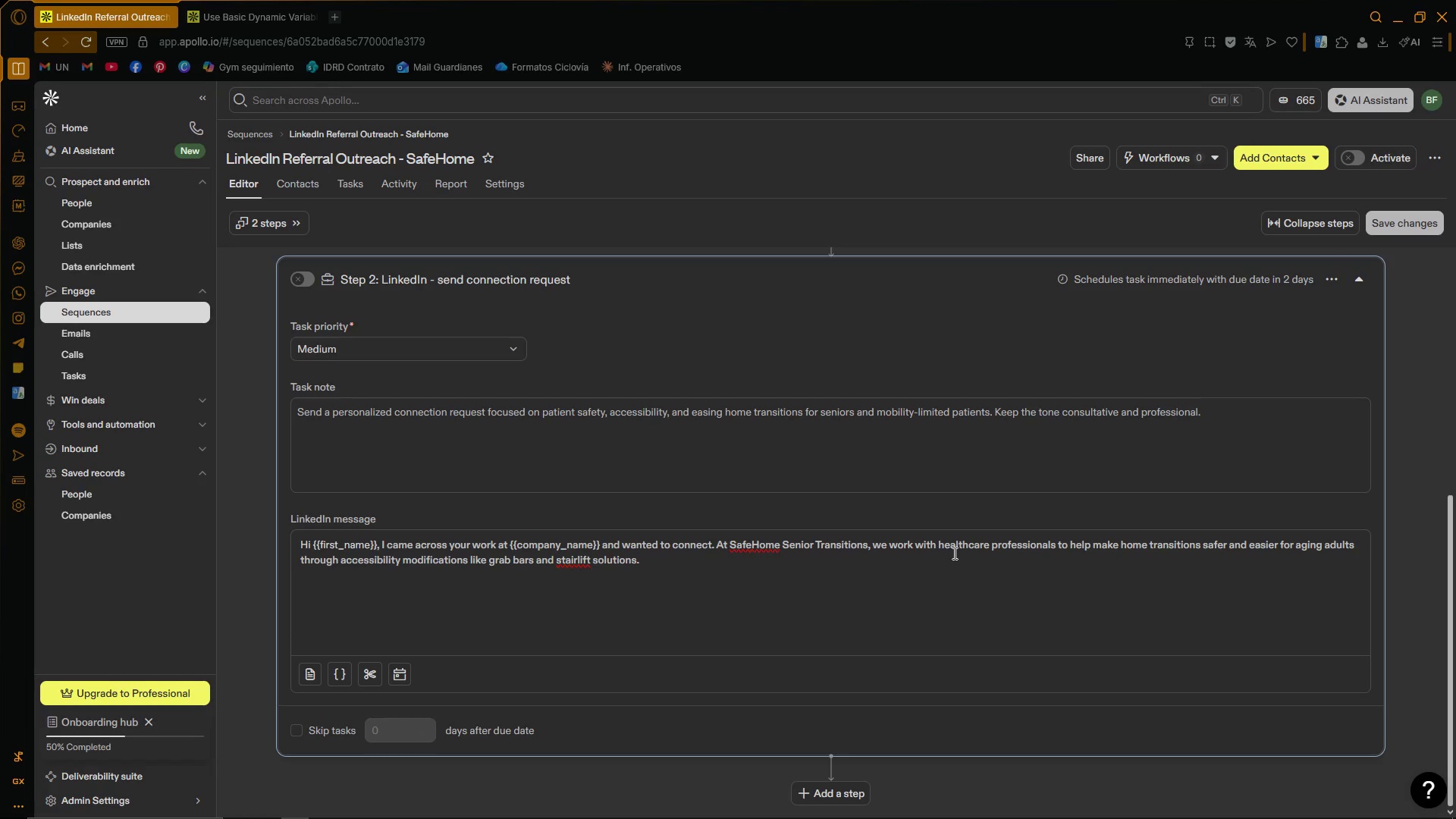 
left_click([1403, 223])
 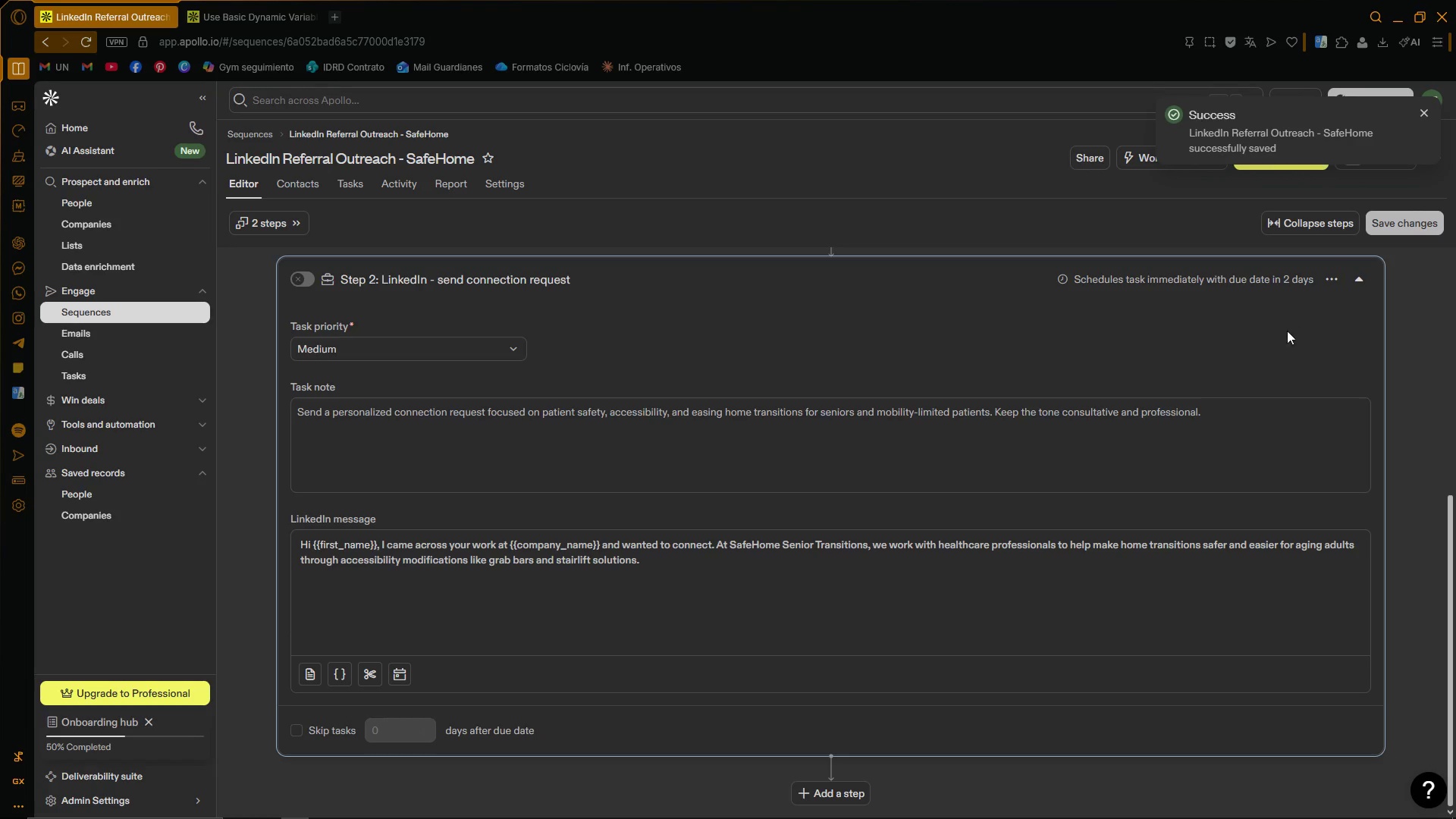 
left_click([799, 599])
 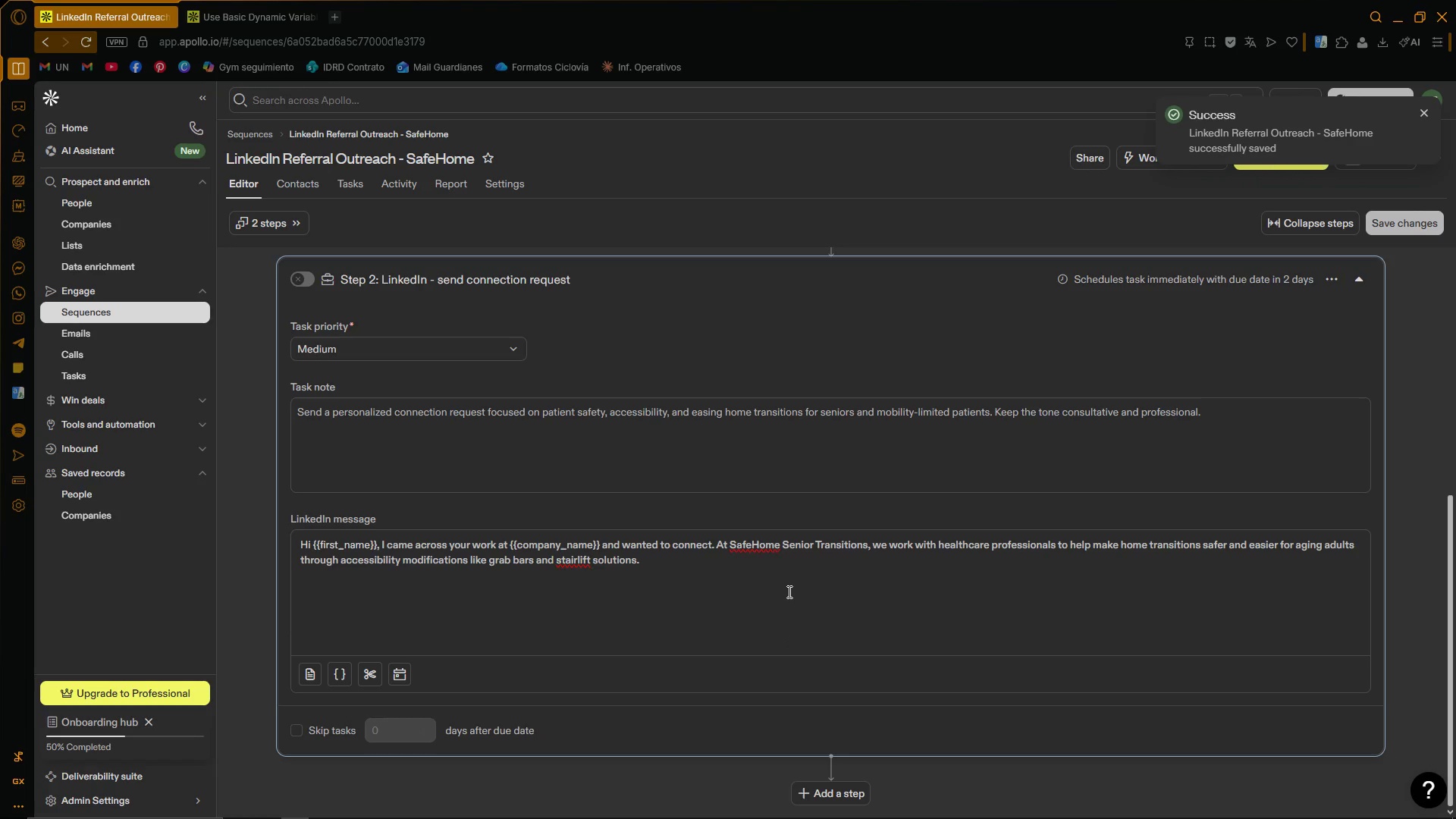 
type(I[d love lo )
key(Backspace)
key(Backspace)
key(Backspace)
type(to connect and learn more about the work you[re doing with youue)
key(Backspace)
key(Backspace)
type(r patients.)
 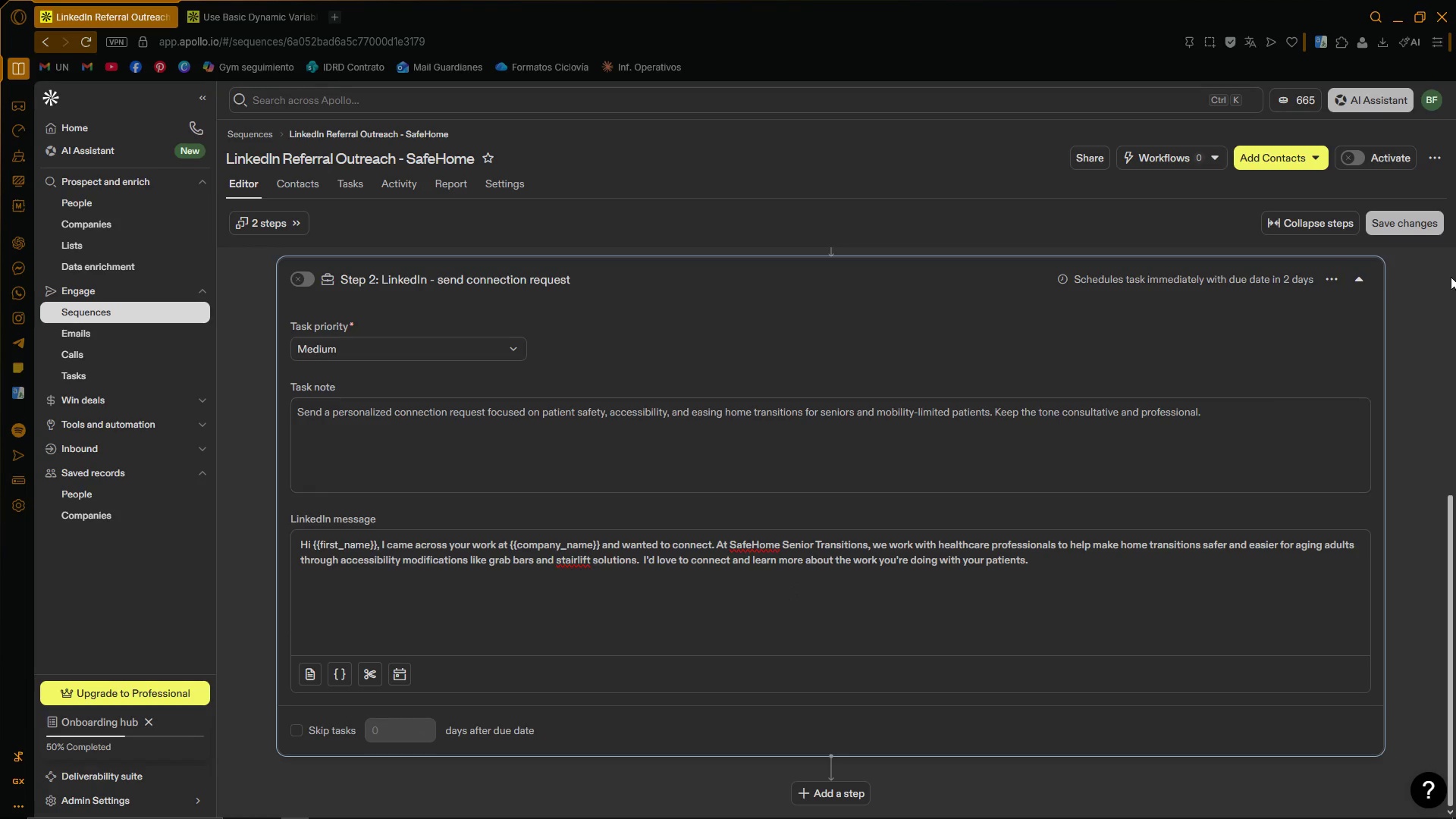 
left_click([1421, 231])
 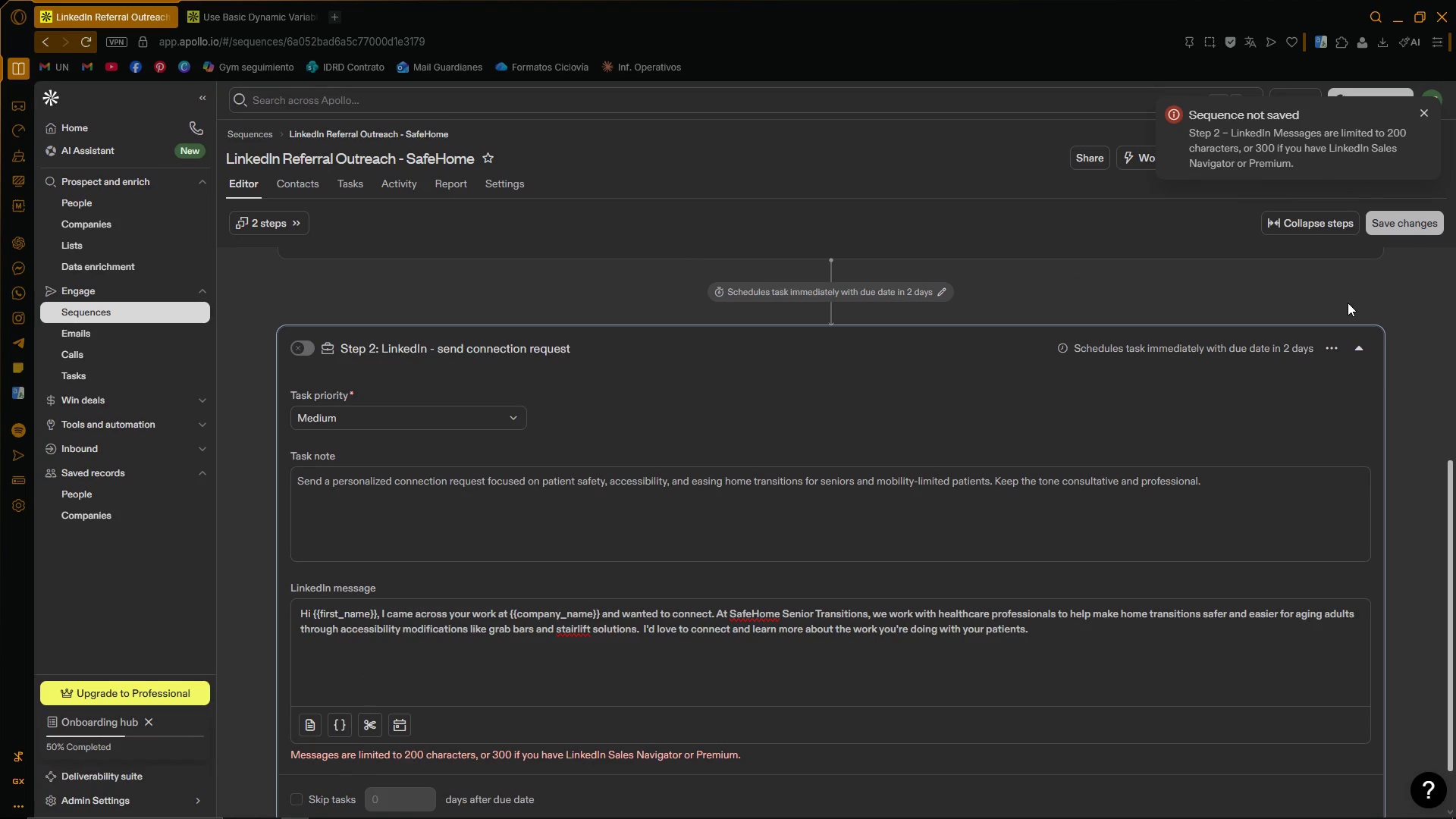 
scroll: coordinate [991, 554], scroll_direction: down, amount: 3.0
 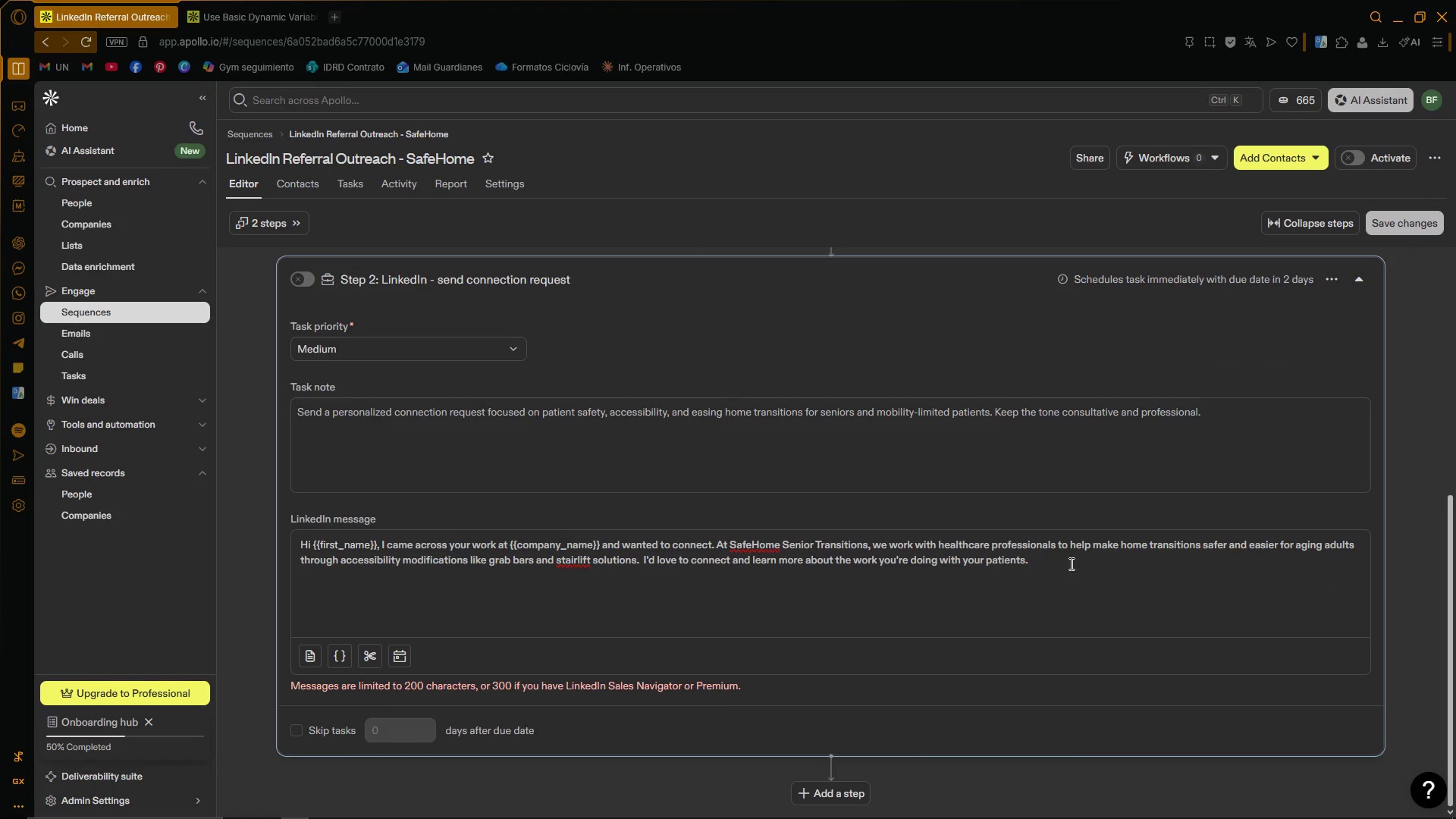 
wait(9.39)
 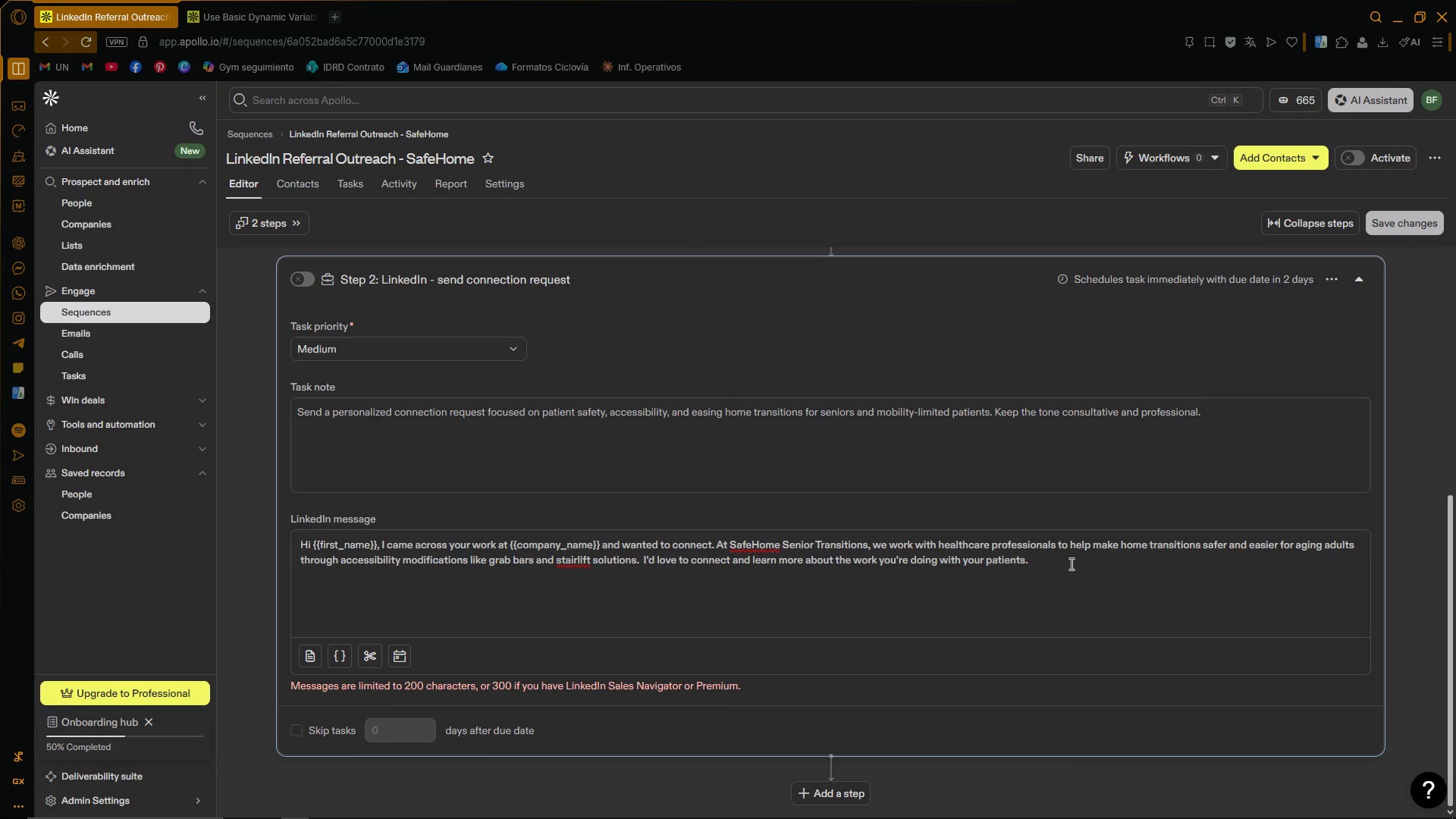 
double_click([875, 535])
 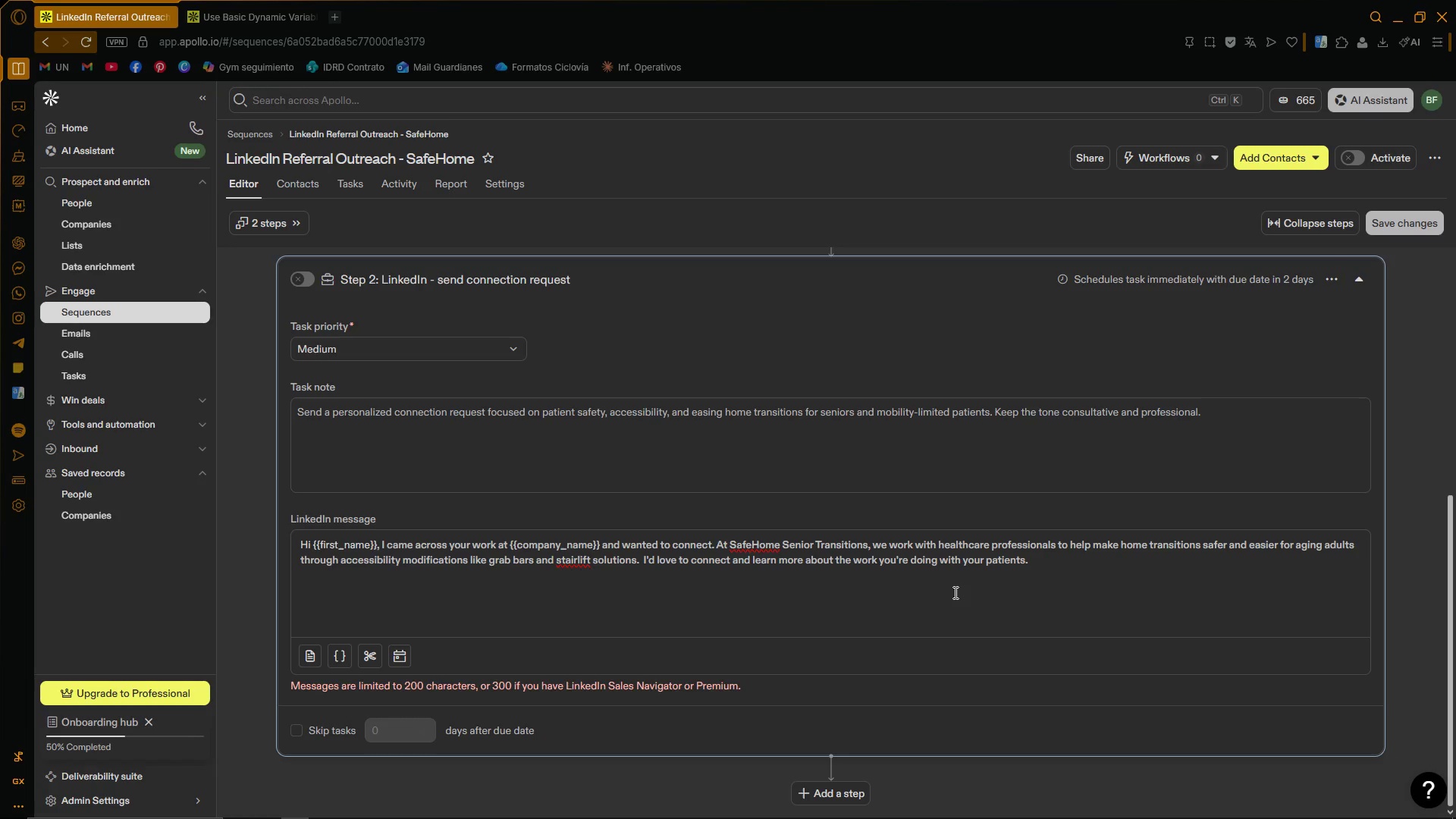 
left_click_drag(start_coordinate=[1058, 583], to_coordinate=[265, 535])
 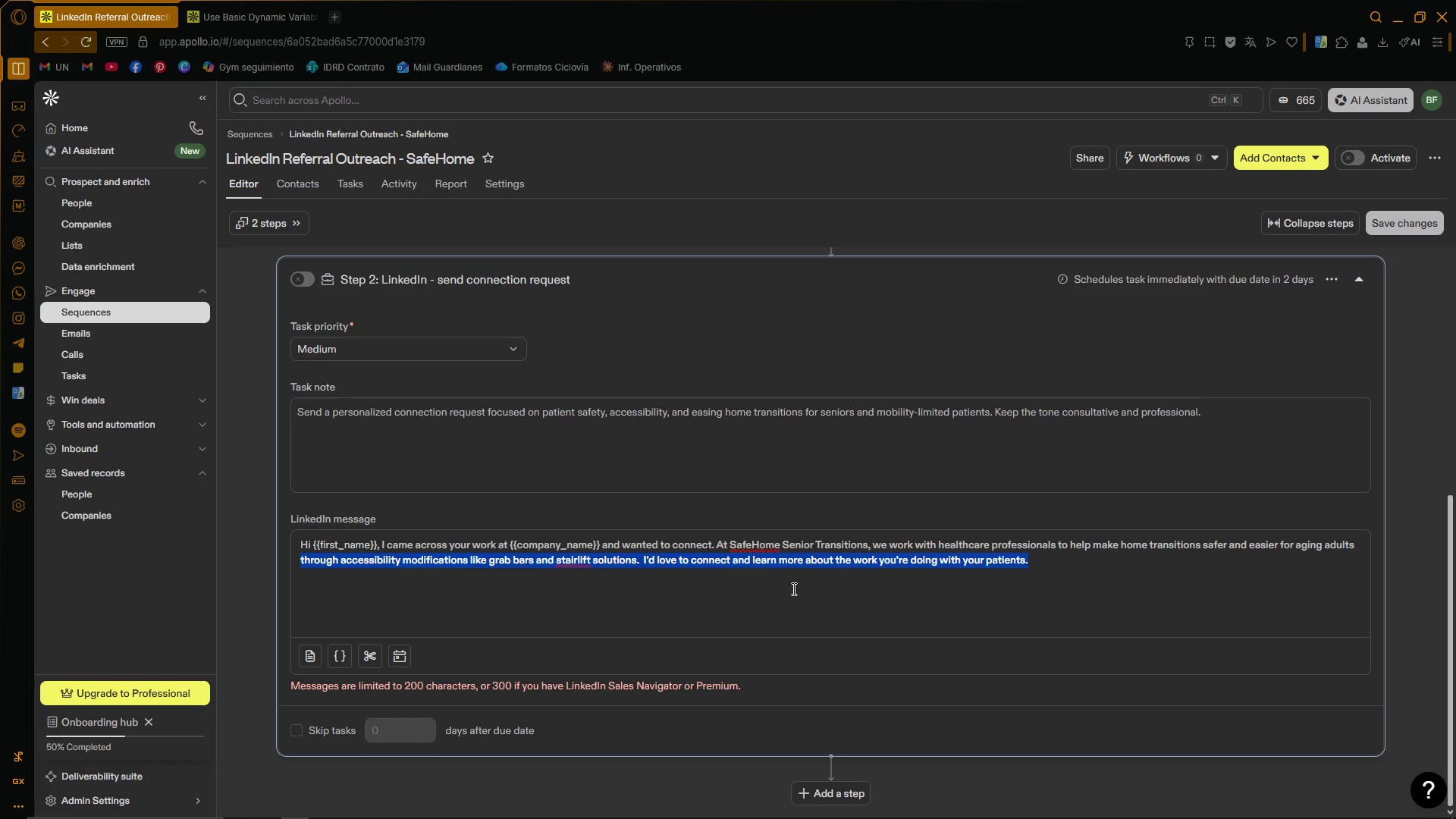 
double_click([776, 606])
 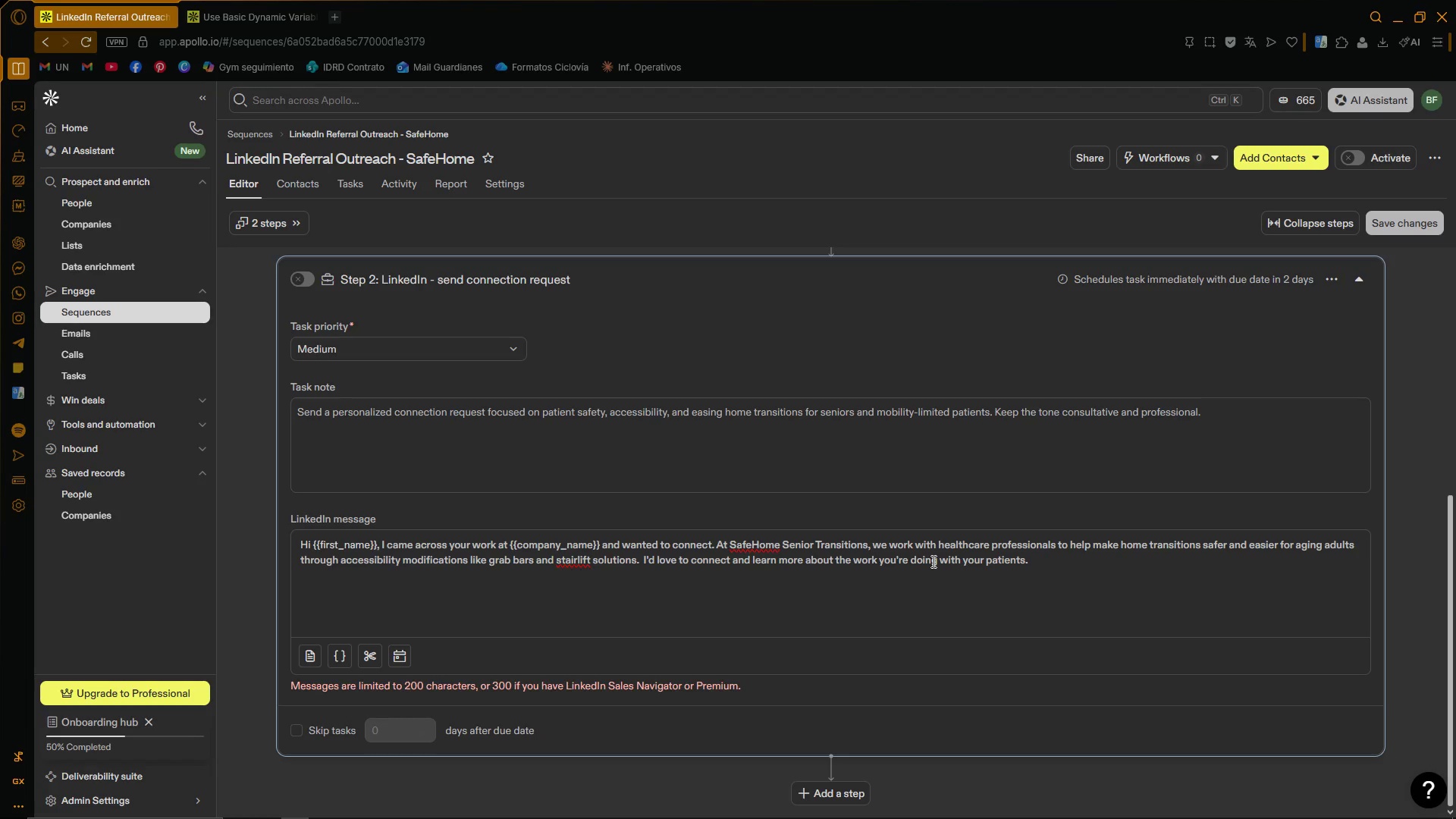 
left_click([1076, 536])
 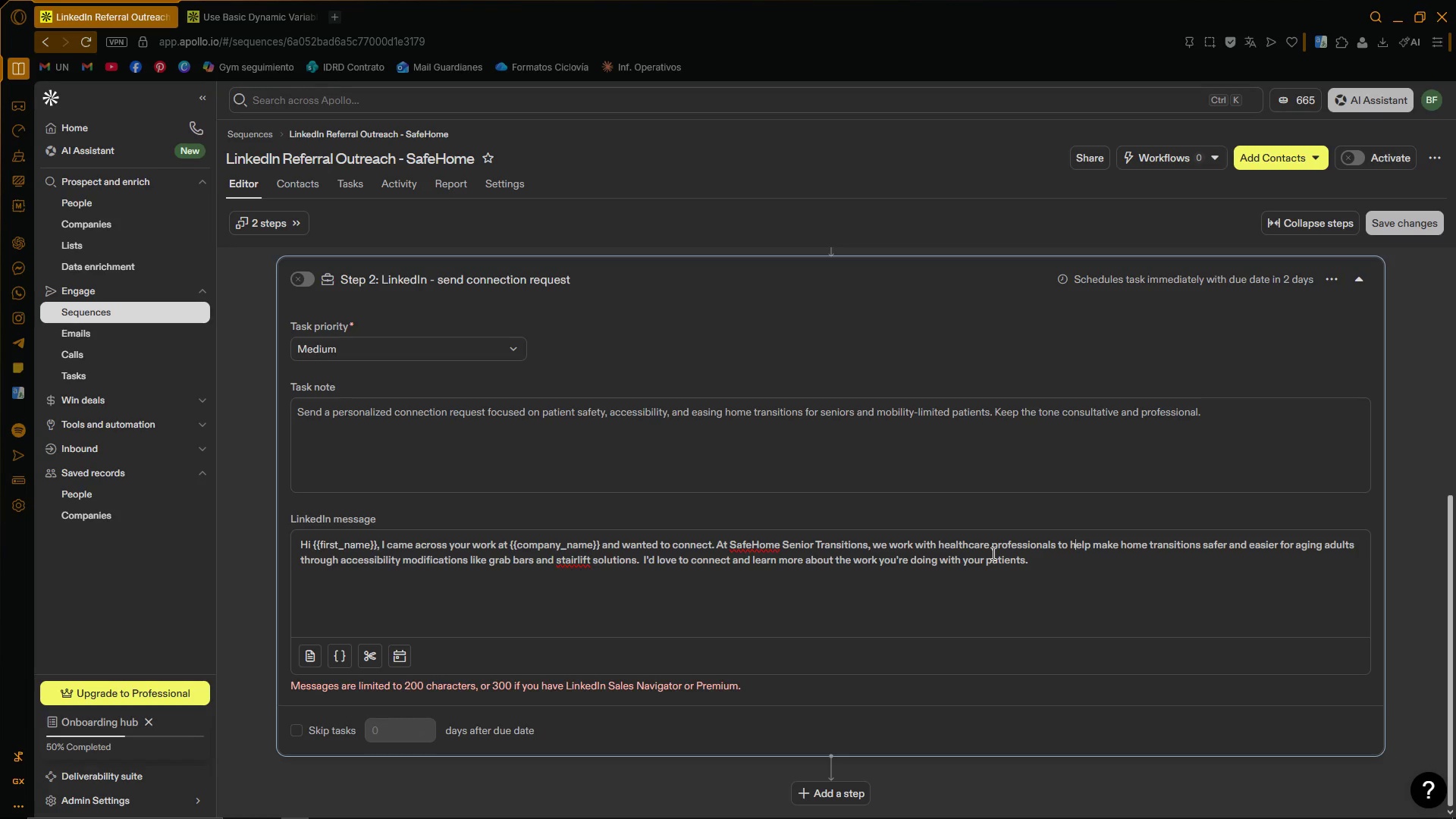 
wait(14.94)
 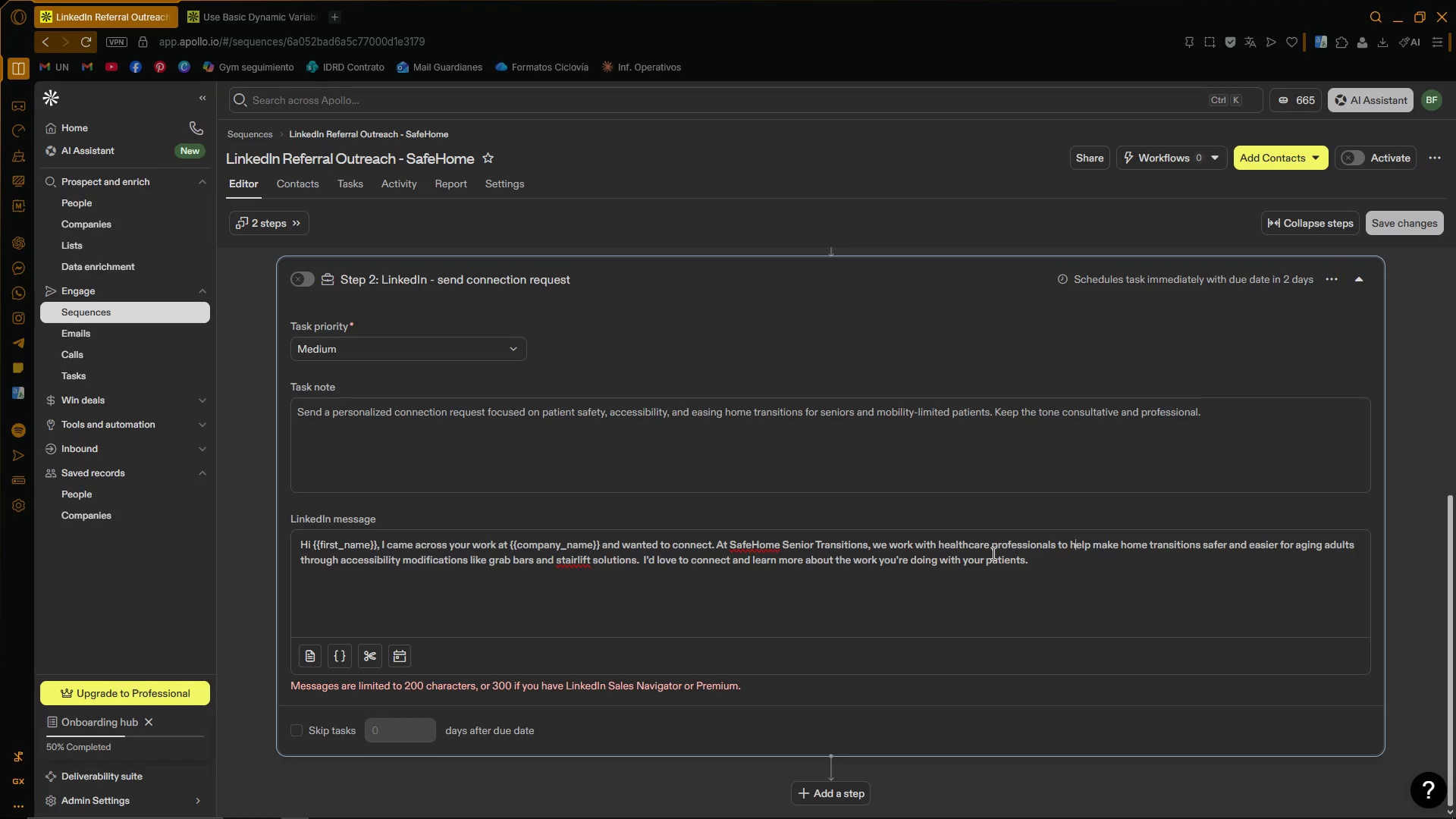 
left_click([1059, 544])
 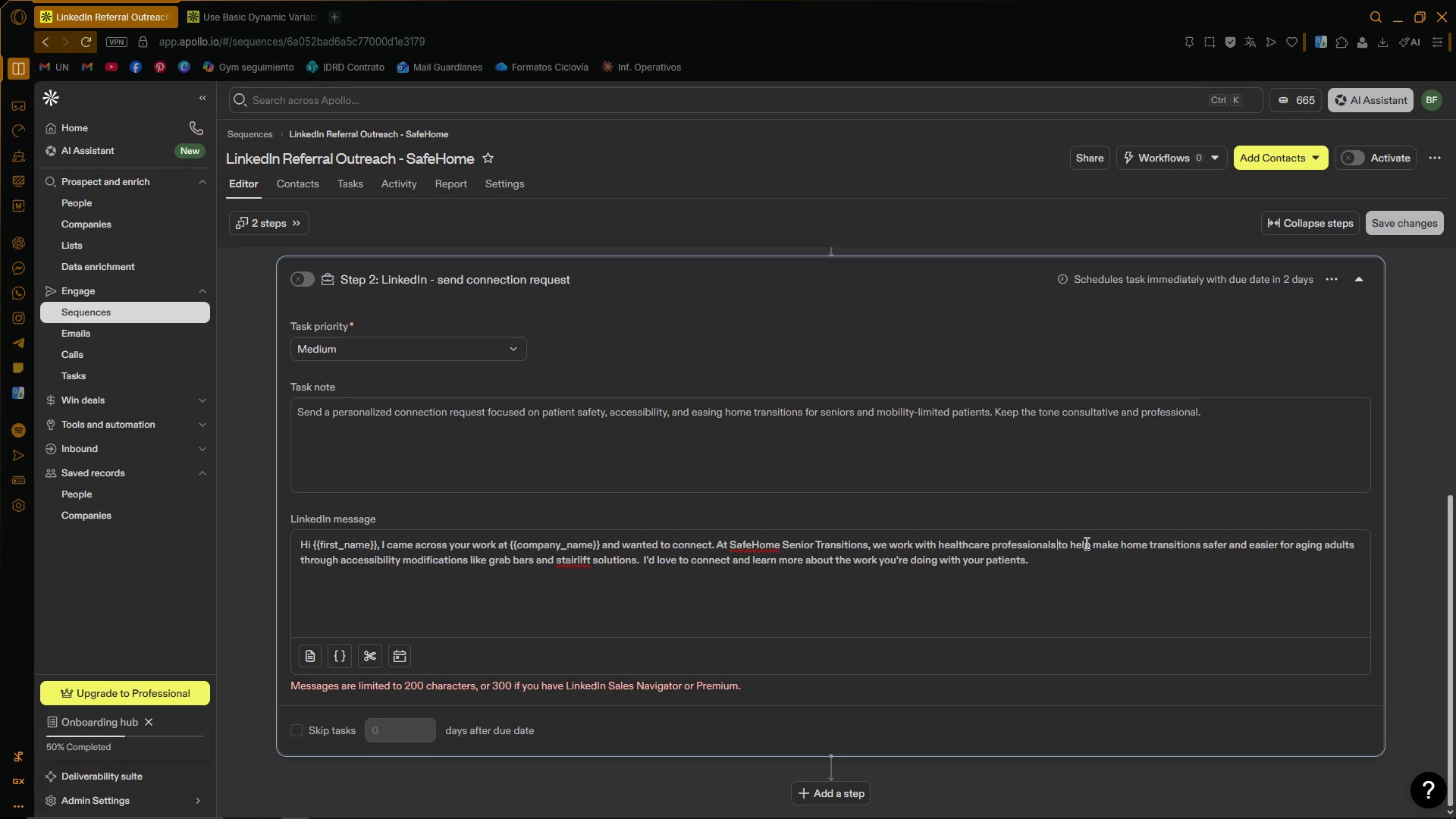 
wait(8.58)
 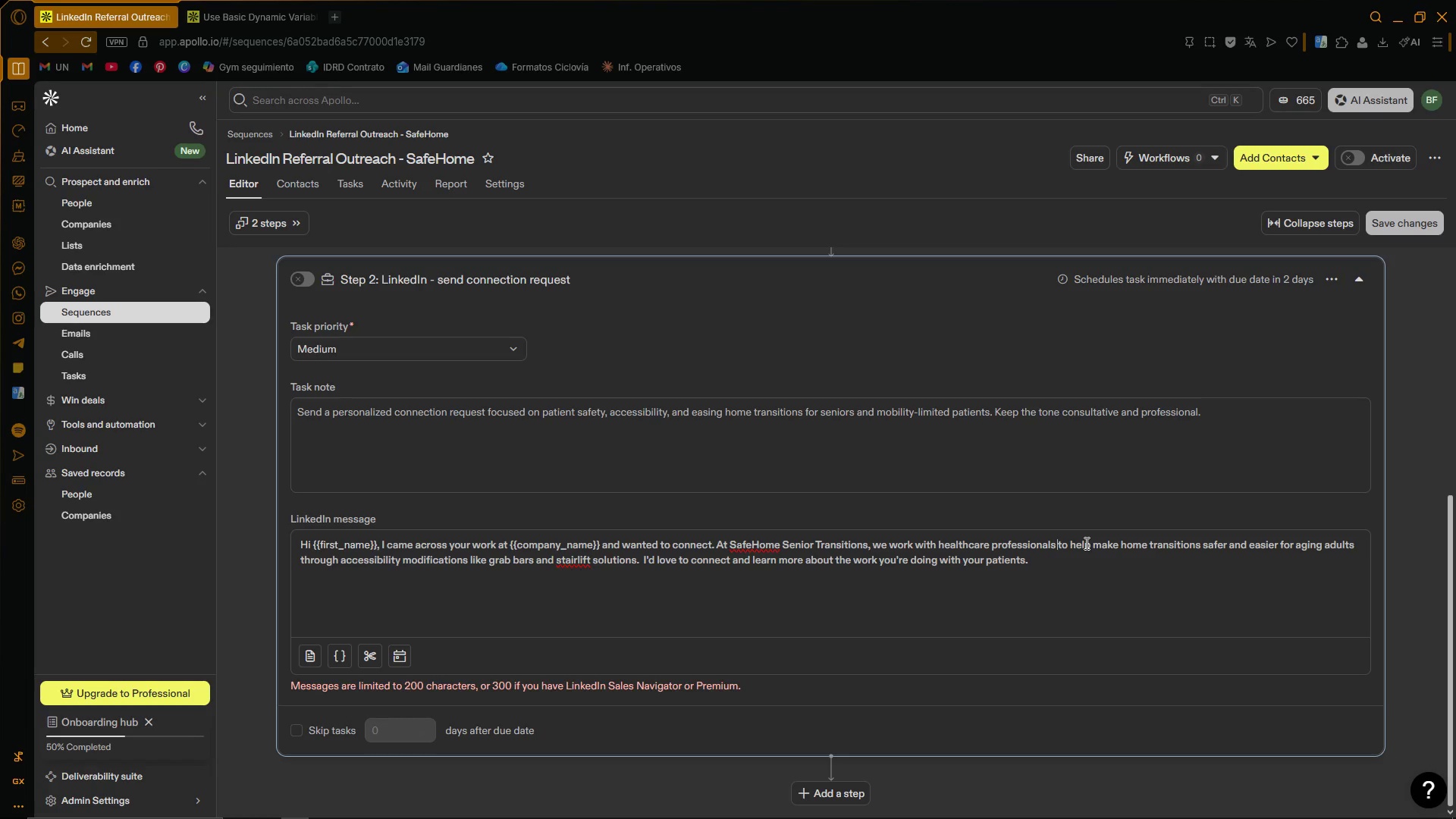 
left_click_drag(start_coordinate=[1248, 546], to_coordinate=[1278, 545])
 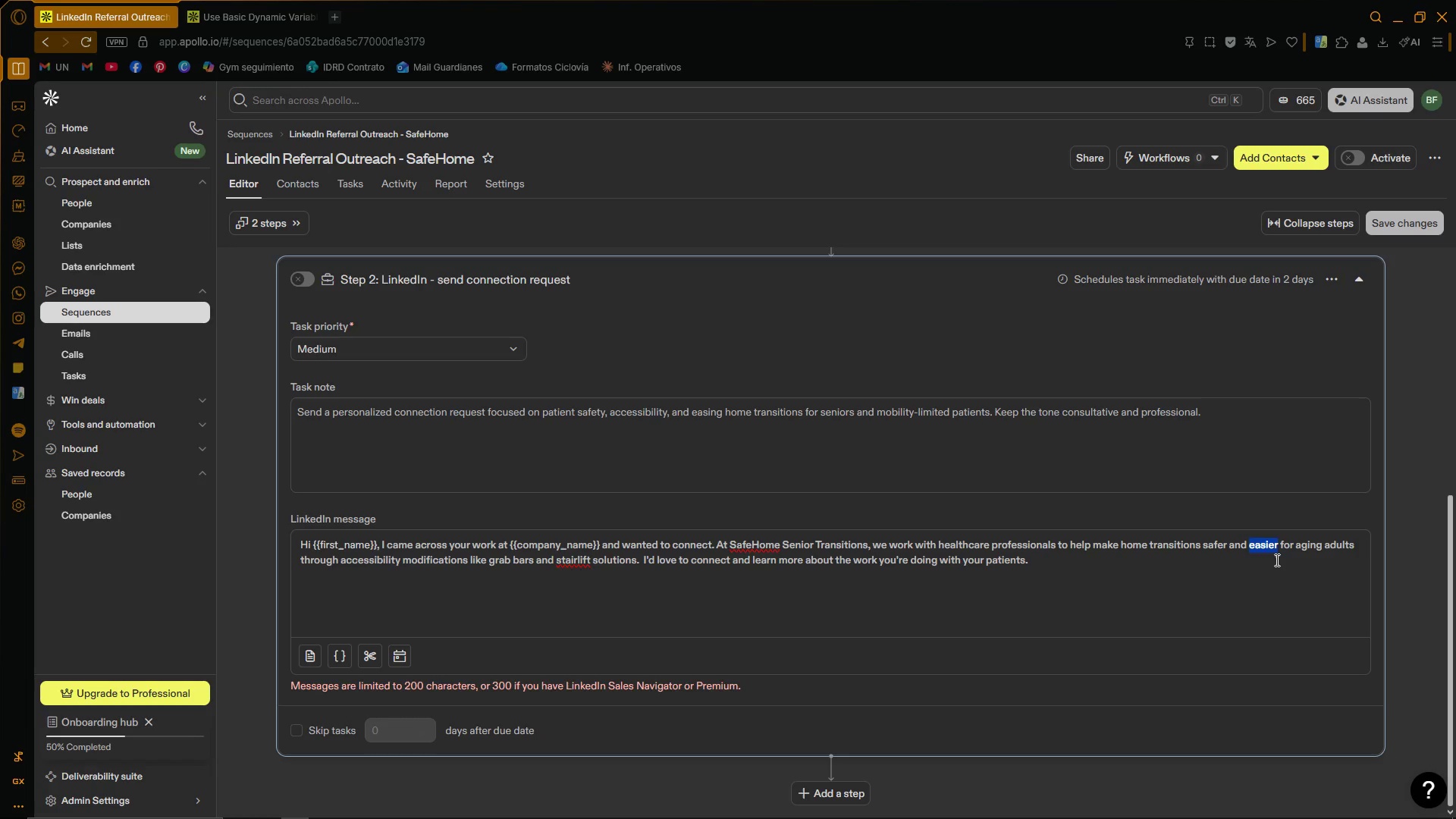 
left_click([1276, 560])
 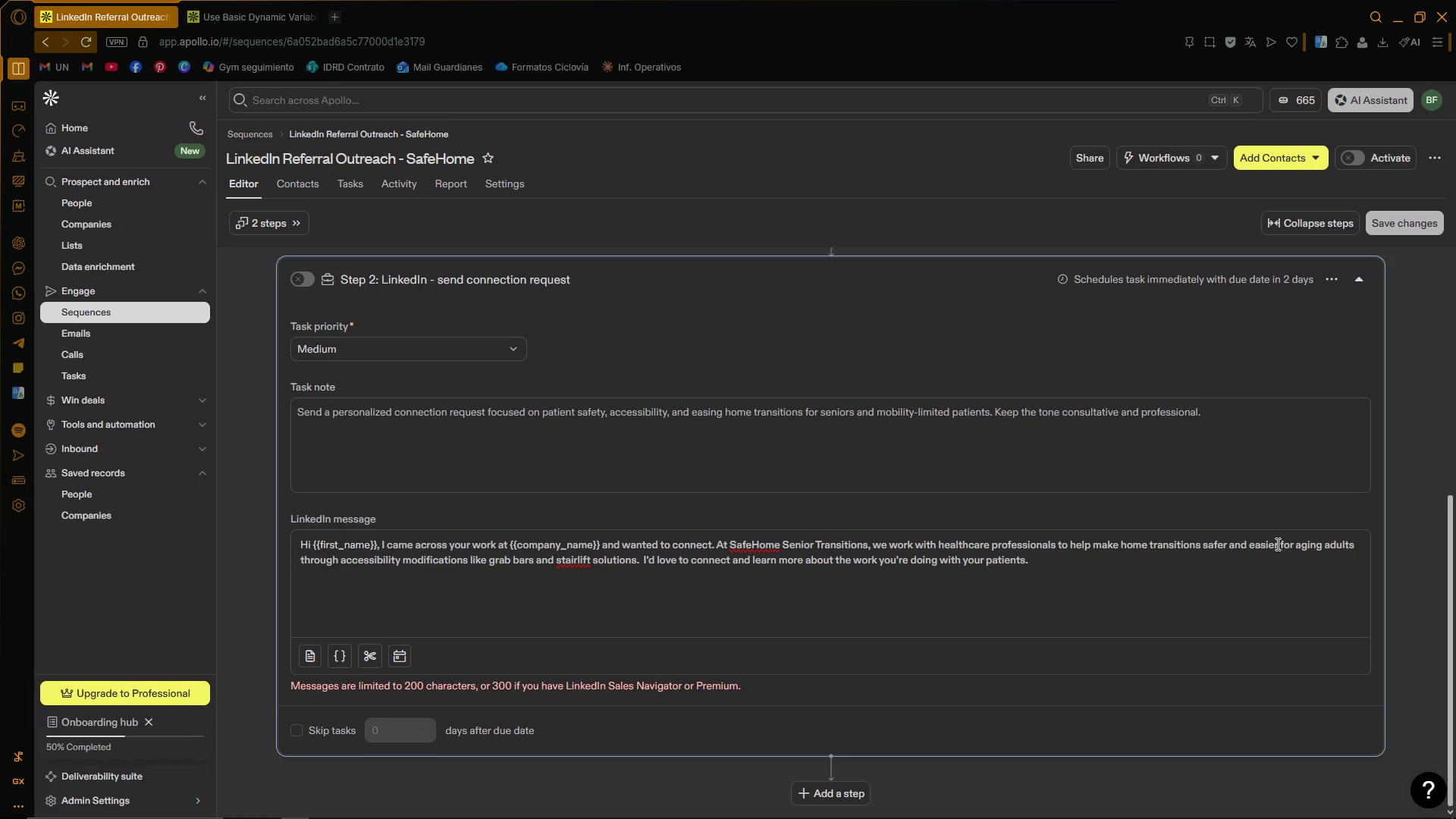 
left_click_drag(start_coordinate=[1276, 544], to_coordinate=[1231, 543])
 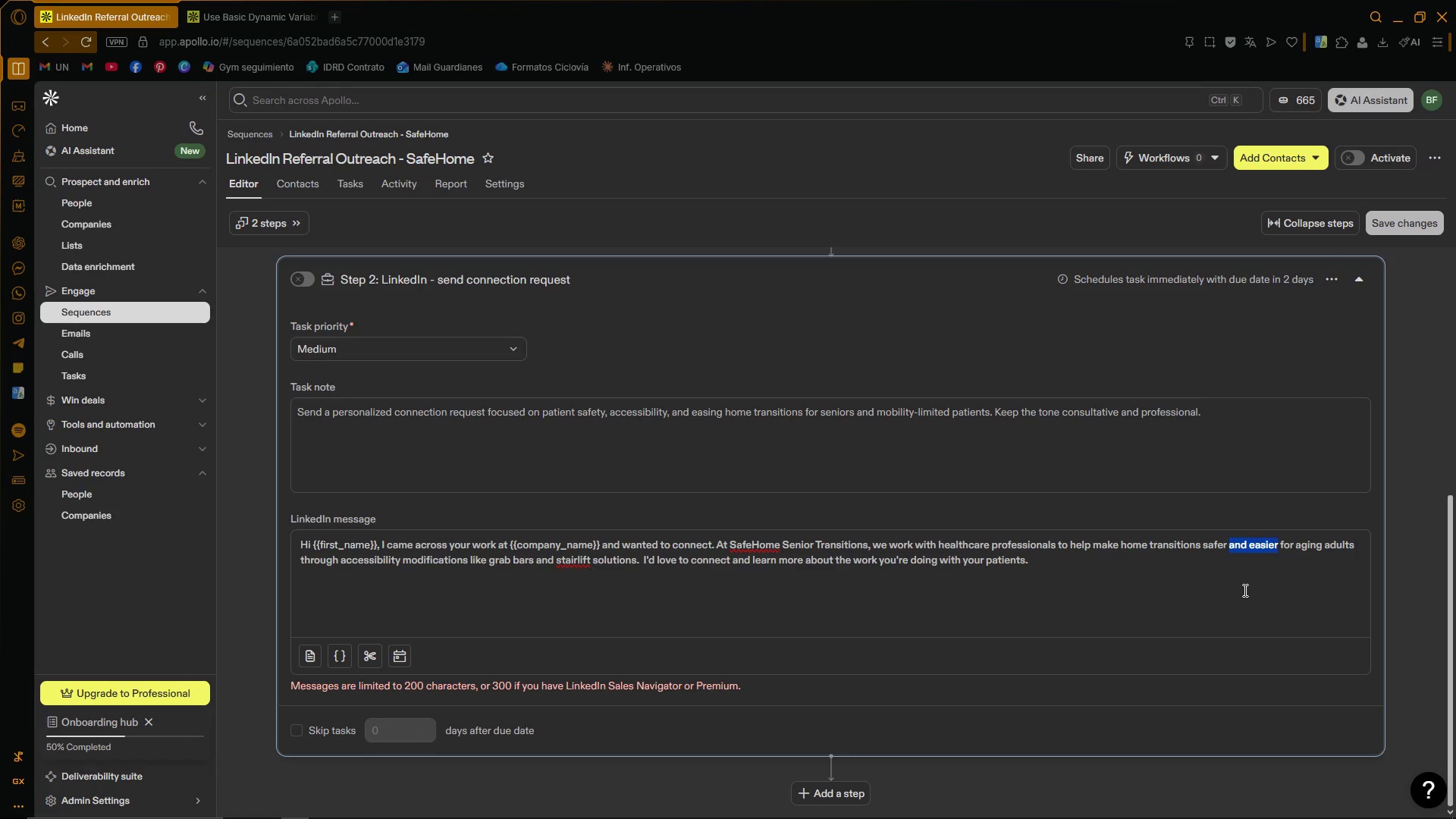 
key(Backspace)
 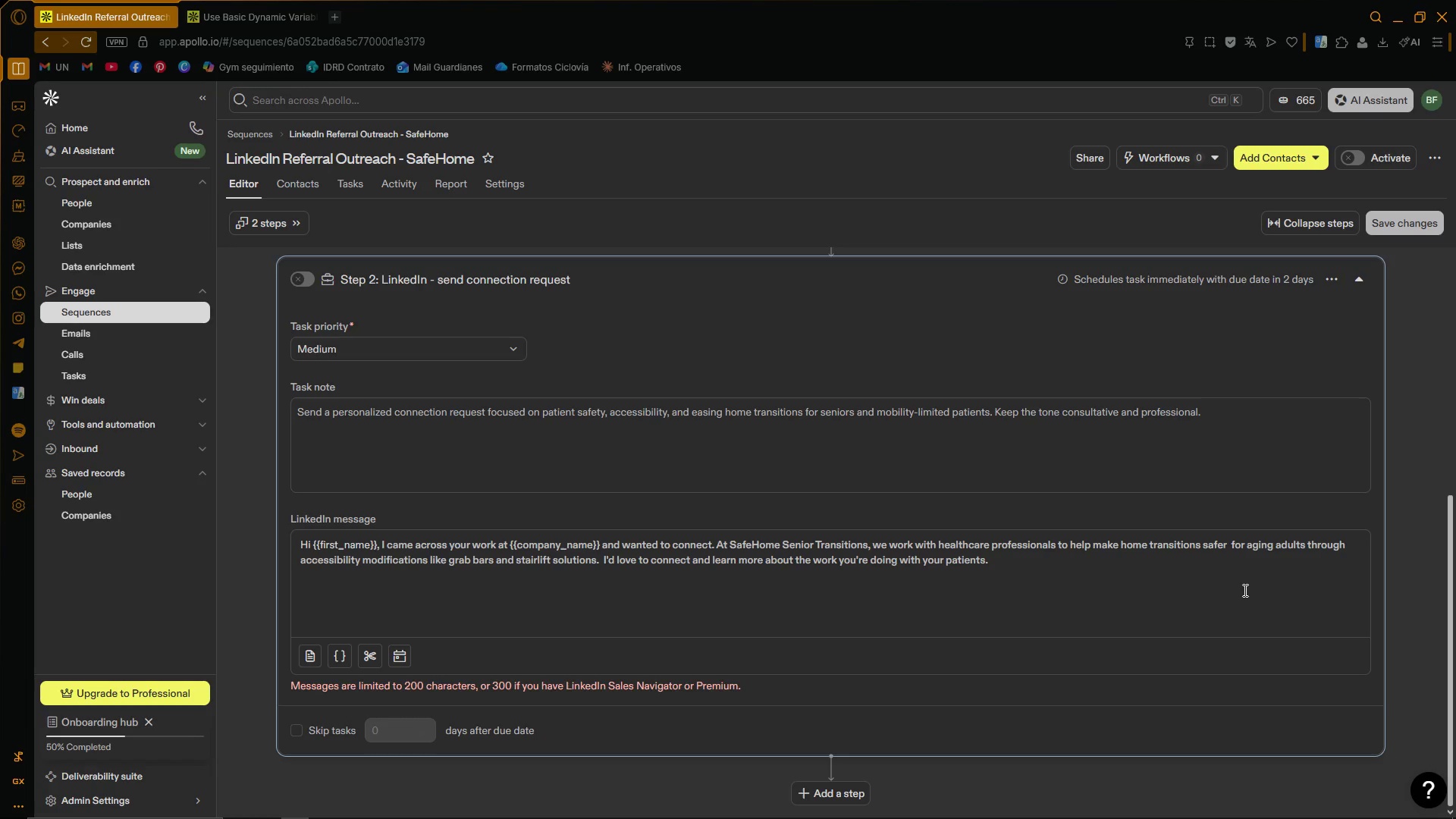 
key(Backspace)
 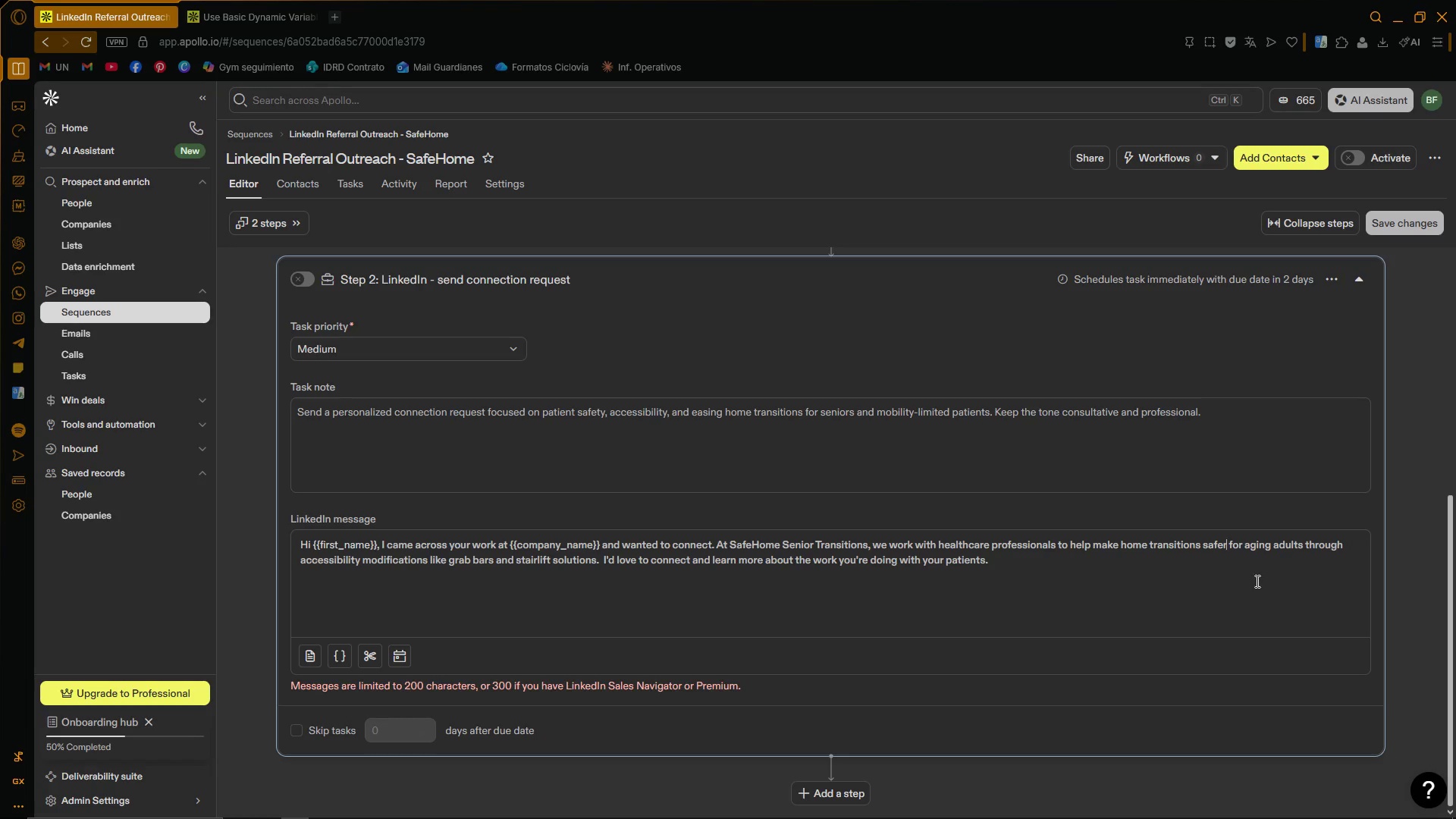 
left_click([1257, 579])
 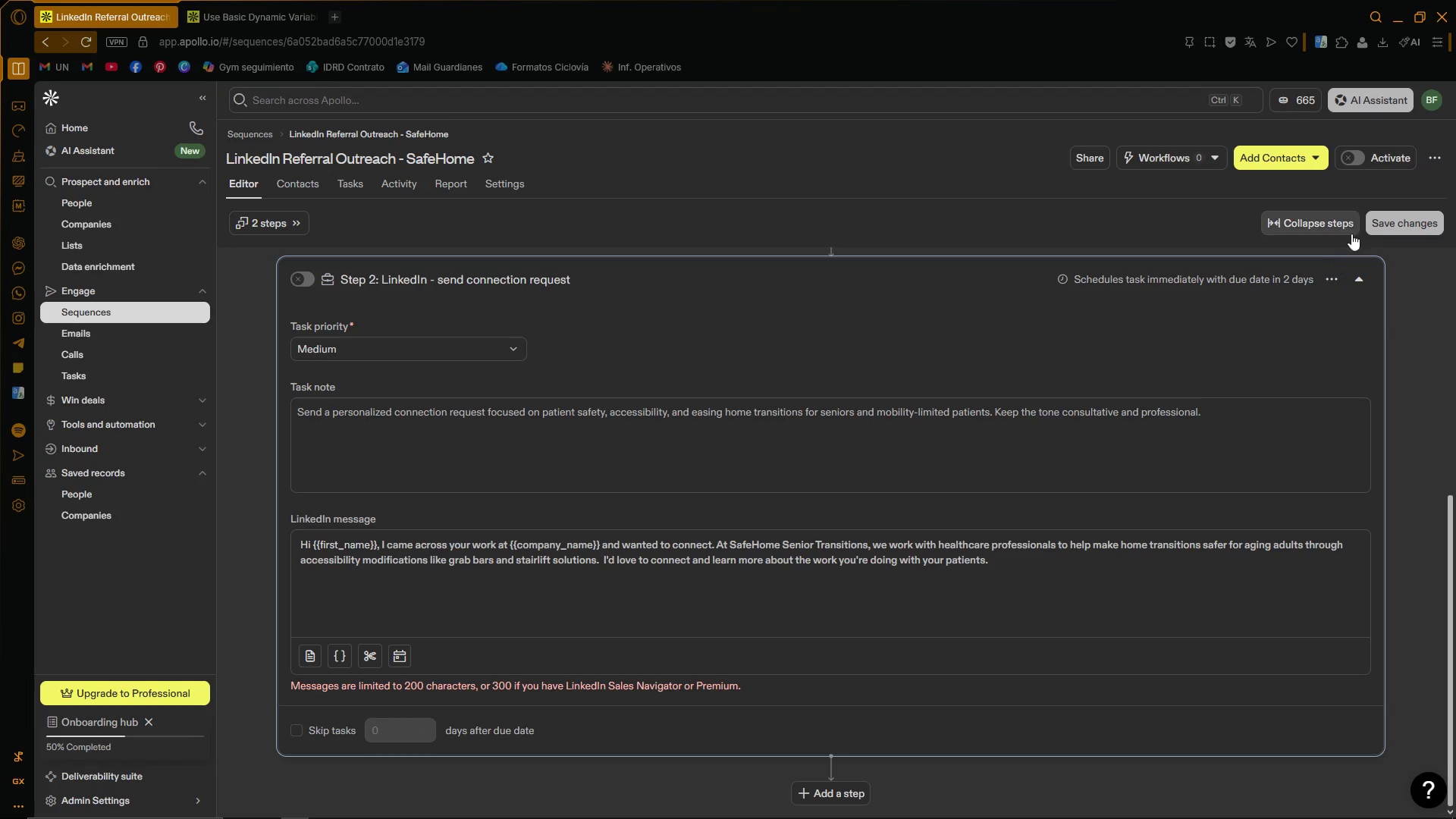 
left_click([1400, 221])
 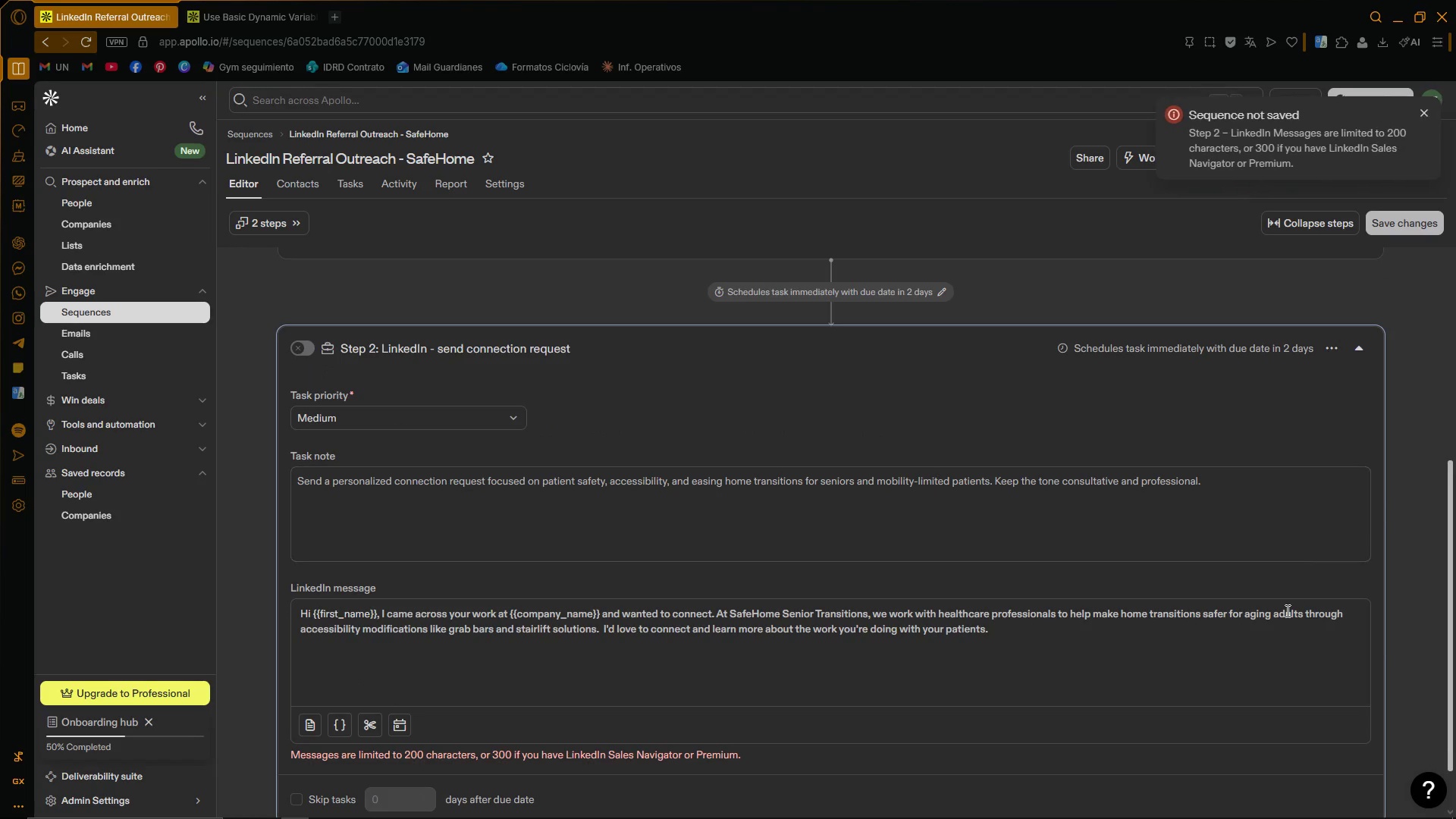 
left_click([1202, 664])
 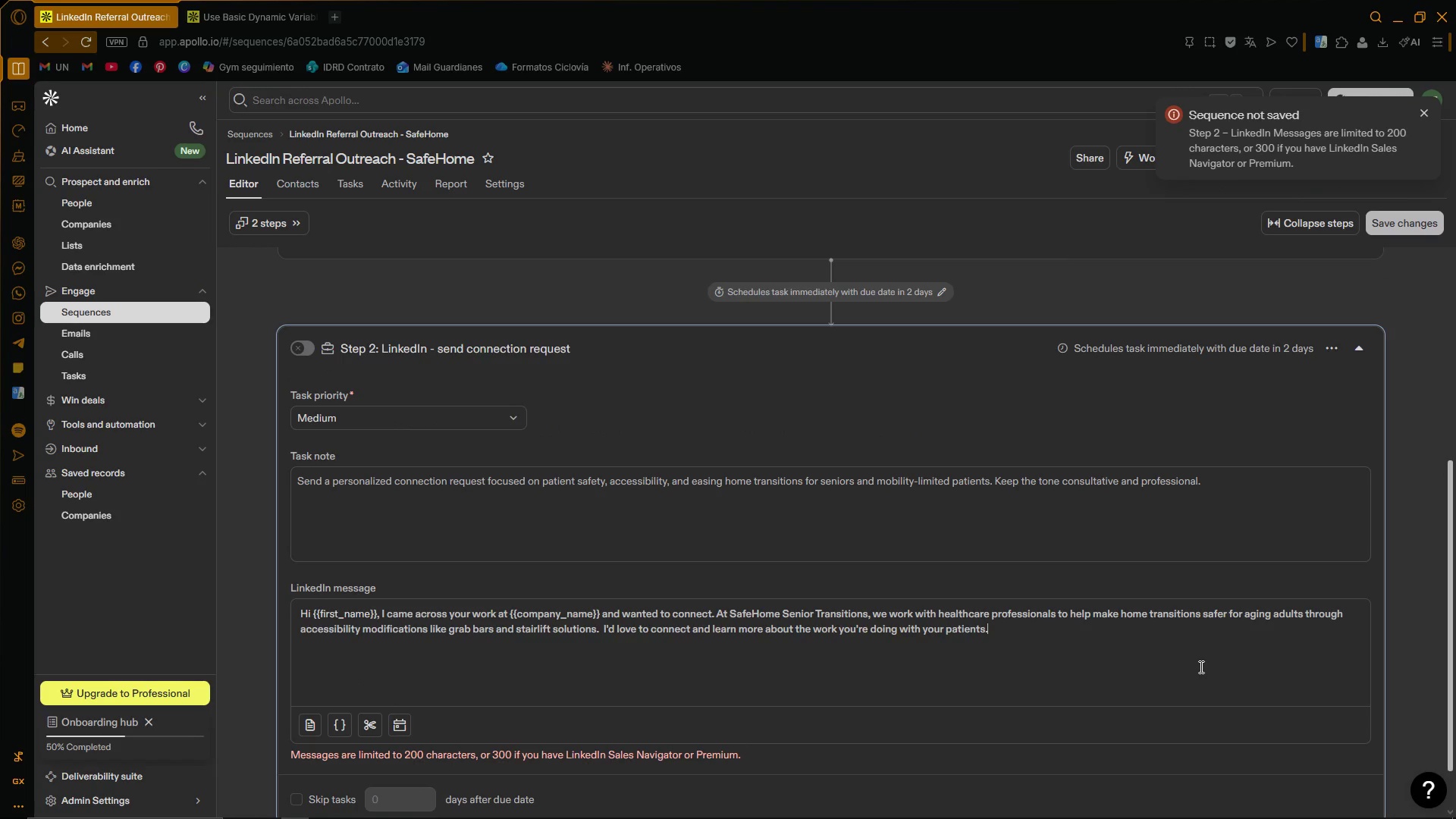 
scroll: coordinate [1200, 656], scroll_direction: down, amount: 1.0
 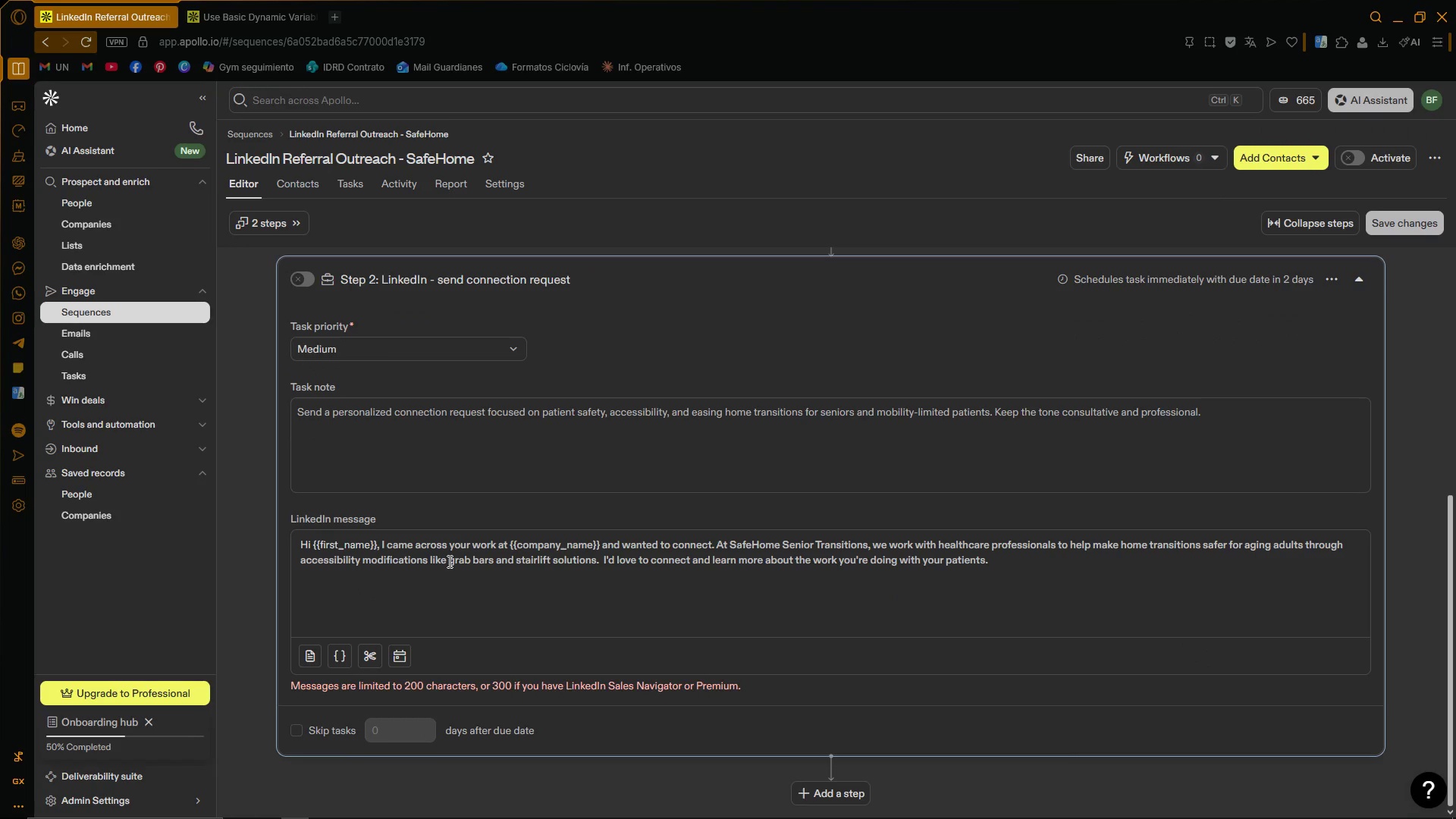 
left_click_drag(start_coordinate=[428, 560], to_coordinate=[595, 558])
 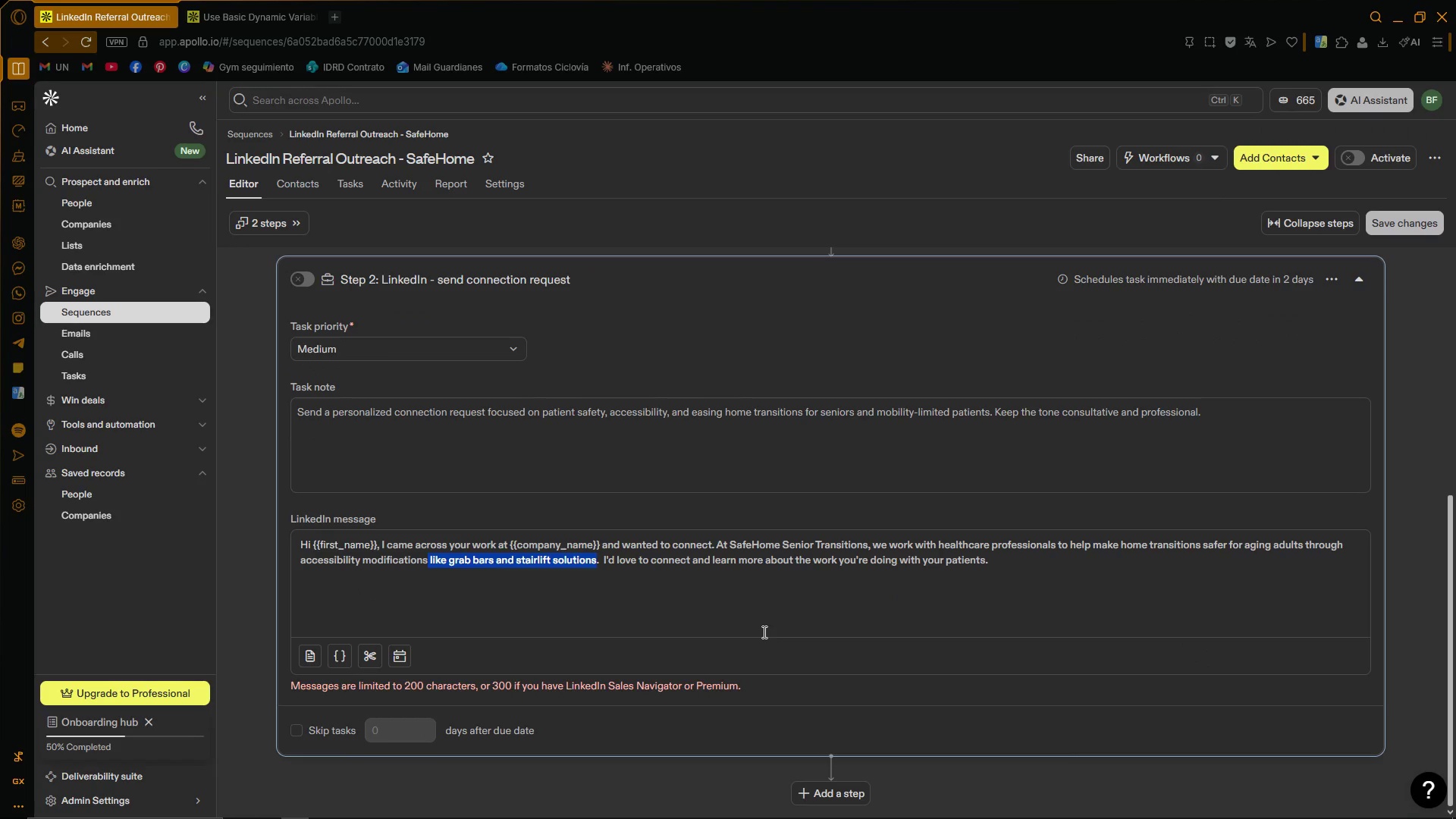 
key(Backspace)
 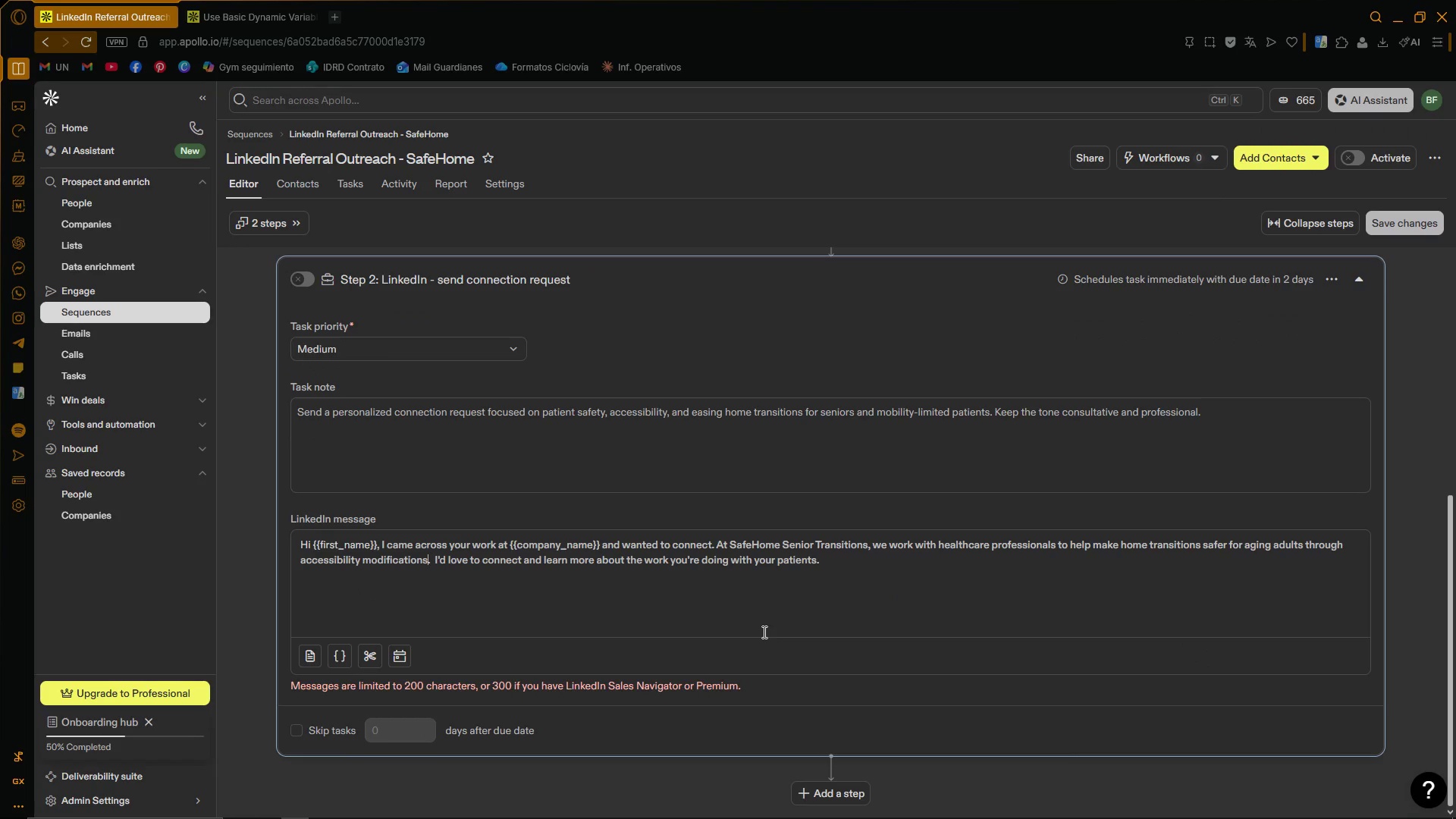 
key(Backspace)
 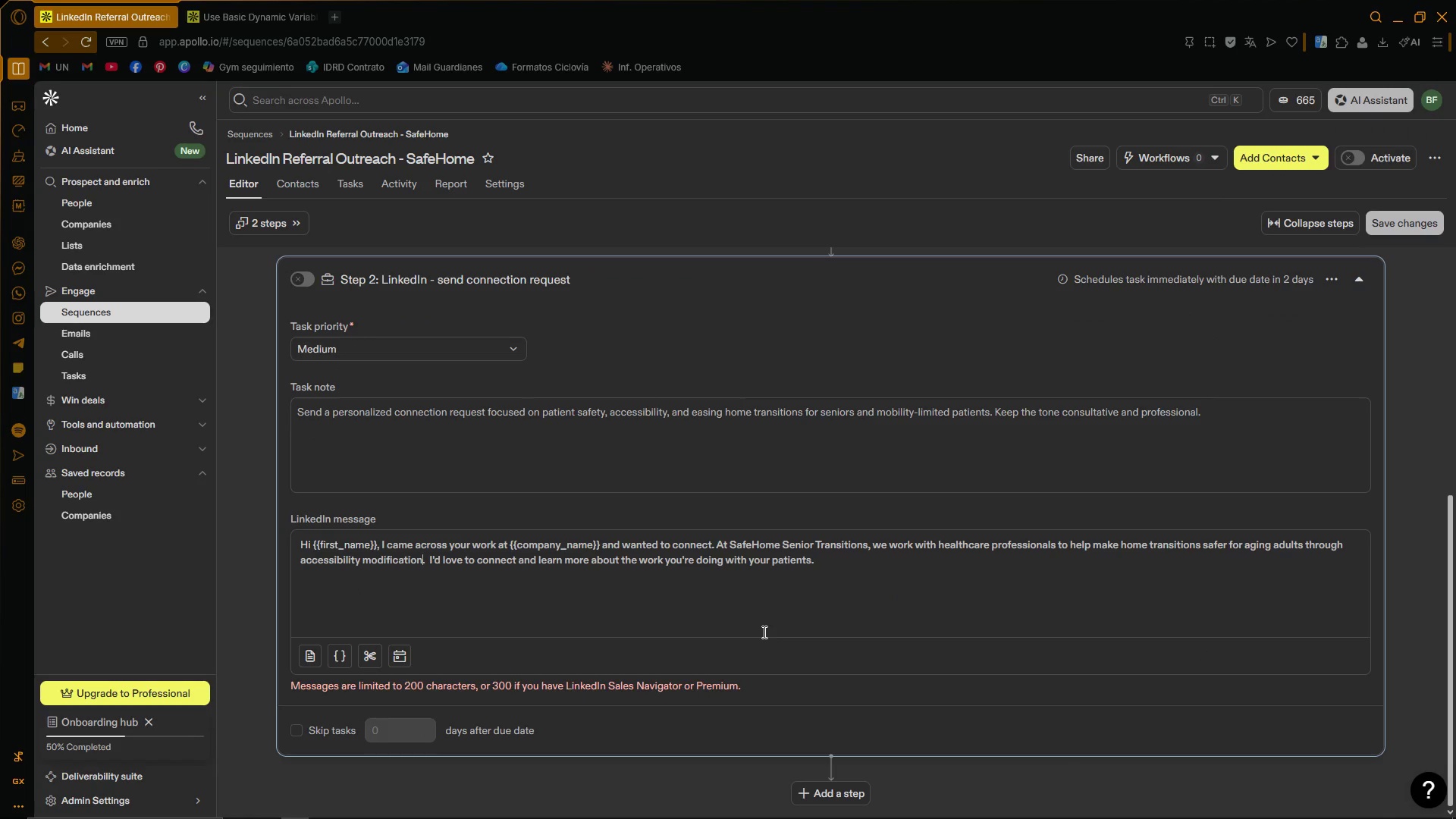 
key(S)
 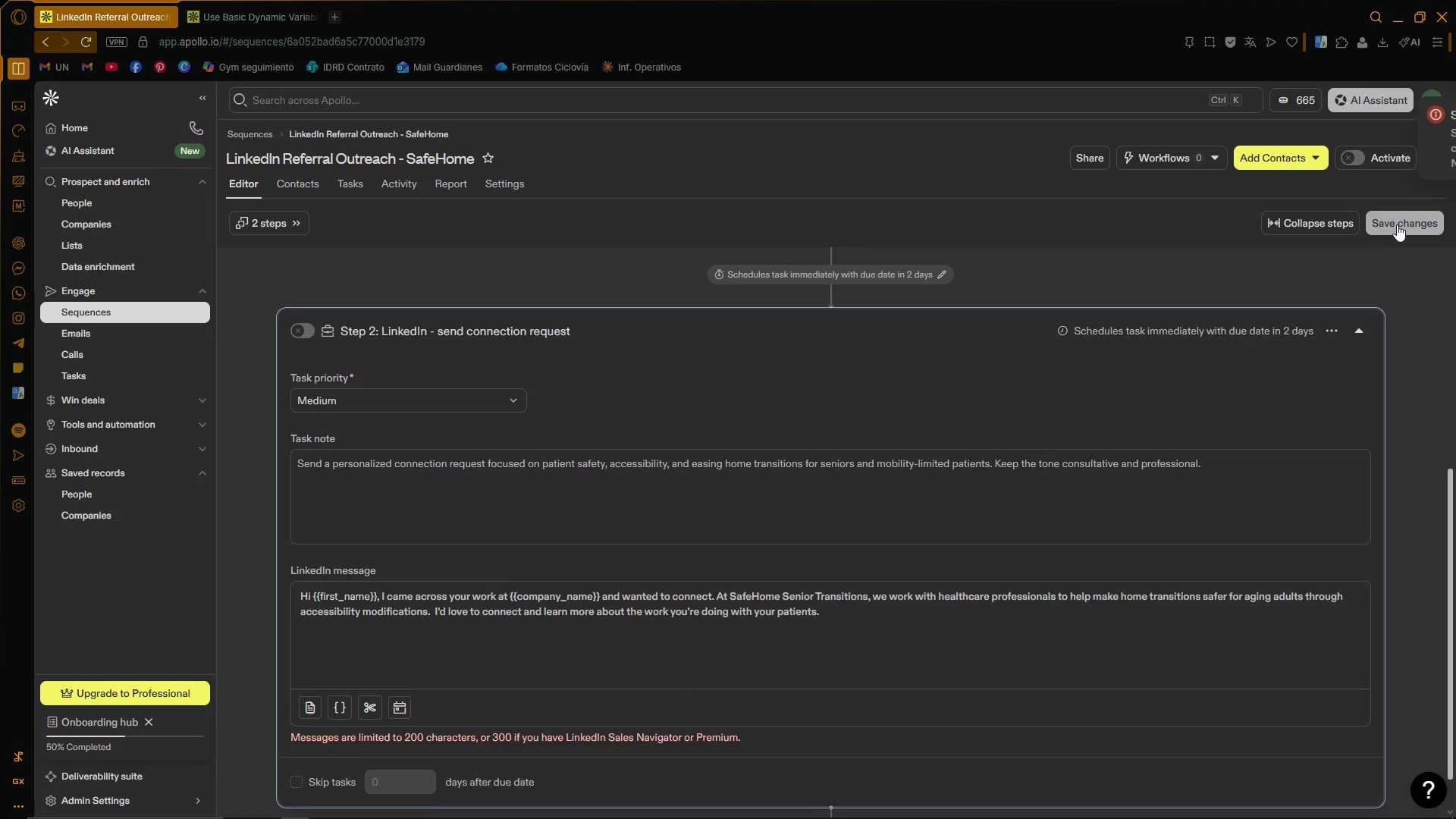 
scroll: coordinate [1015, 556], scroll_direction: down, amount: 2.0
 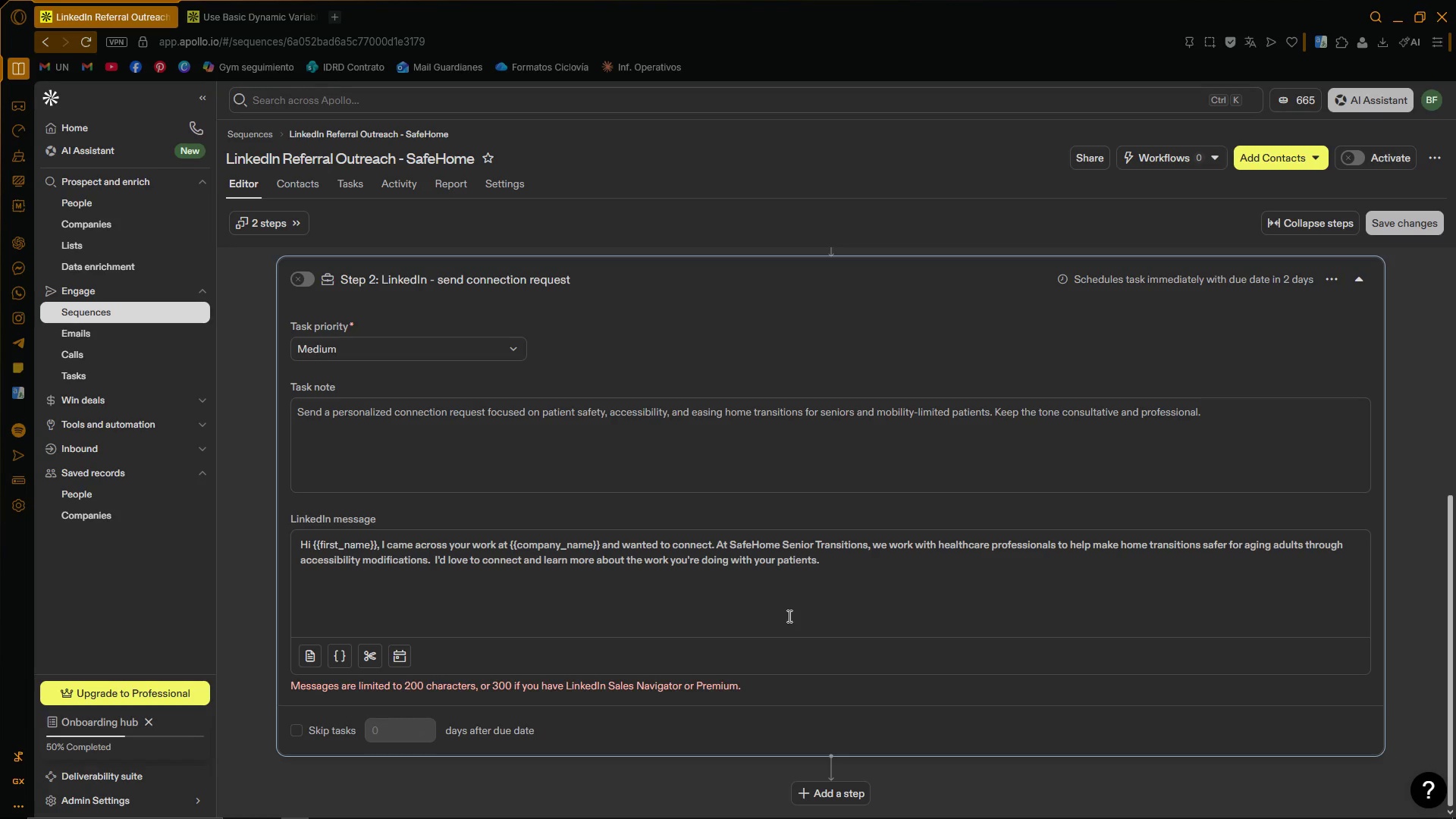 
wait(21.74)
 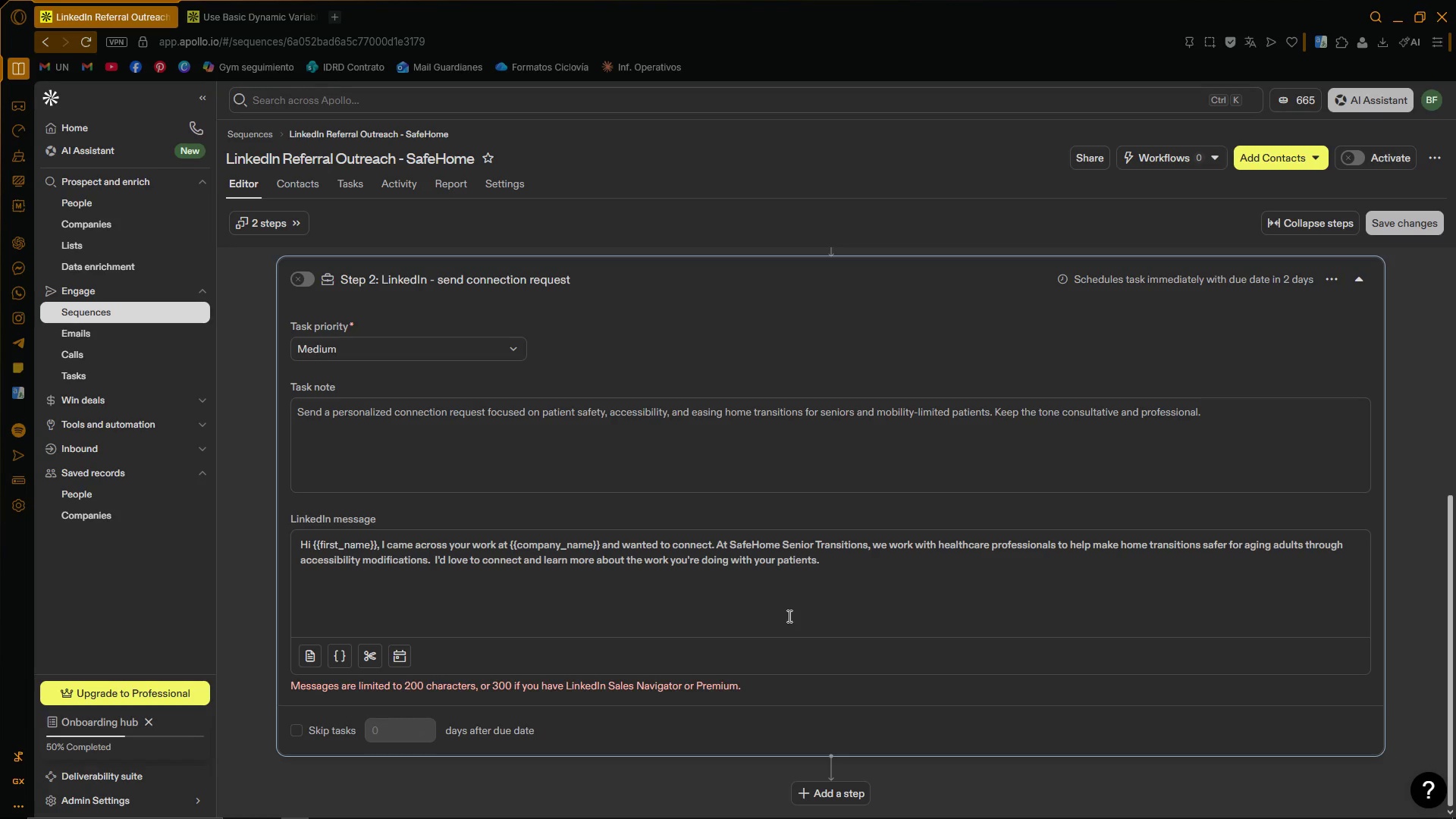 
left_click_drag(start_coordinate=[543, 561], to_coordinate=[484, 563])
 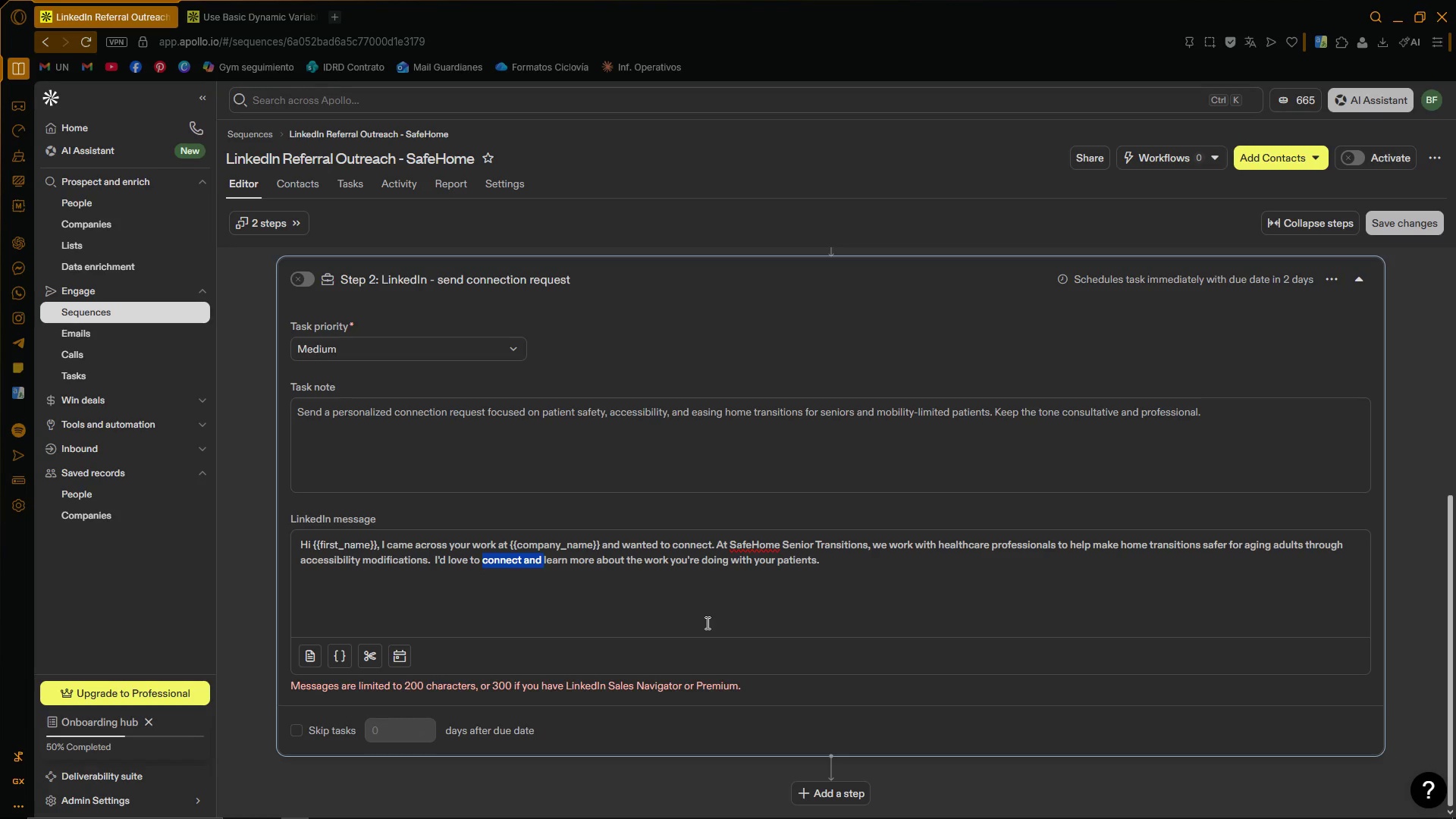 
key(Backspace)
 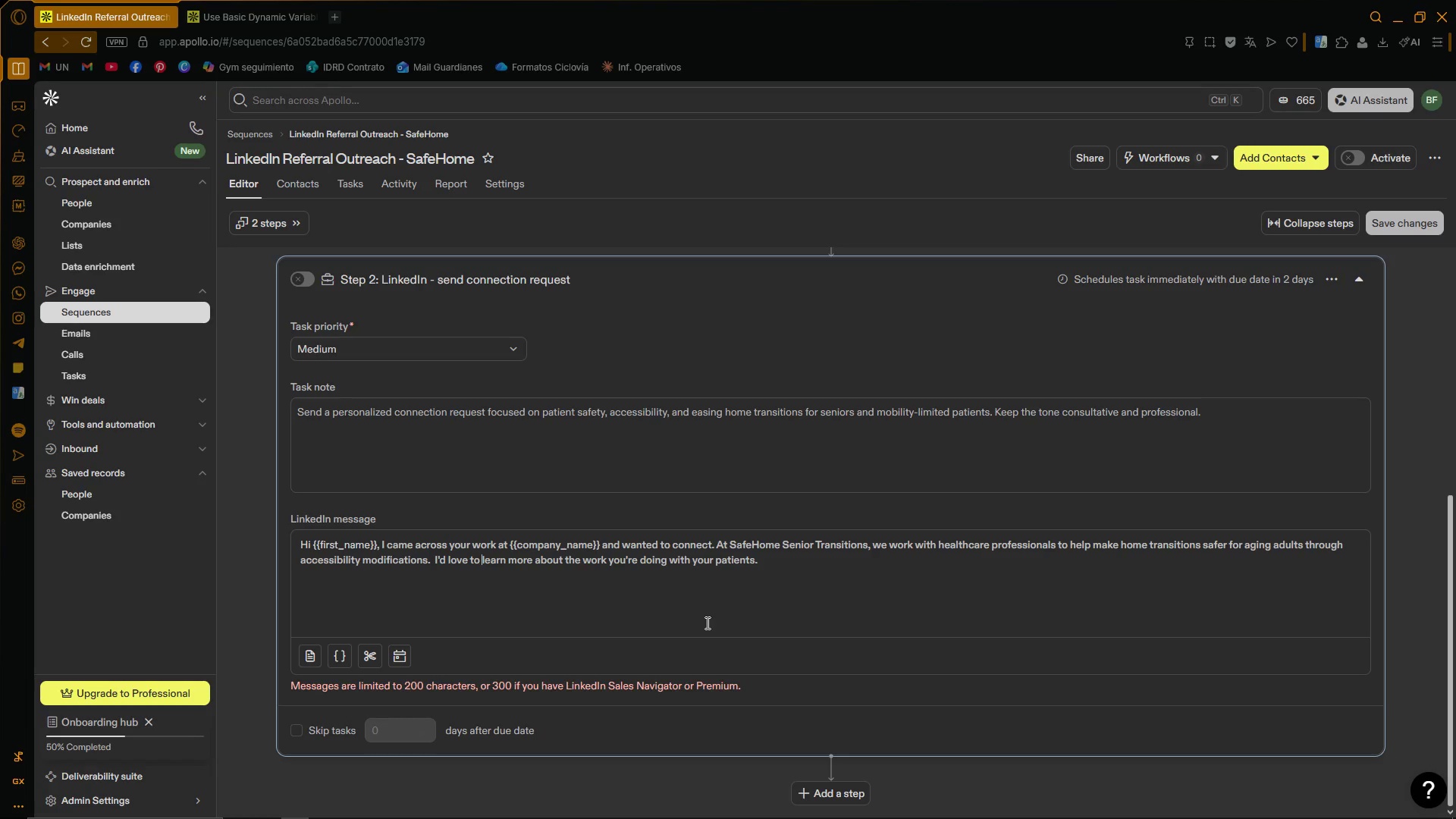 
key(Backspace)
 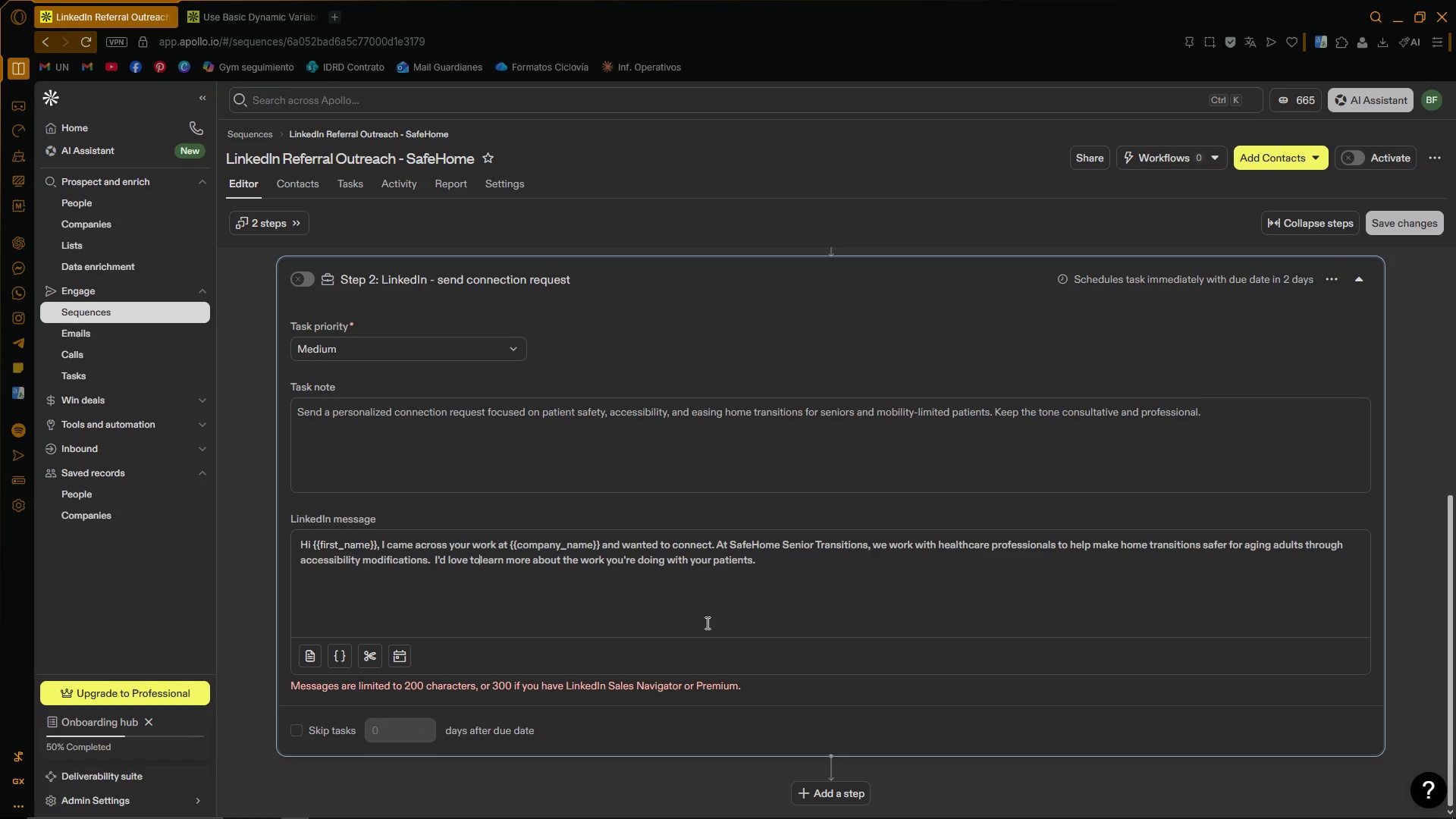 
key(Space)
 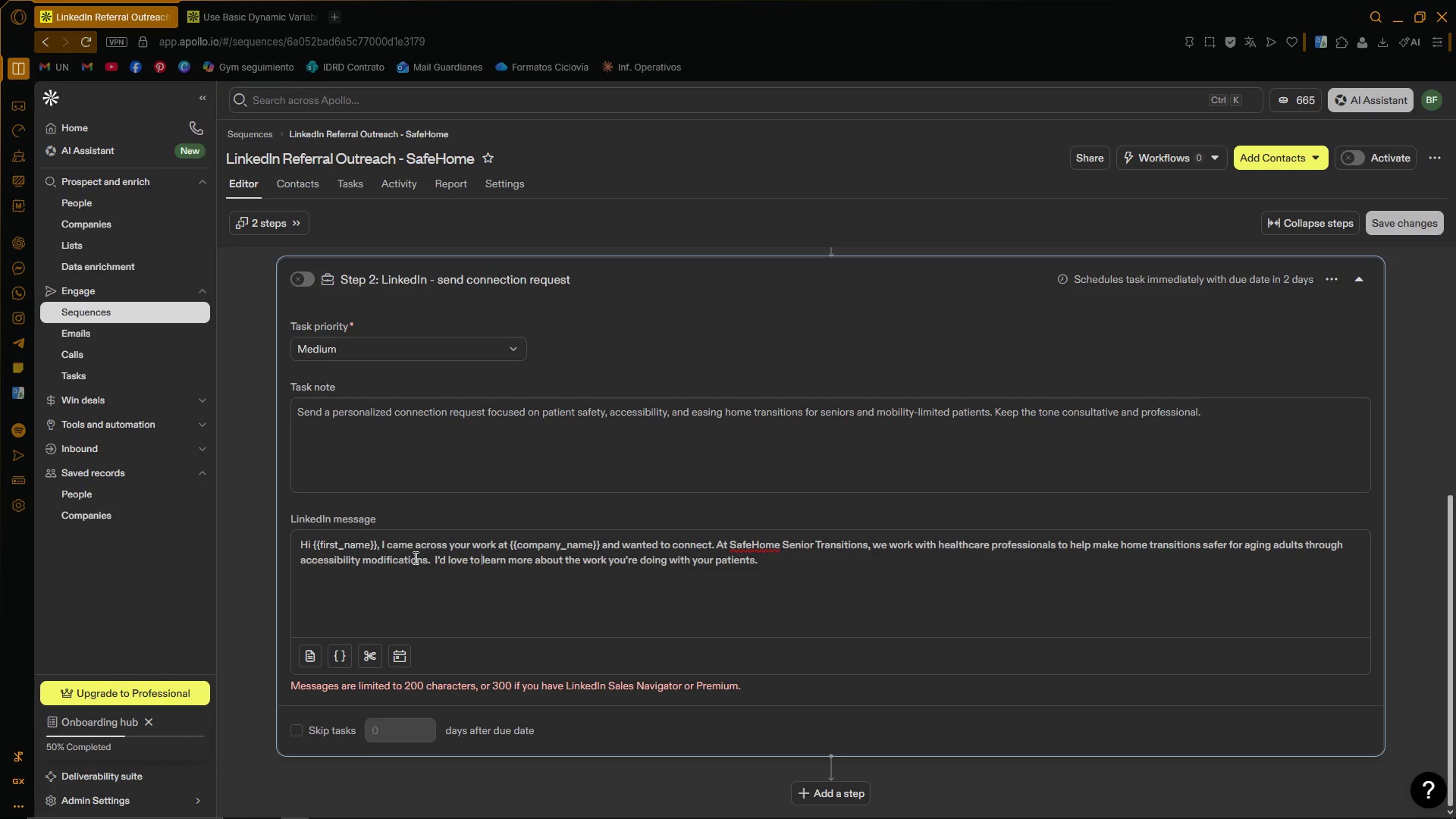 
left_click([433, 560])
 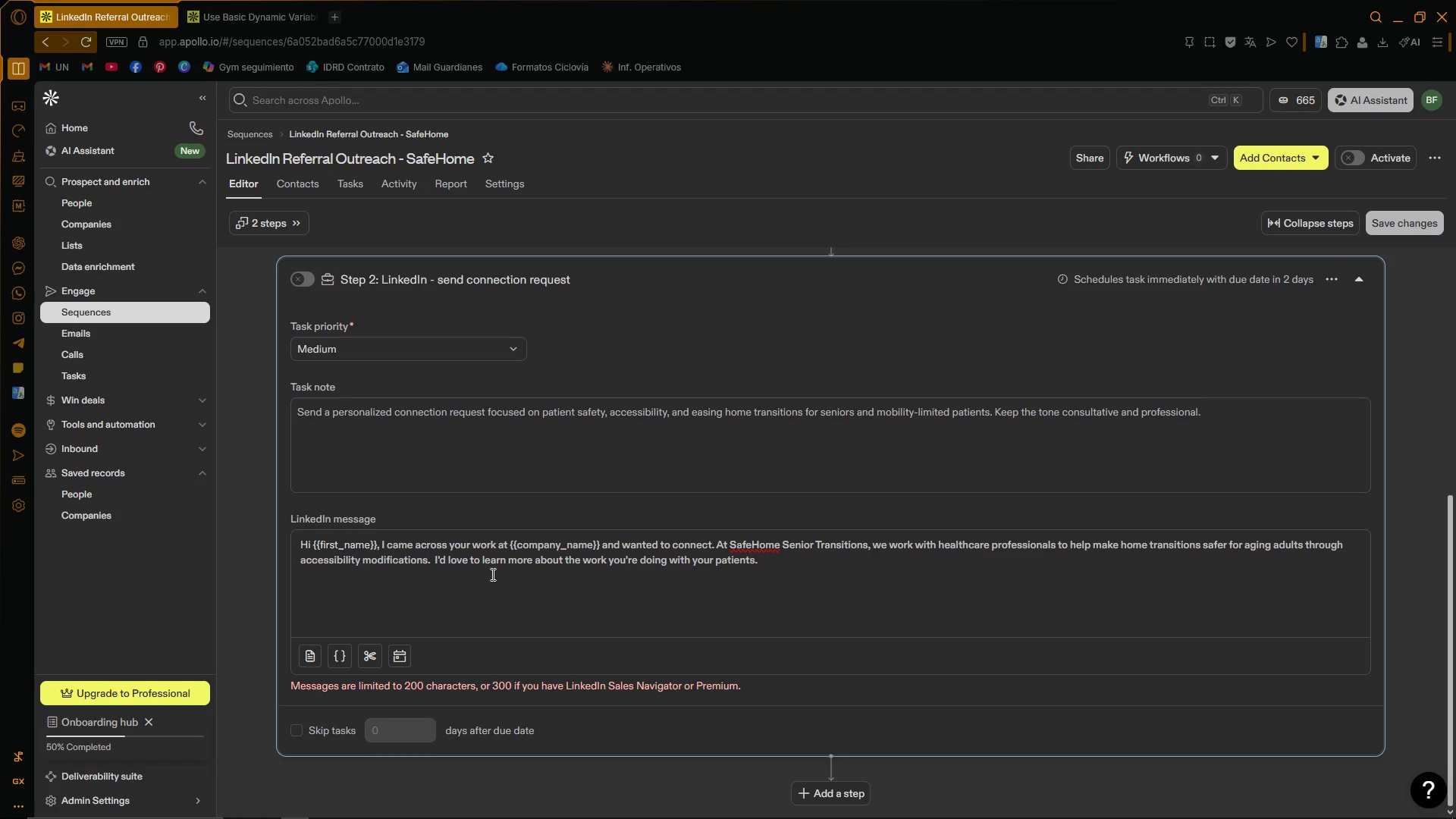 
key(ArrowRight)
 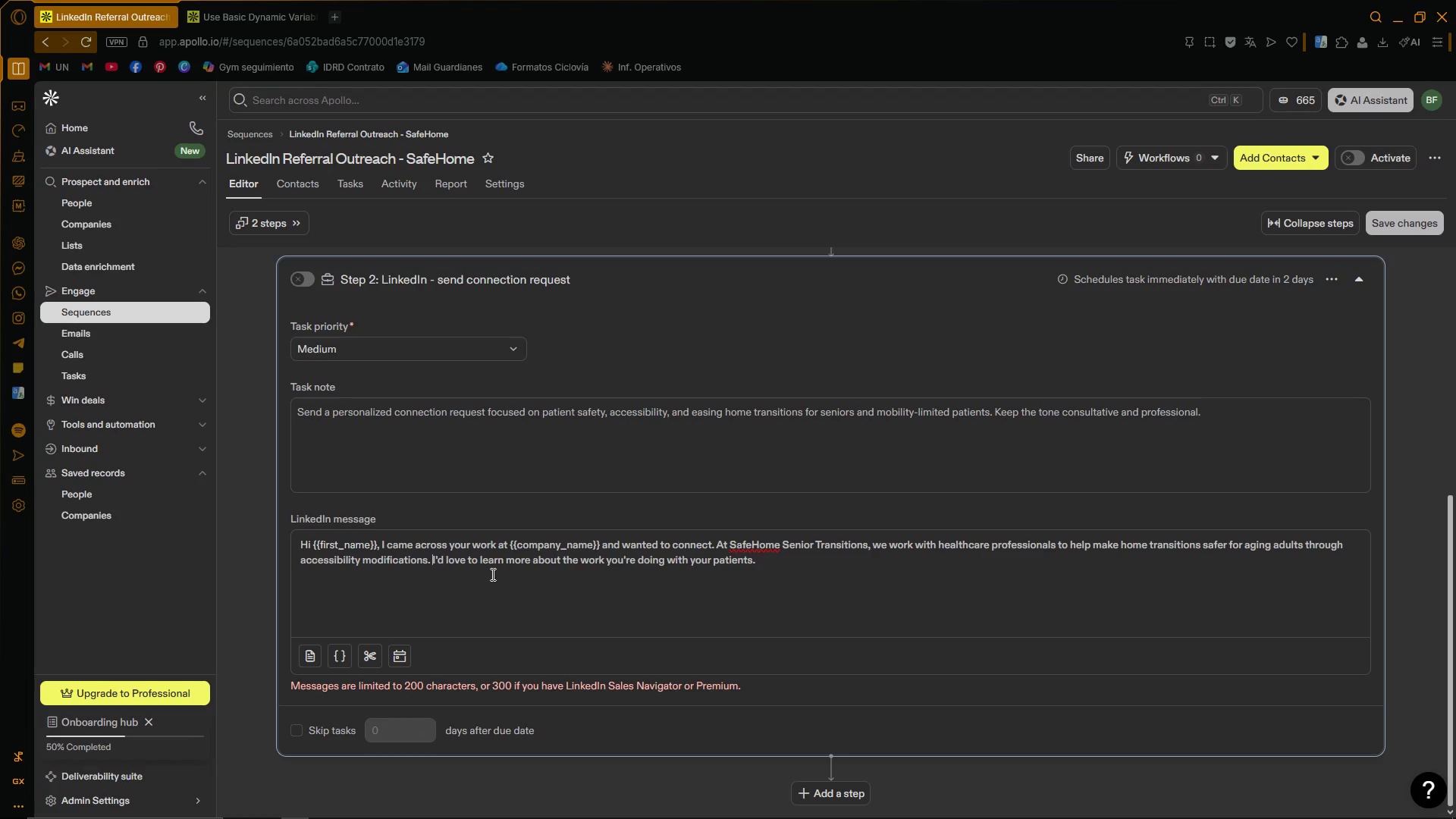 
key(Backspace)
 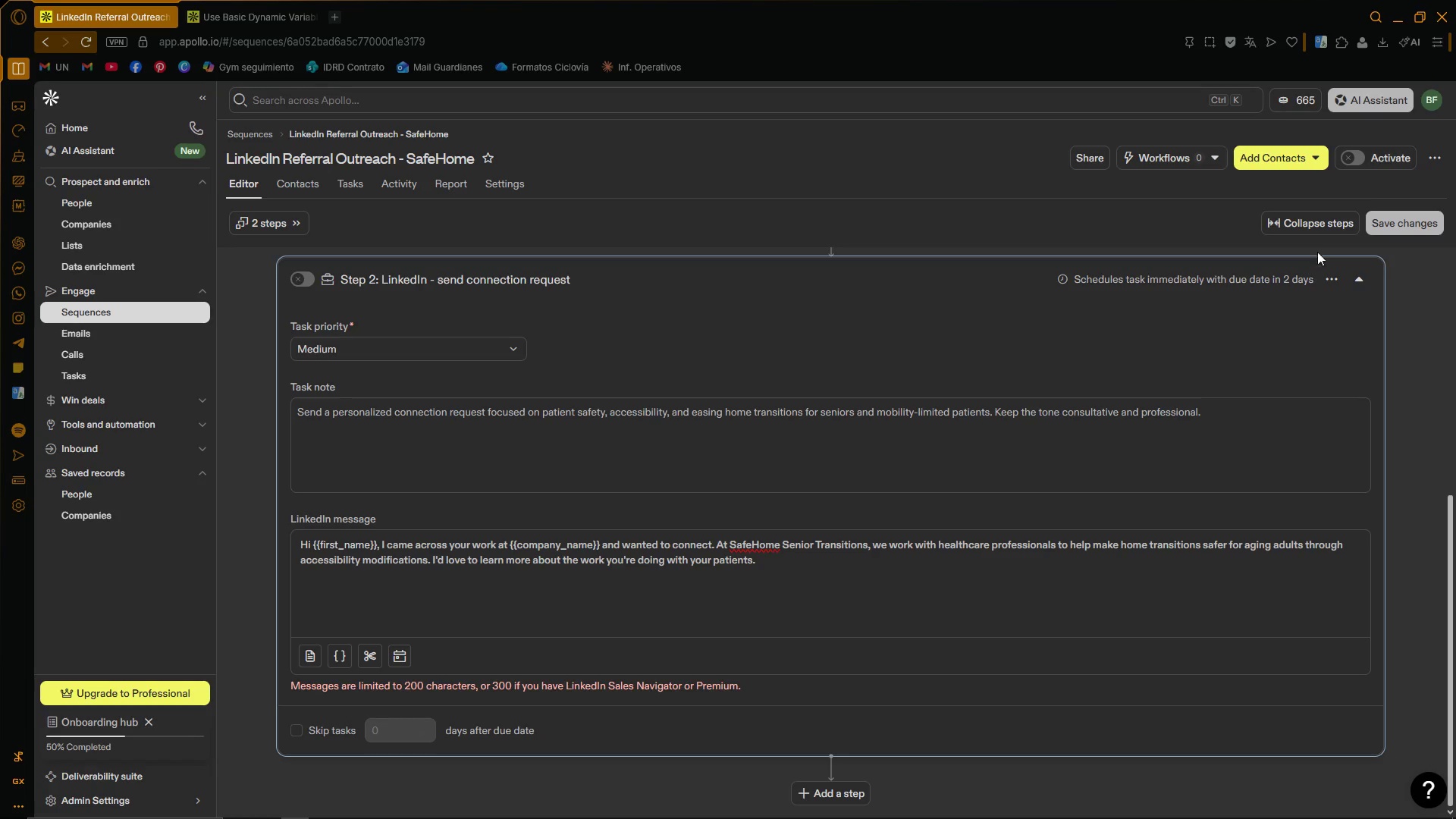 
left_click([1393, 222])
 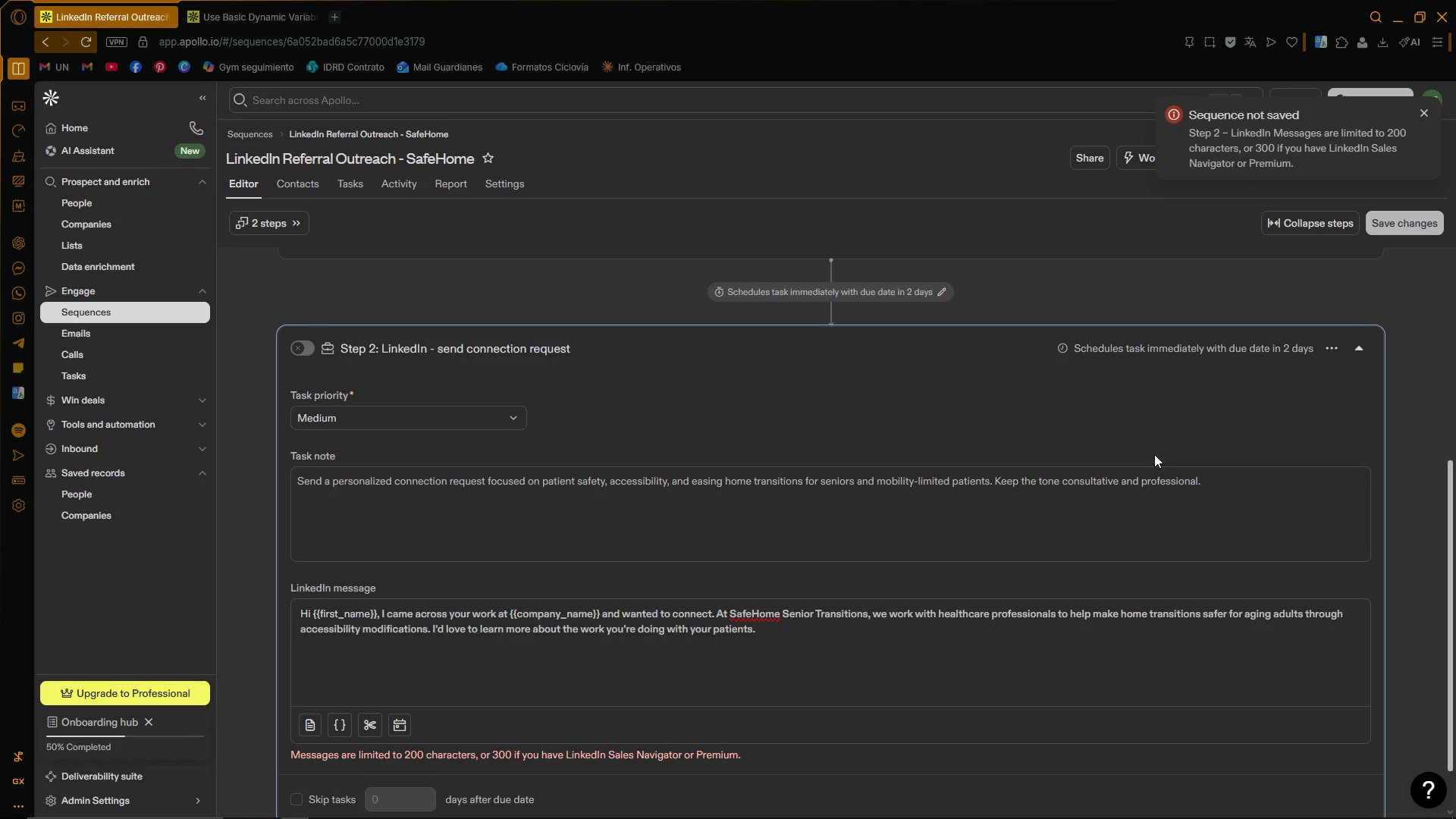 
scroll: coordinate [919, 586], scroll_direction: down, amount: 1.0
 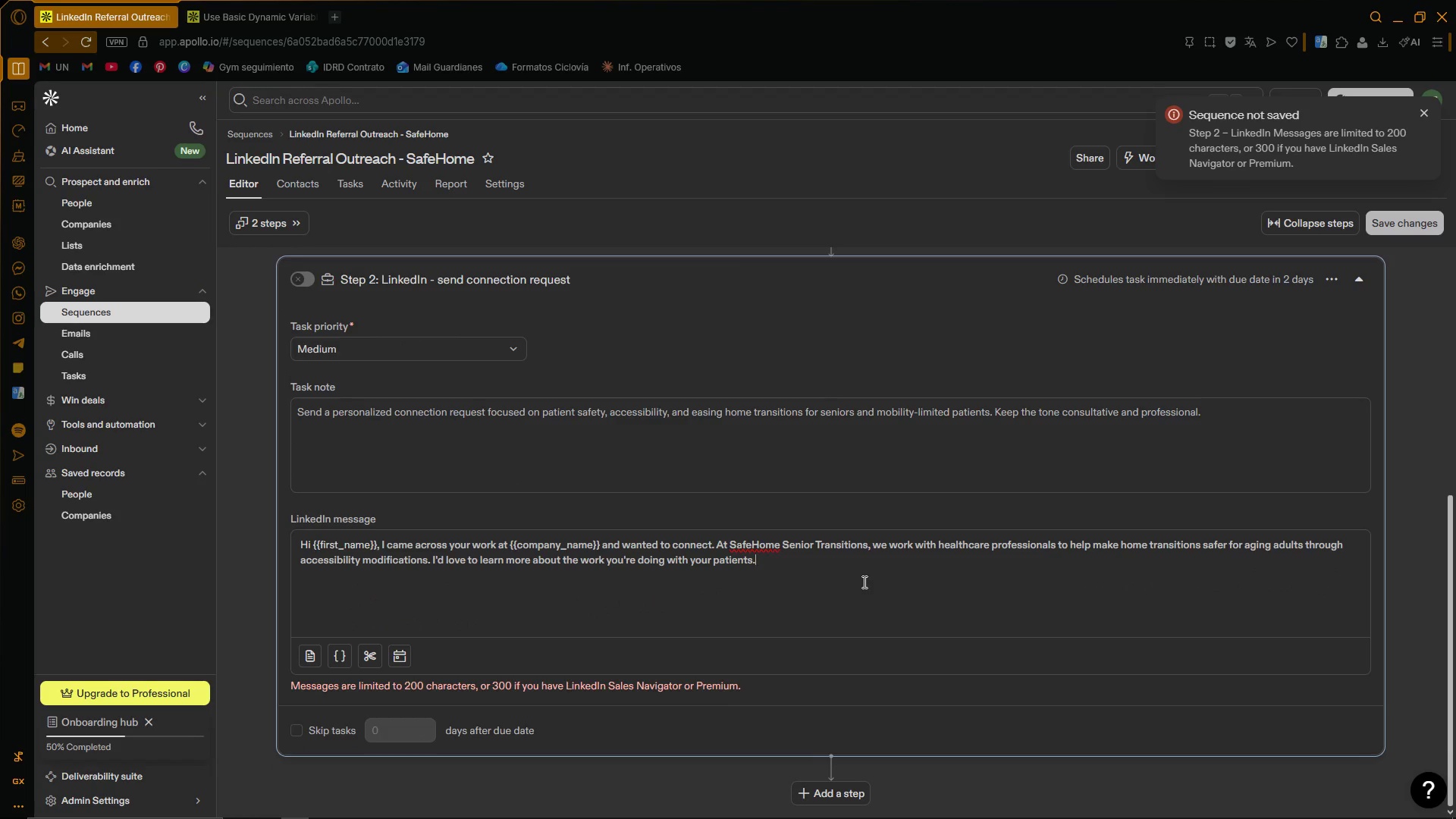 
left_click_drag(start_coordinate=[852, 576], to_coordinate=[259, 538])
 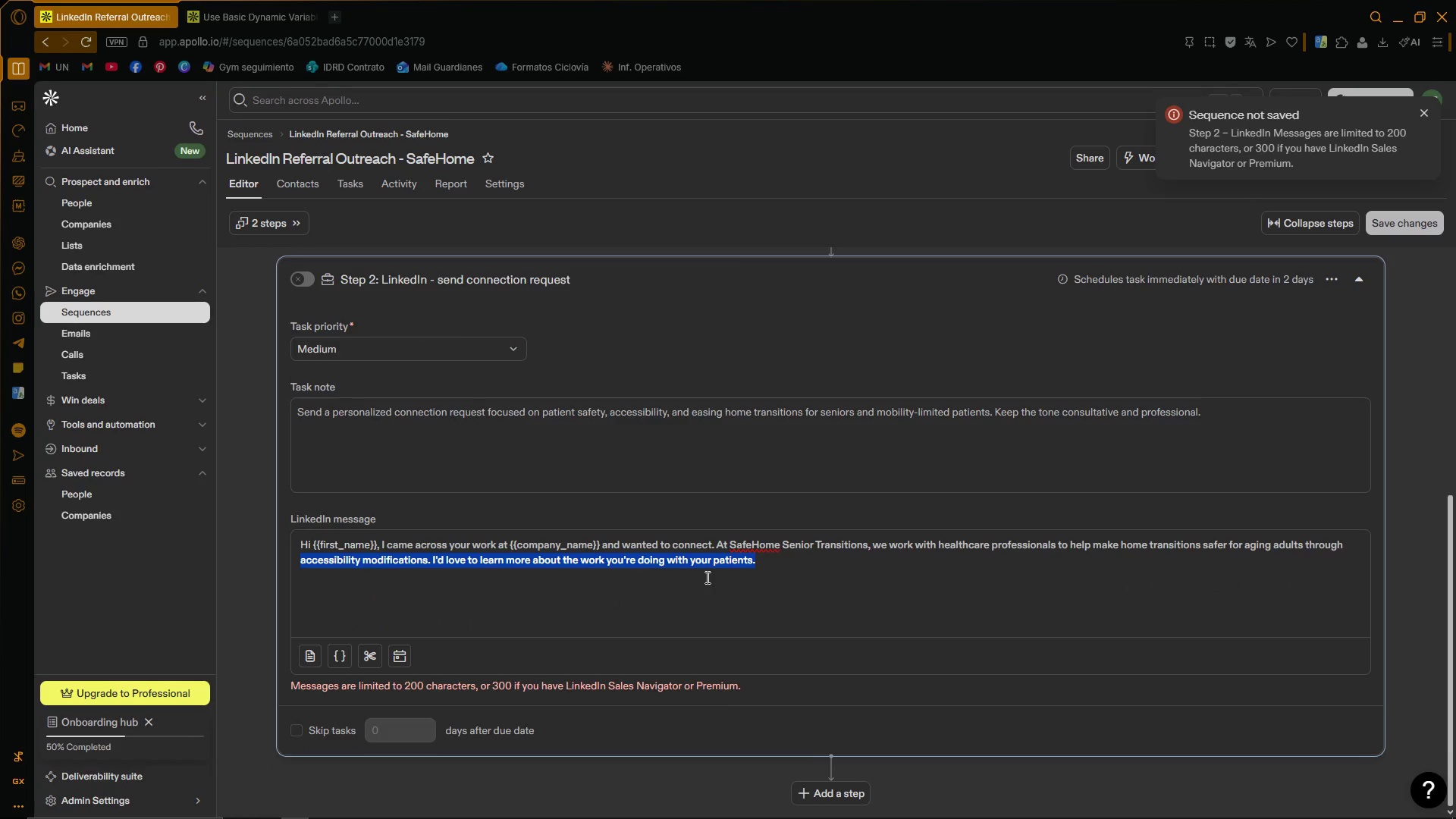 
double_click([804, 585])
 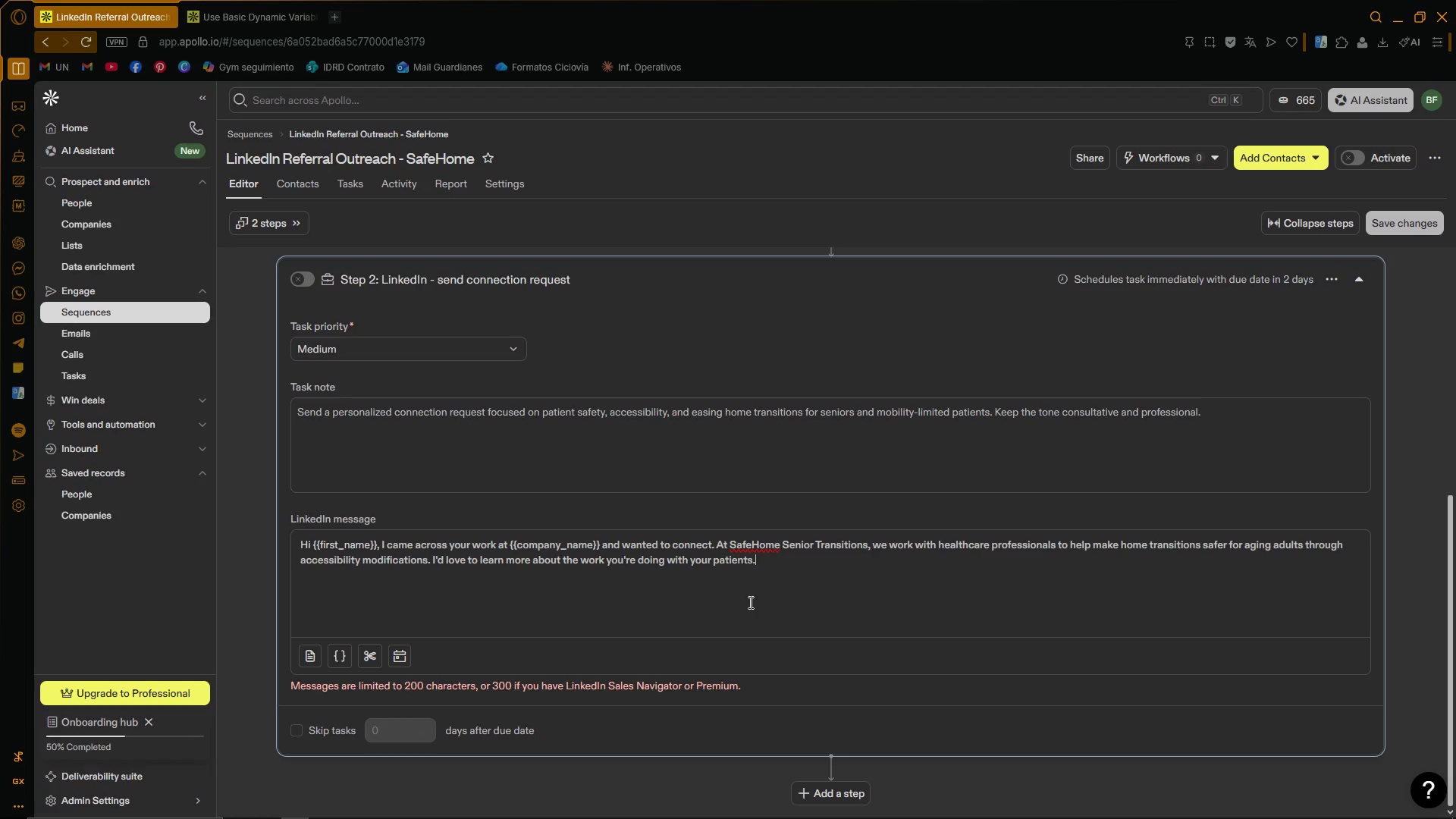 
wait(9.74)
 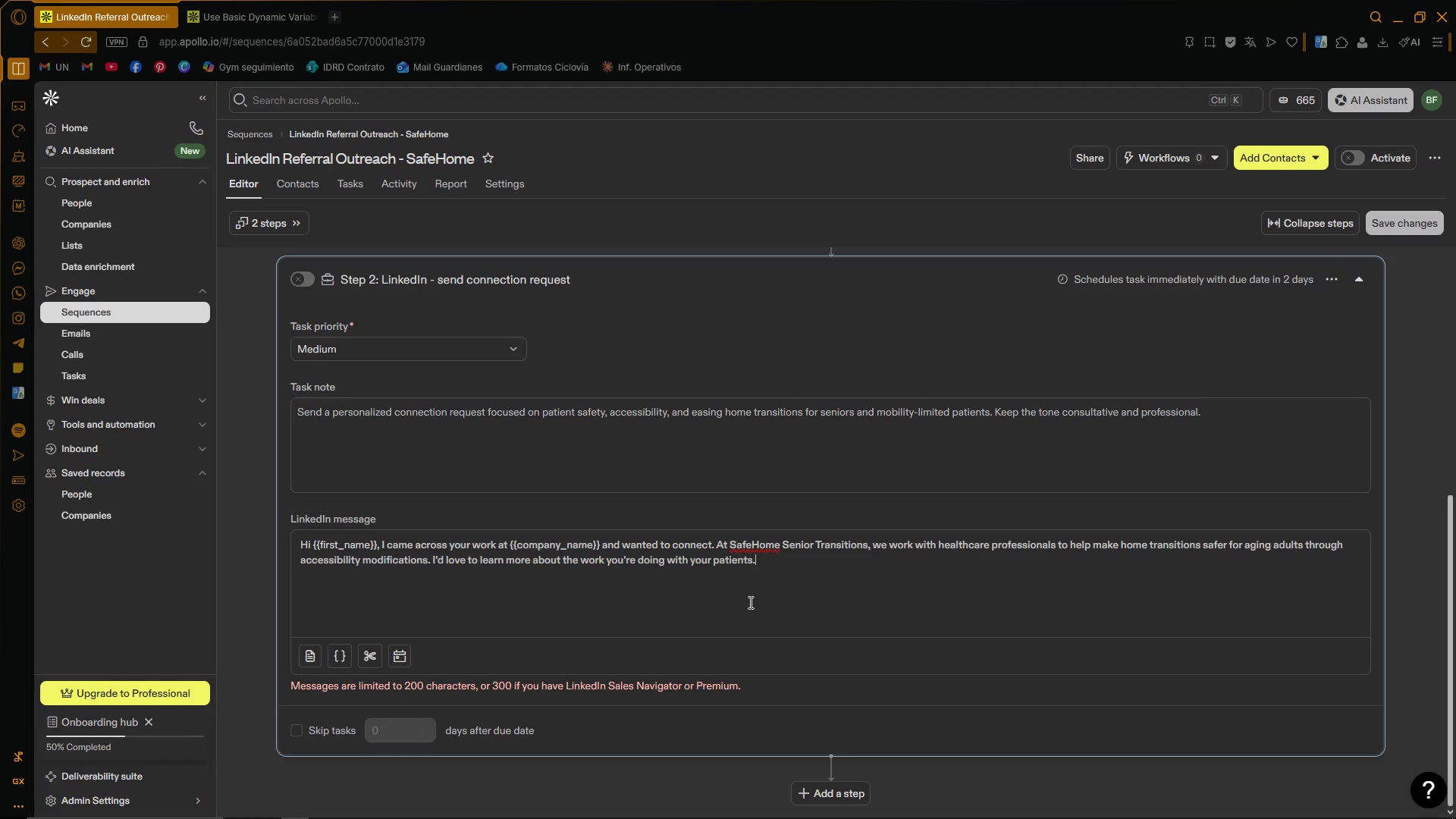 
double_click([1020, 543])
 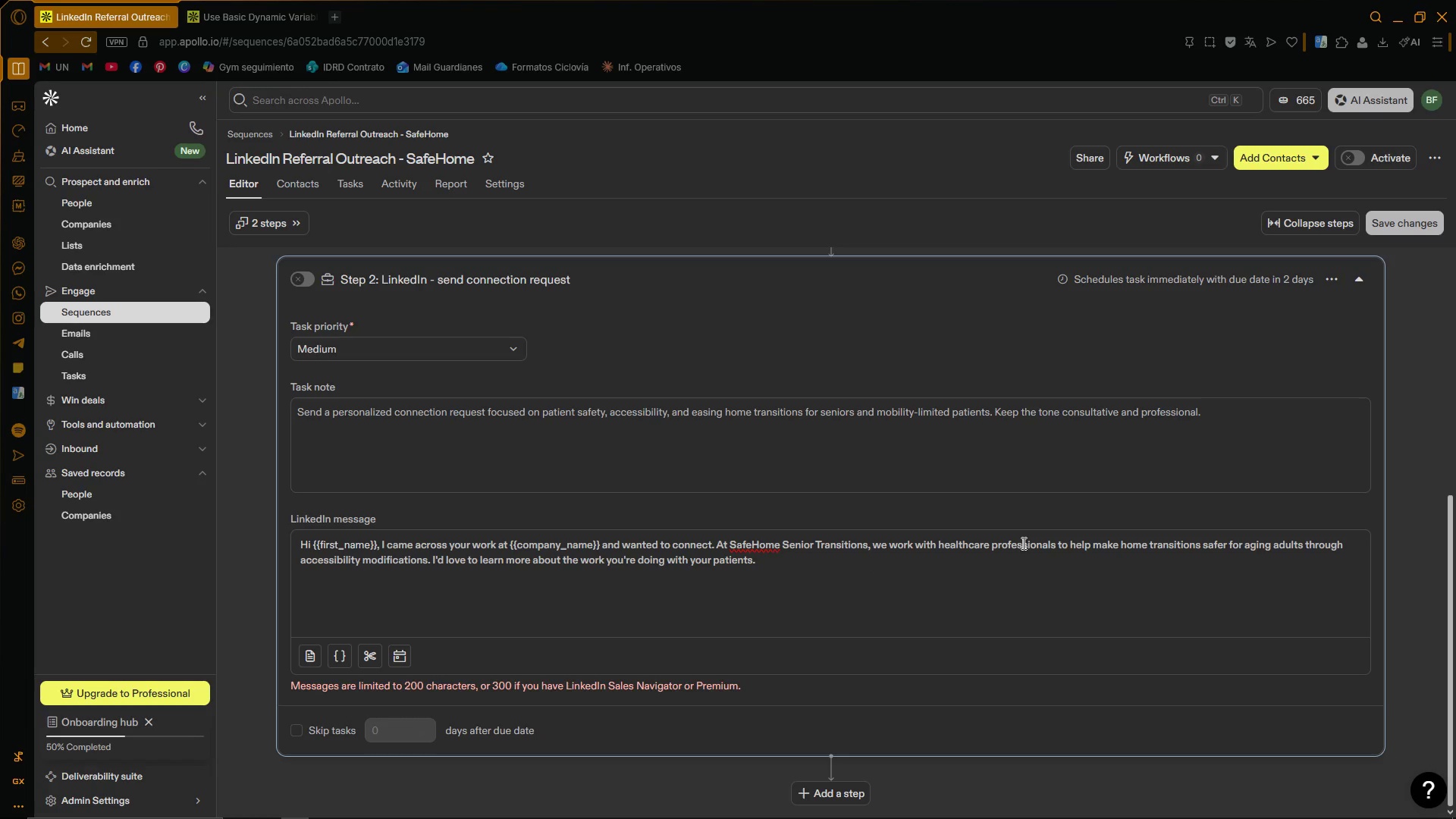 
triple_click([1072, 545])
 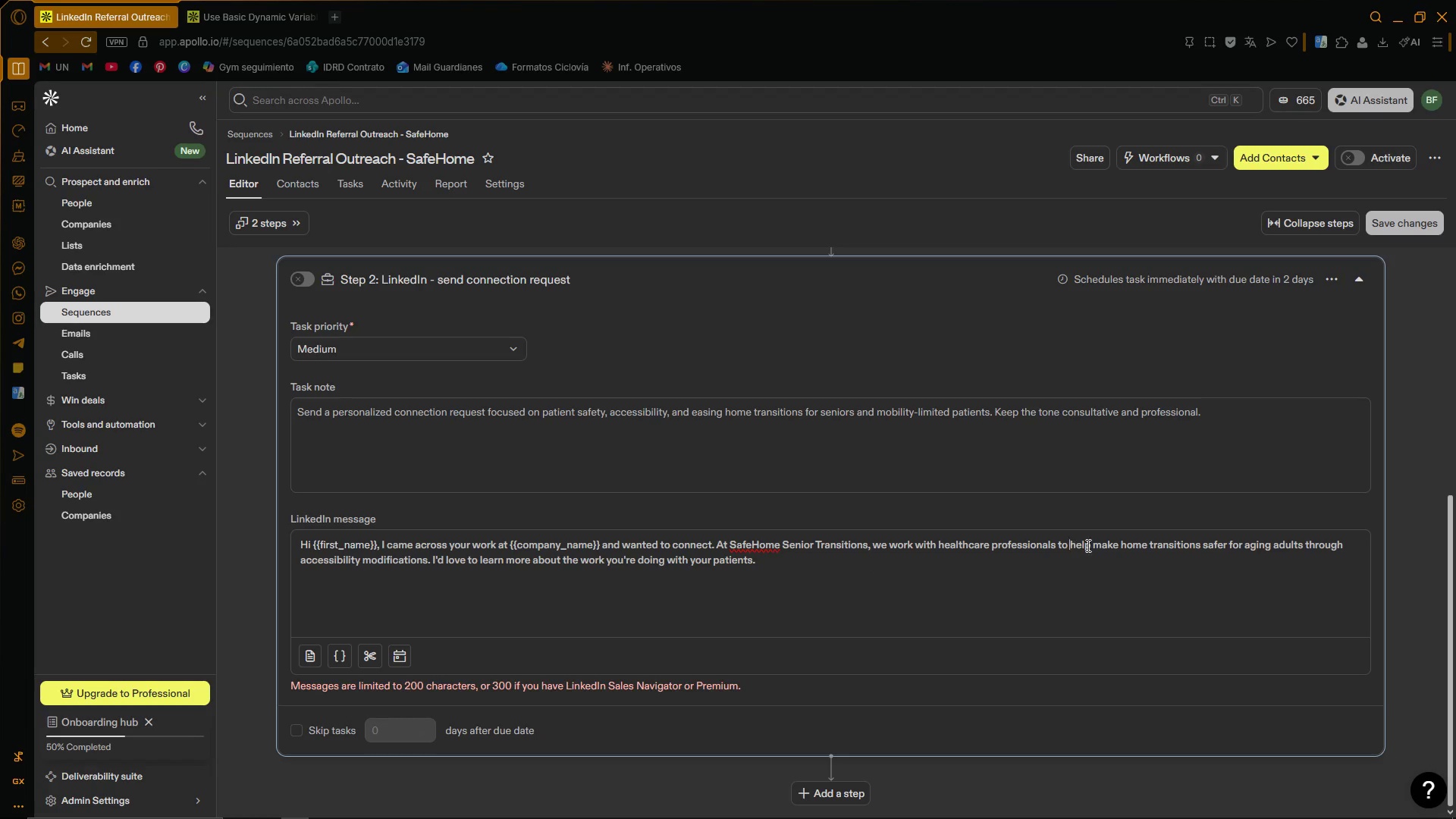 
triple_click([1111, 546])
 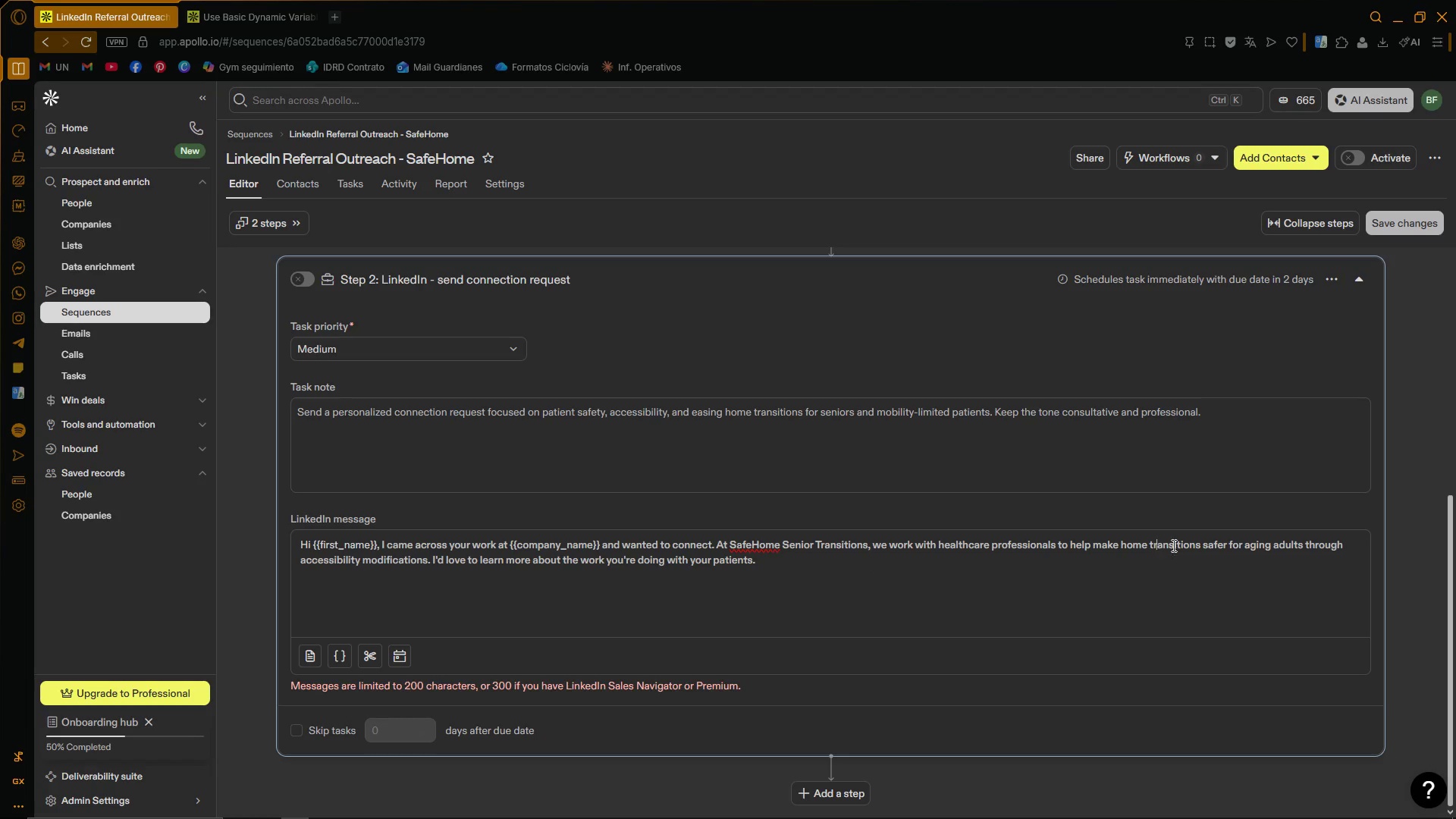 
triple_click([1190, 547])
 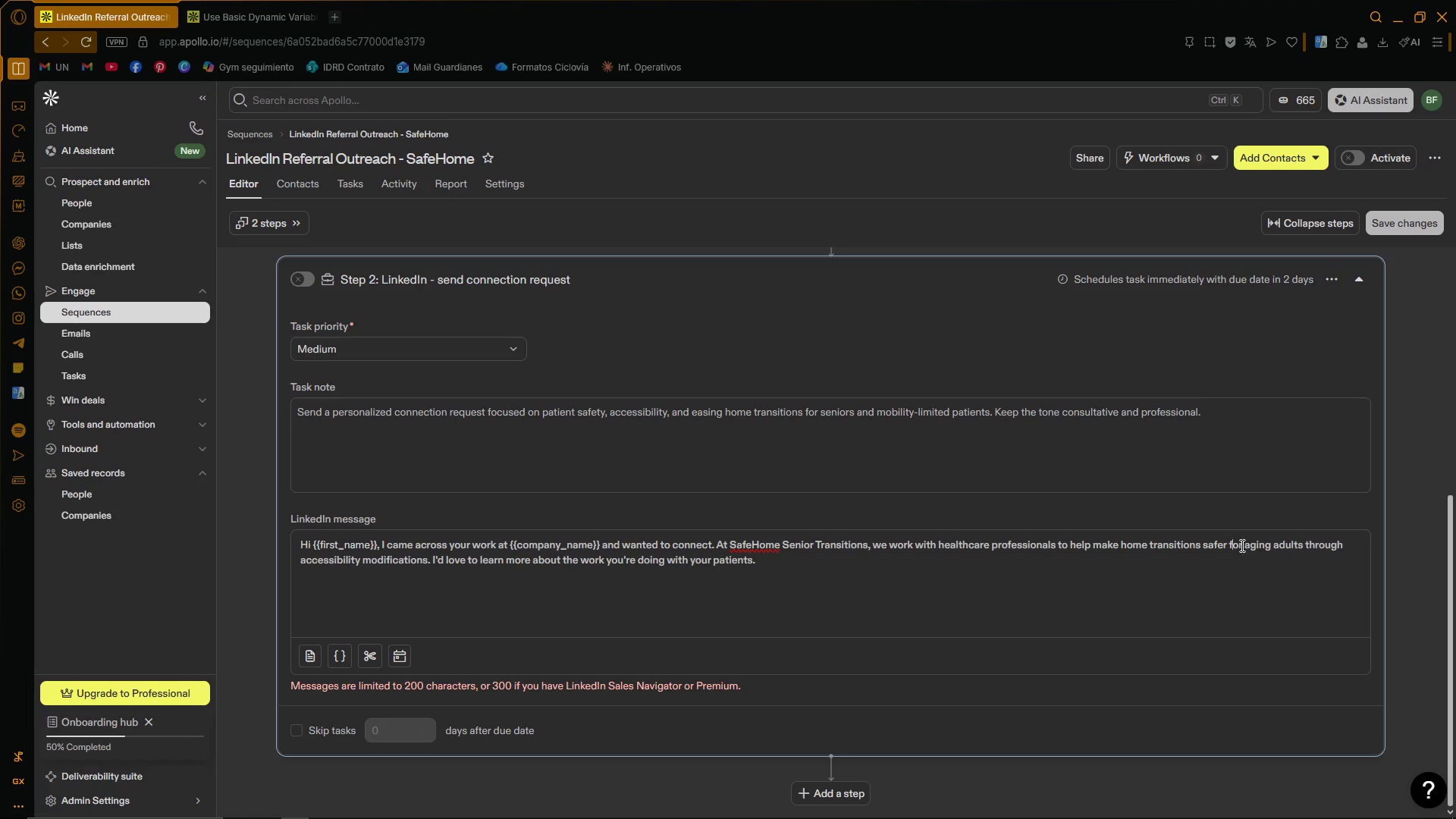 
triple_click([1338, 551])
 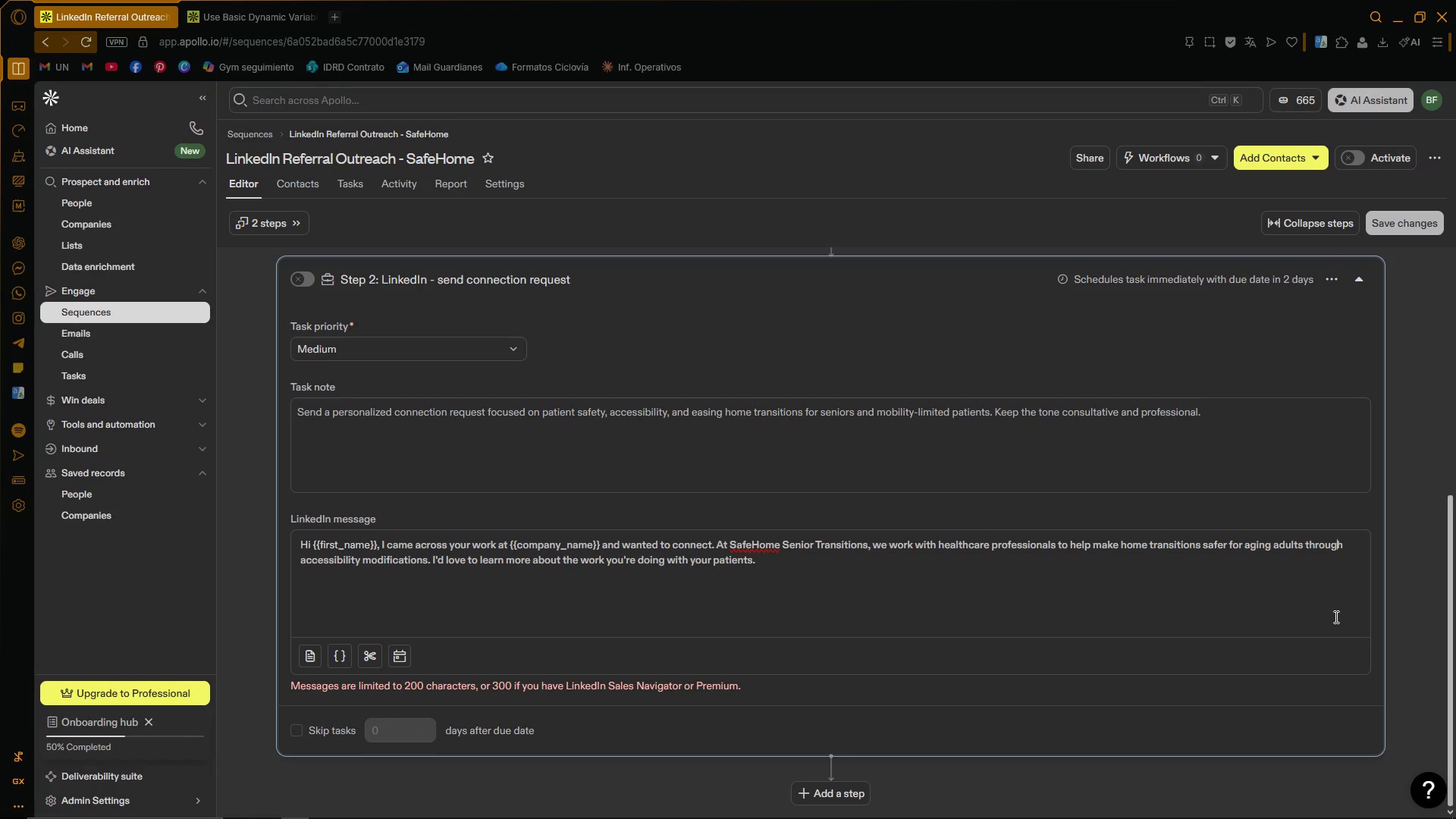 
left_click([1335, 617])
 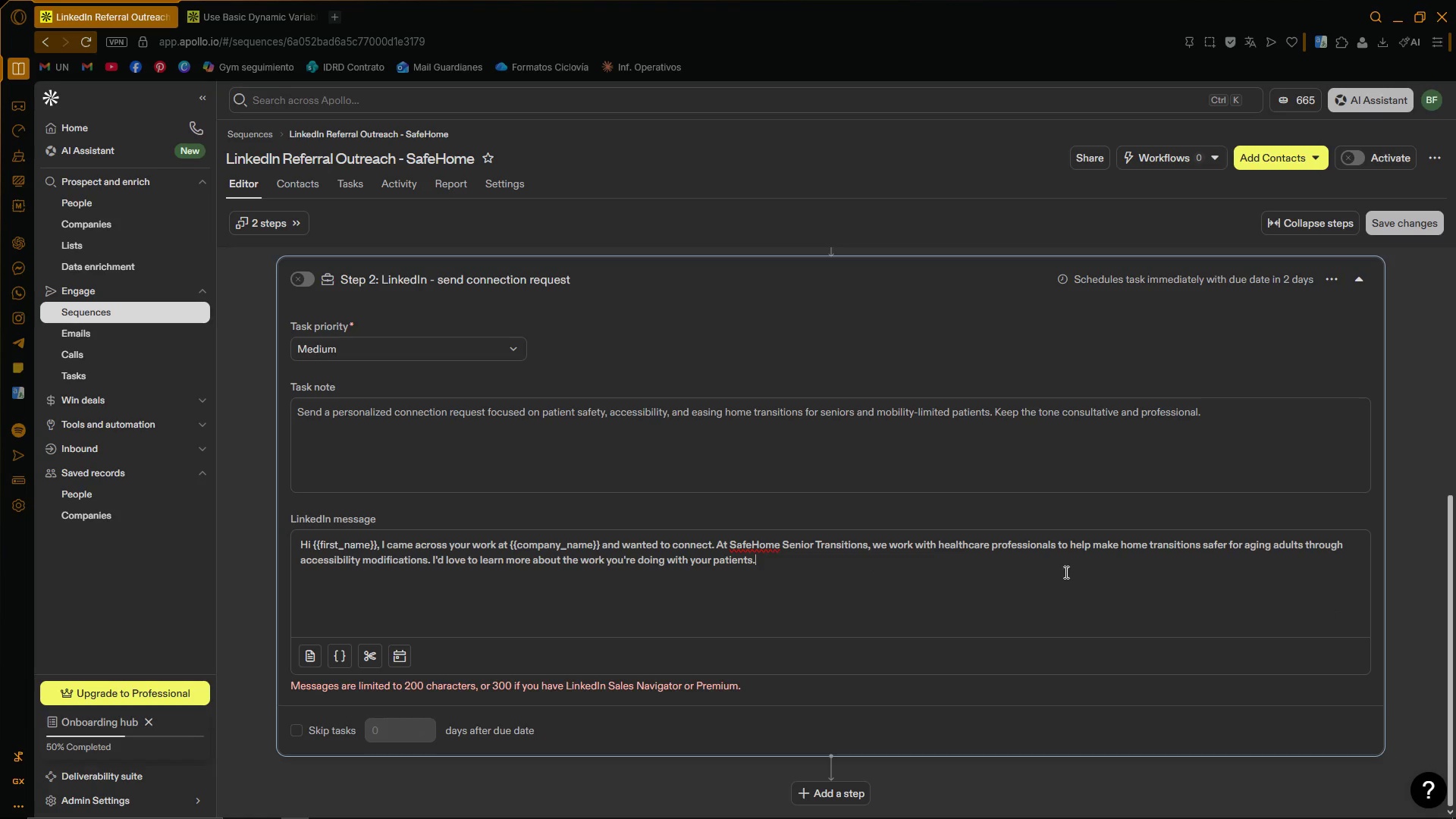 
left_click([1021, 570])
 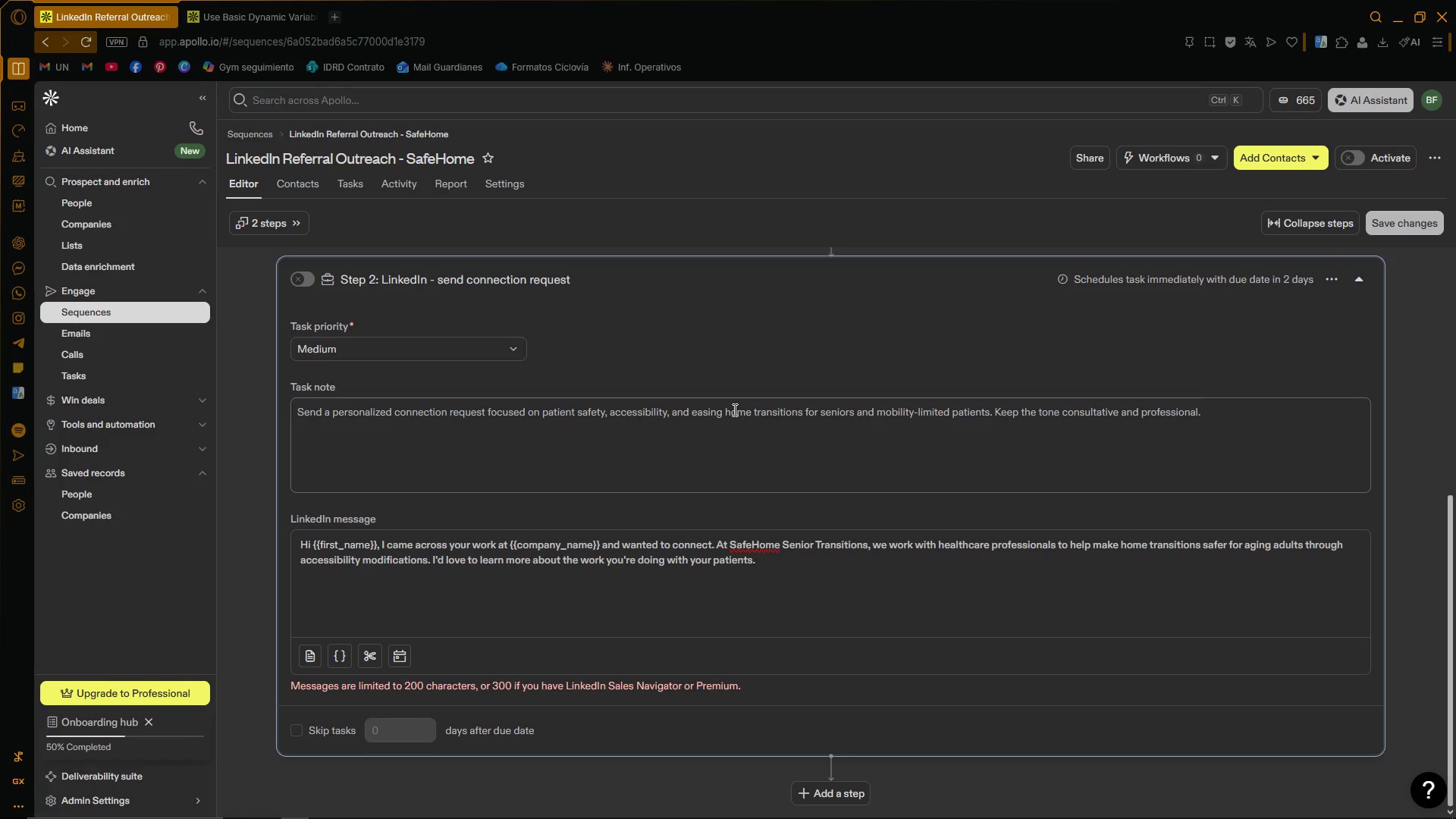 
wait(43.06)
 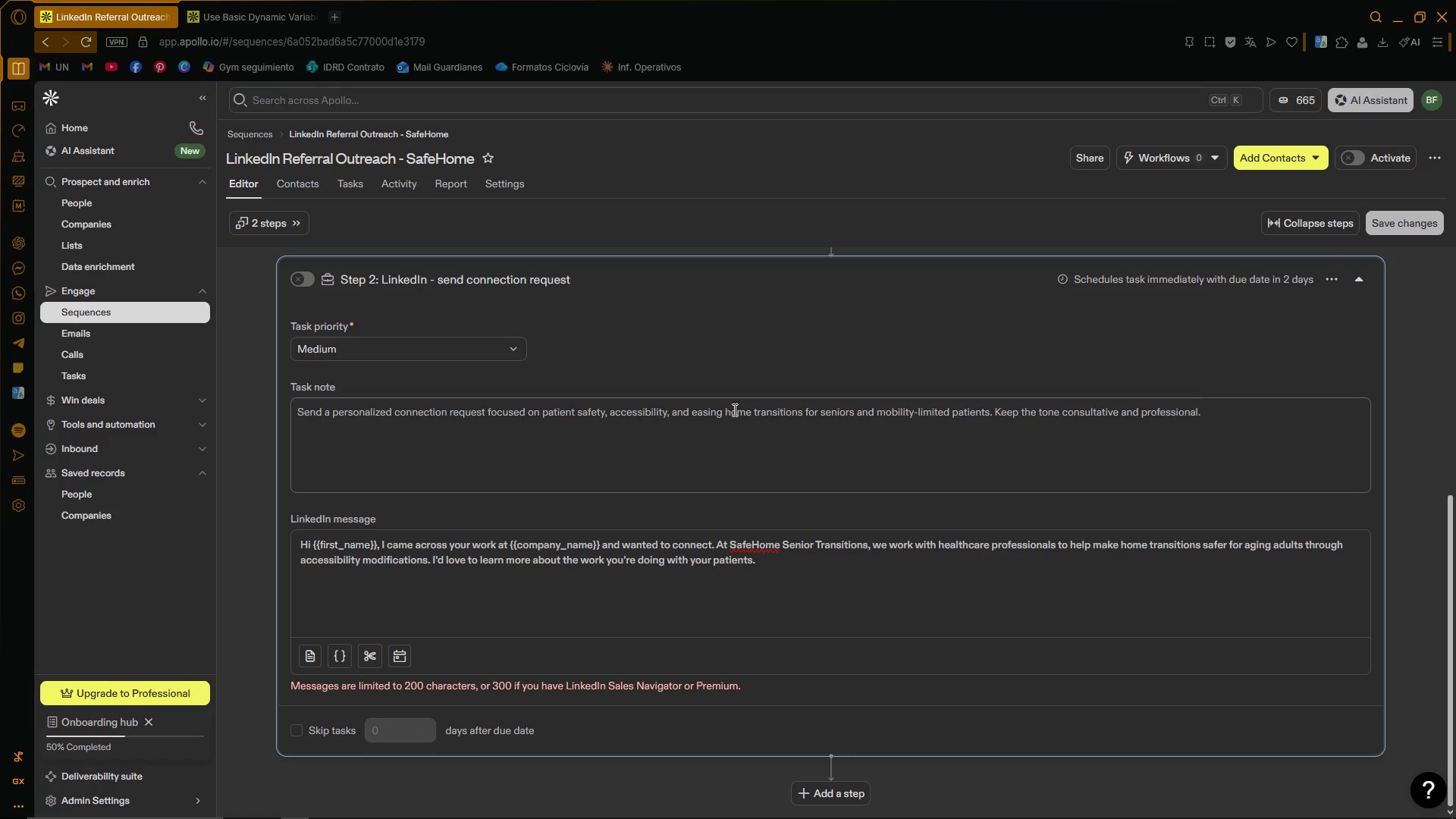 
left_click([704, 595])
 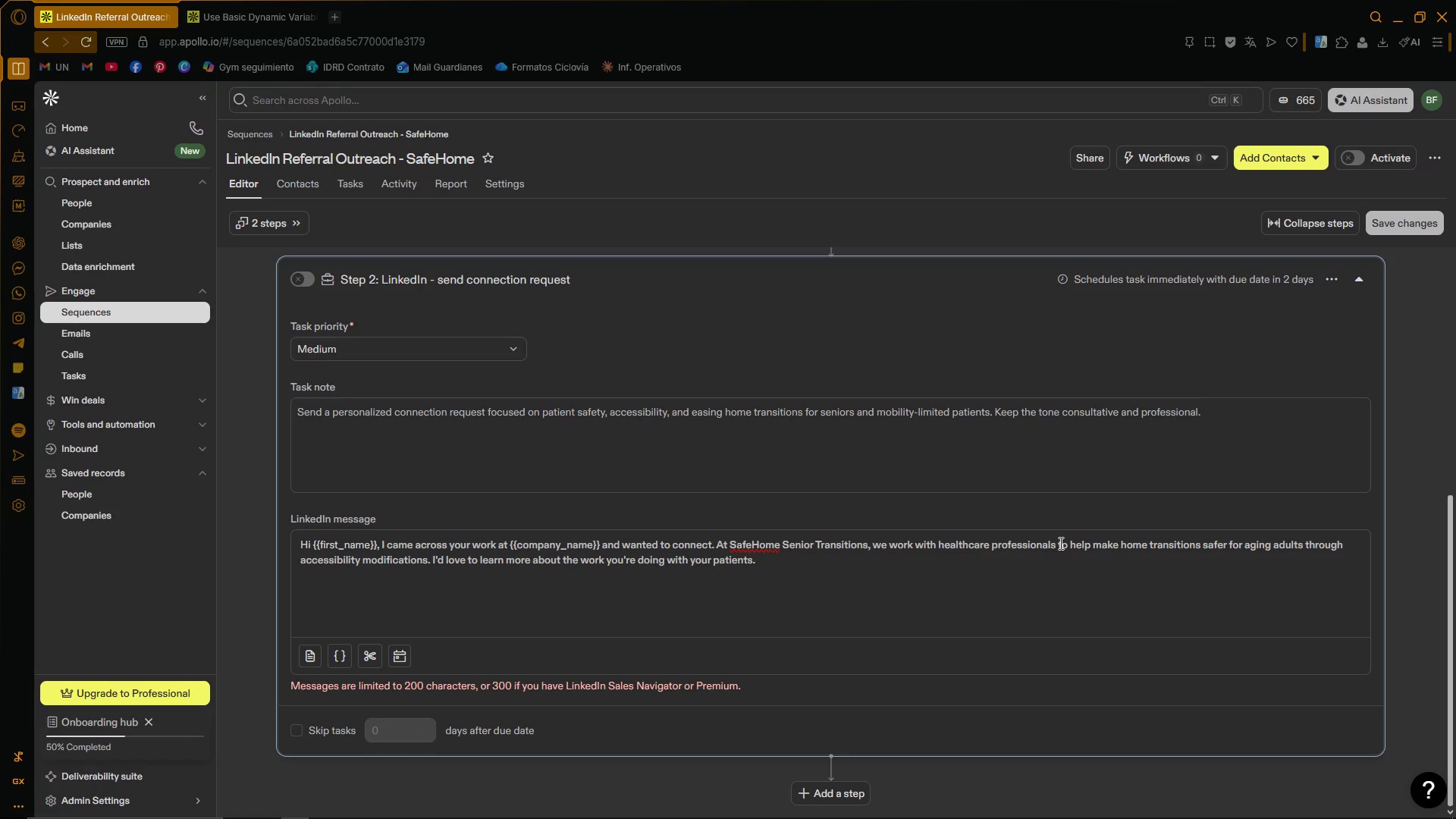 
wait(11.42)
 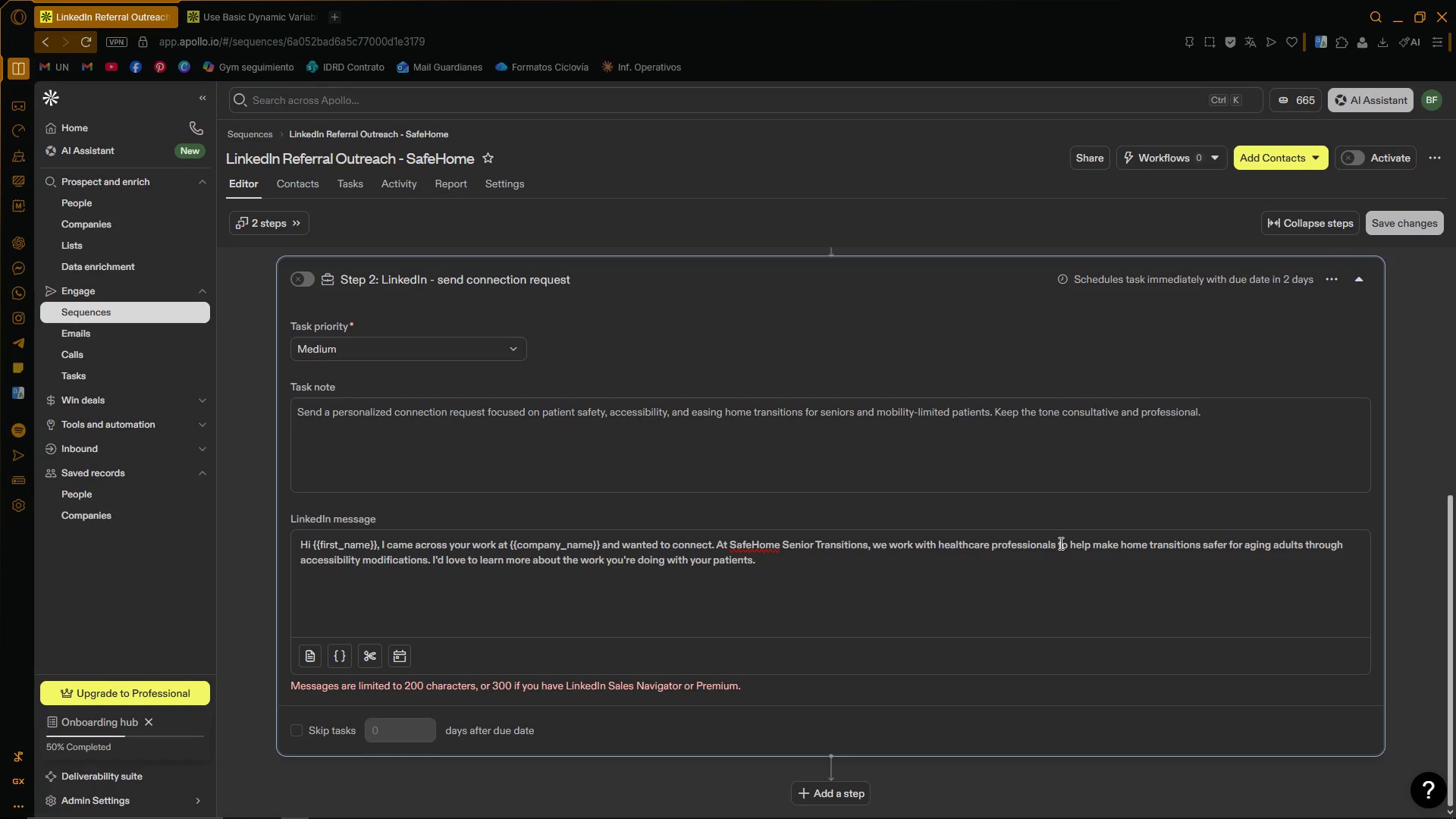 
left_click_drag(start_coordinate=[821, 586], to_coordinate=[711, 601])
 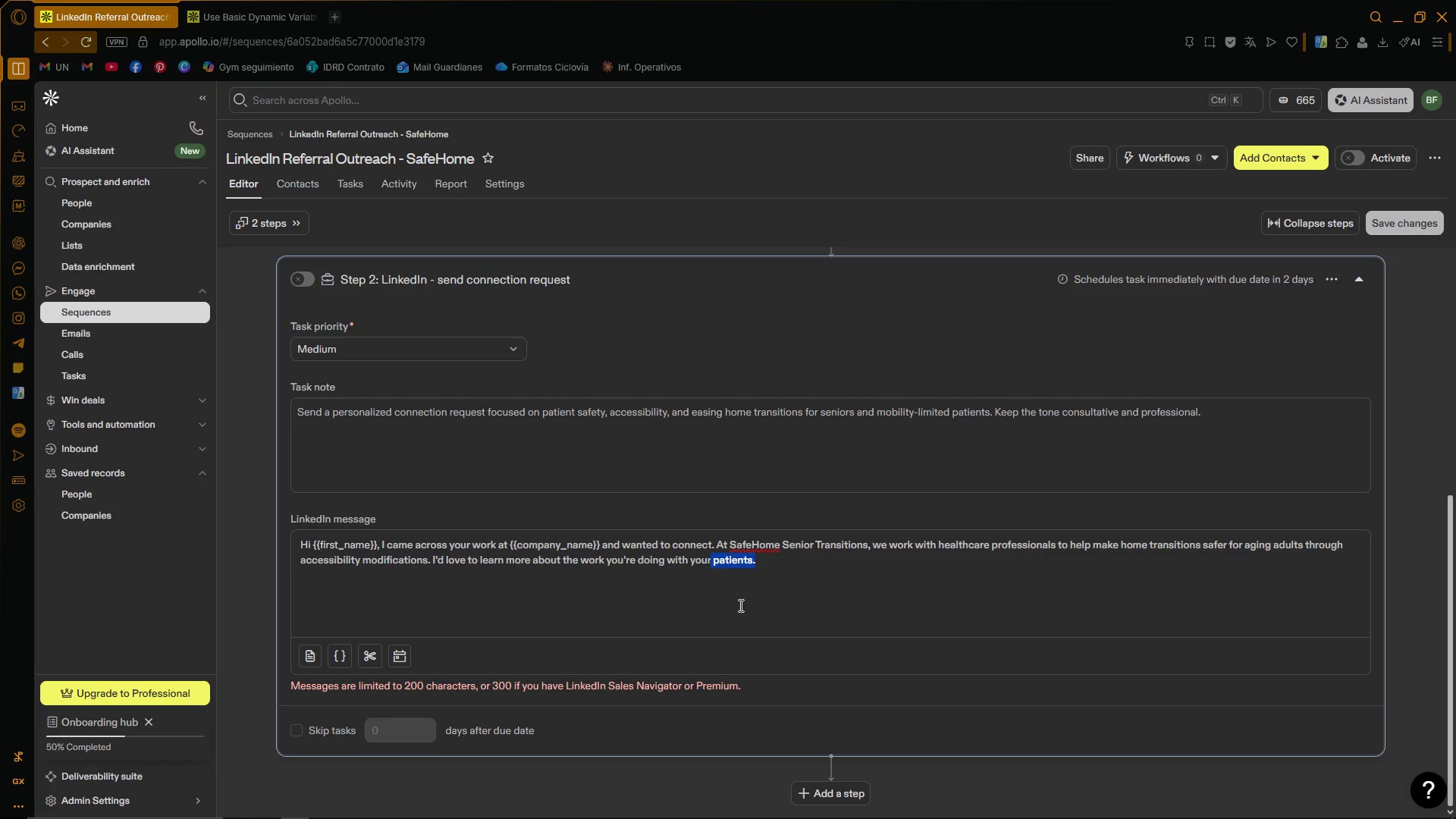 
key(Backspace)
 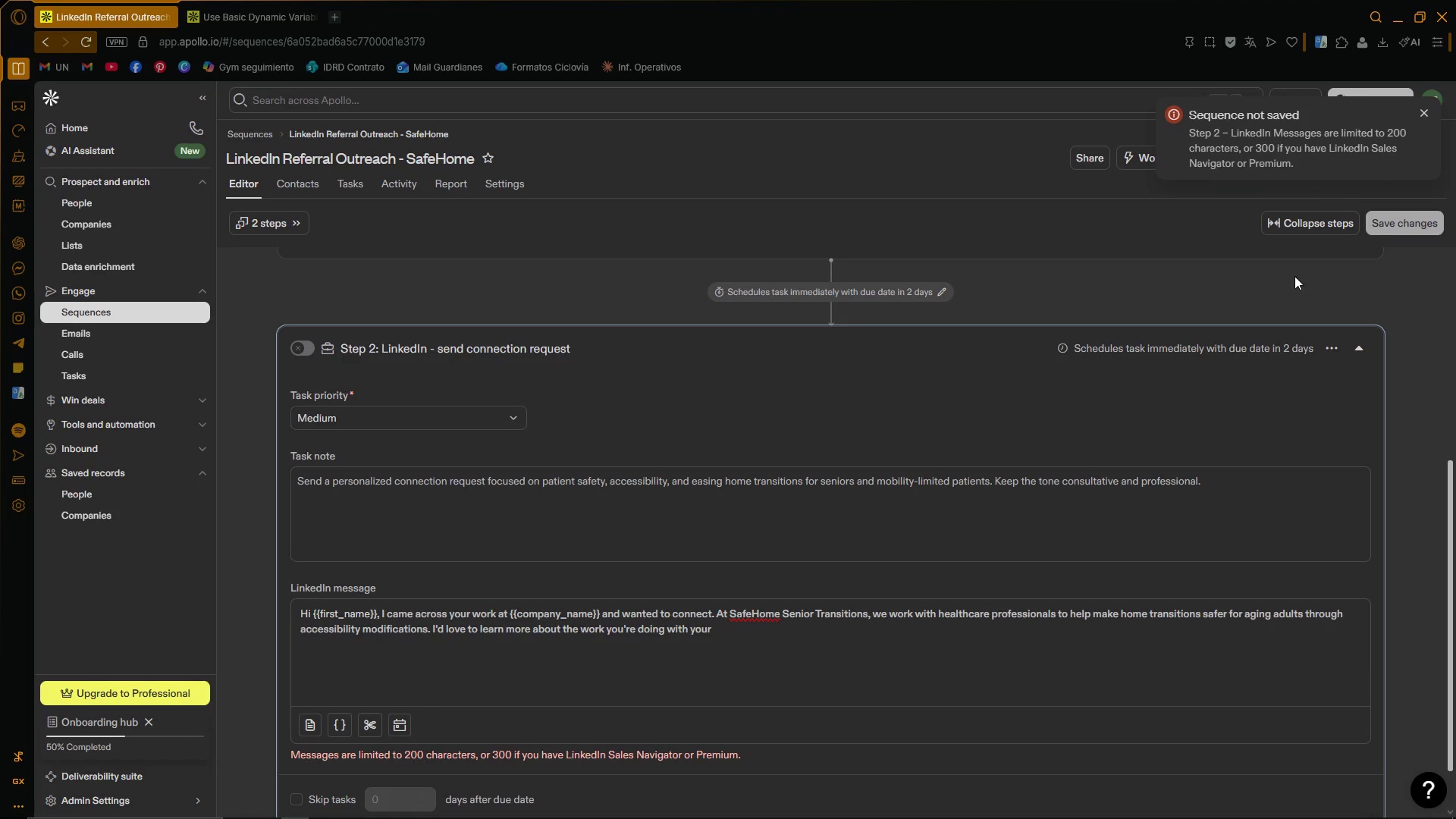 
left_click_drag(start_coordinate=[723, 633], to_coordinate=[578, 639])
 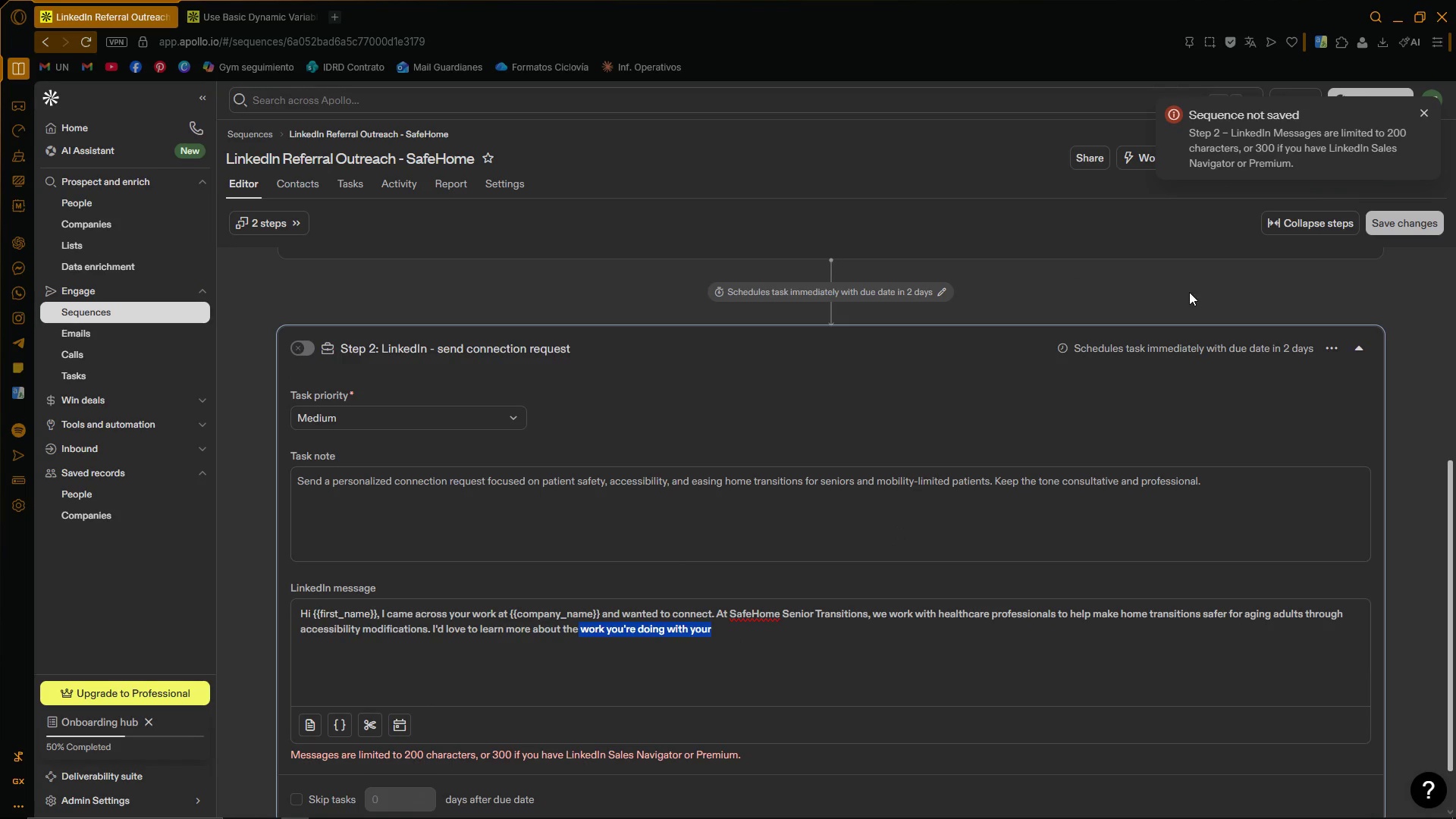 
key(Slash)
 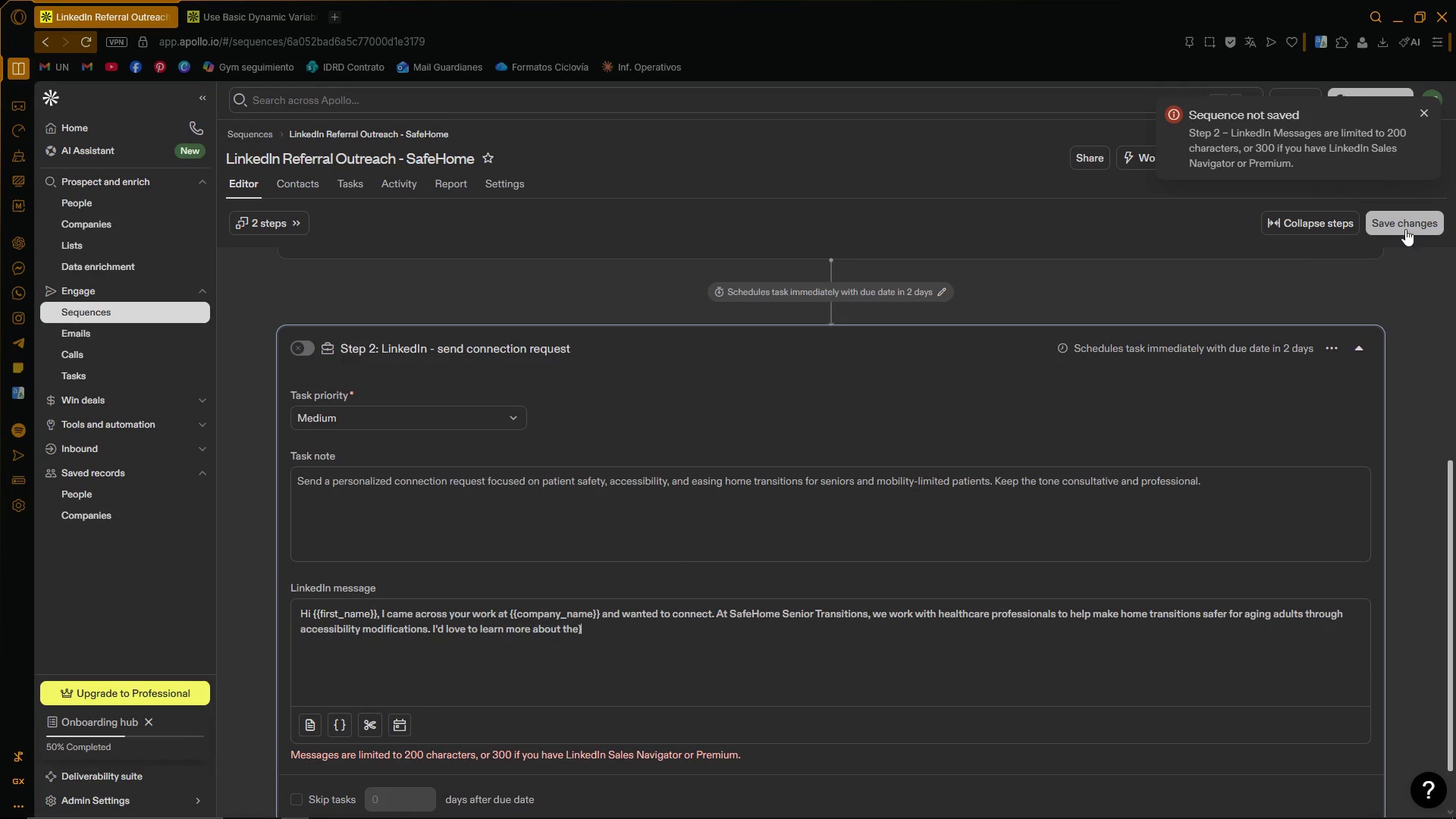 
key(Backspace)
 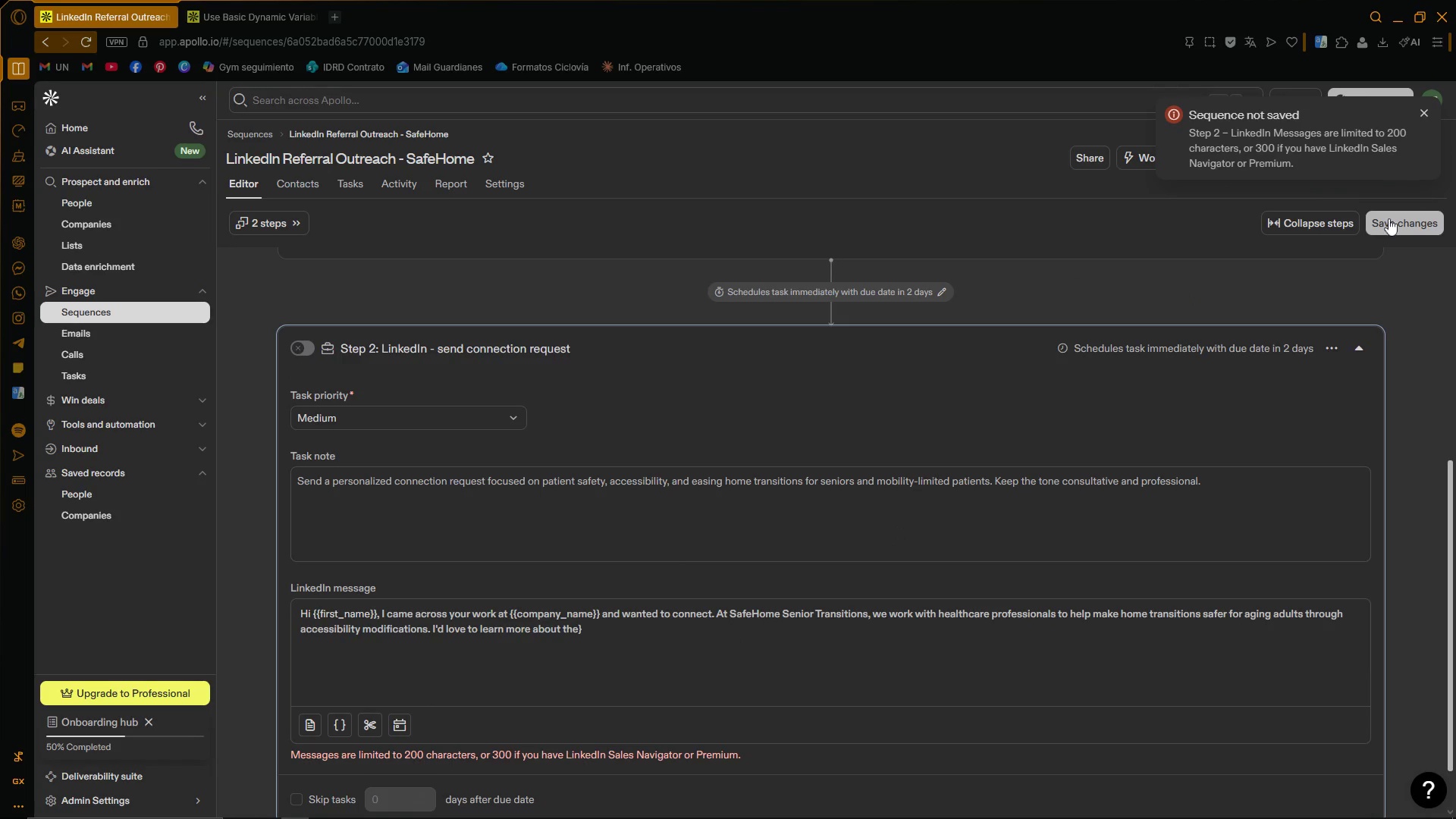 
key(Backspace)
 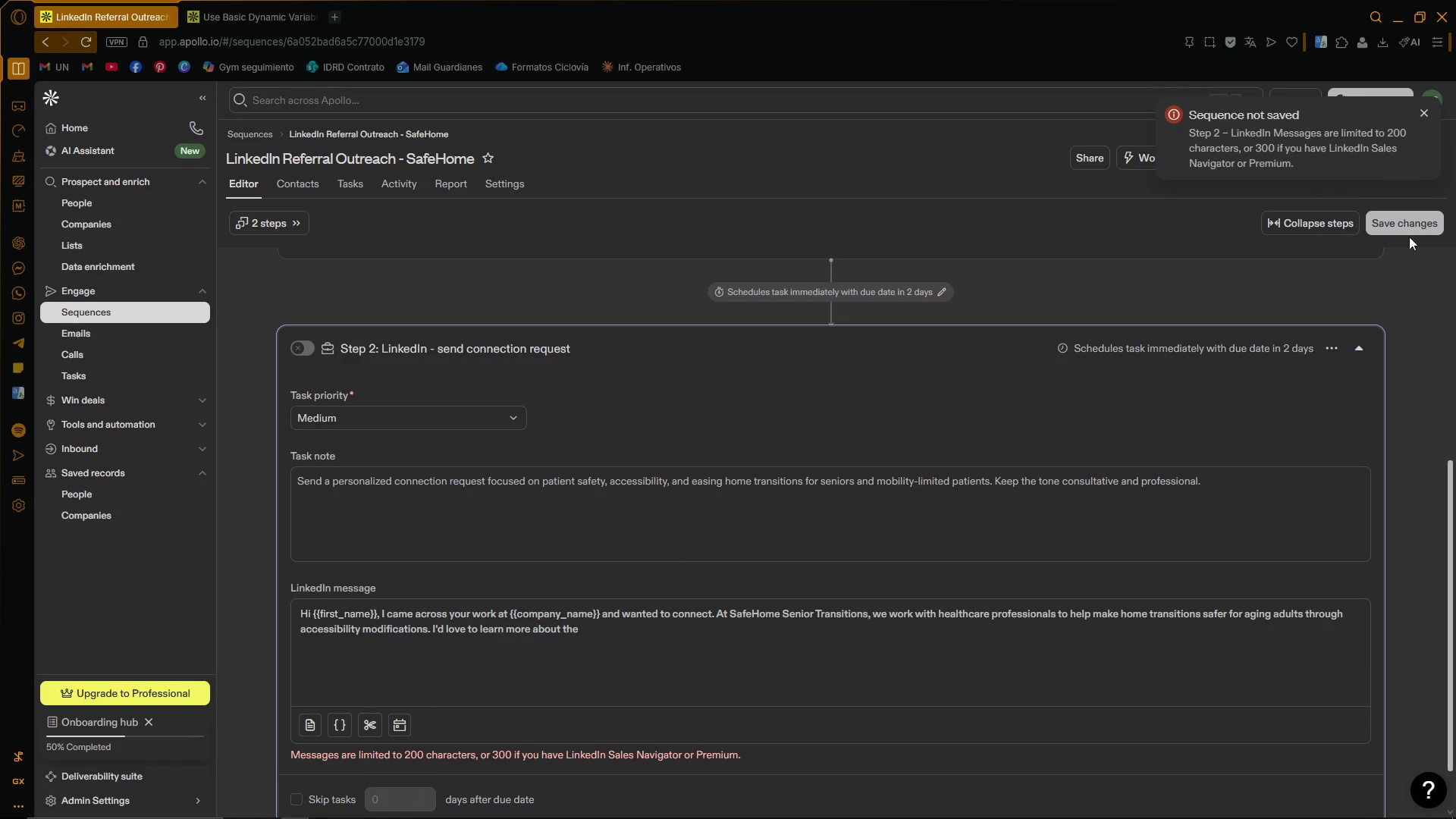 
left_click([1414, 221])
 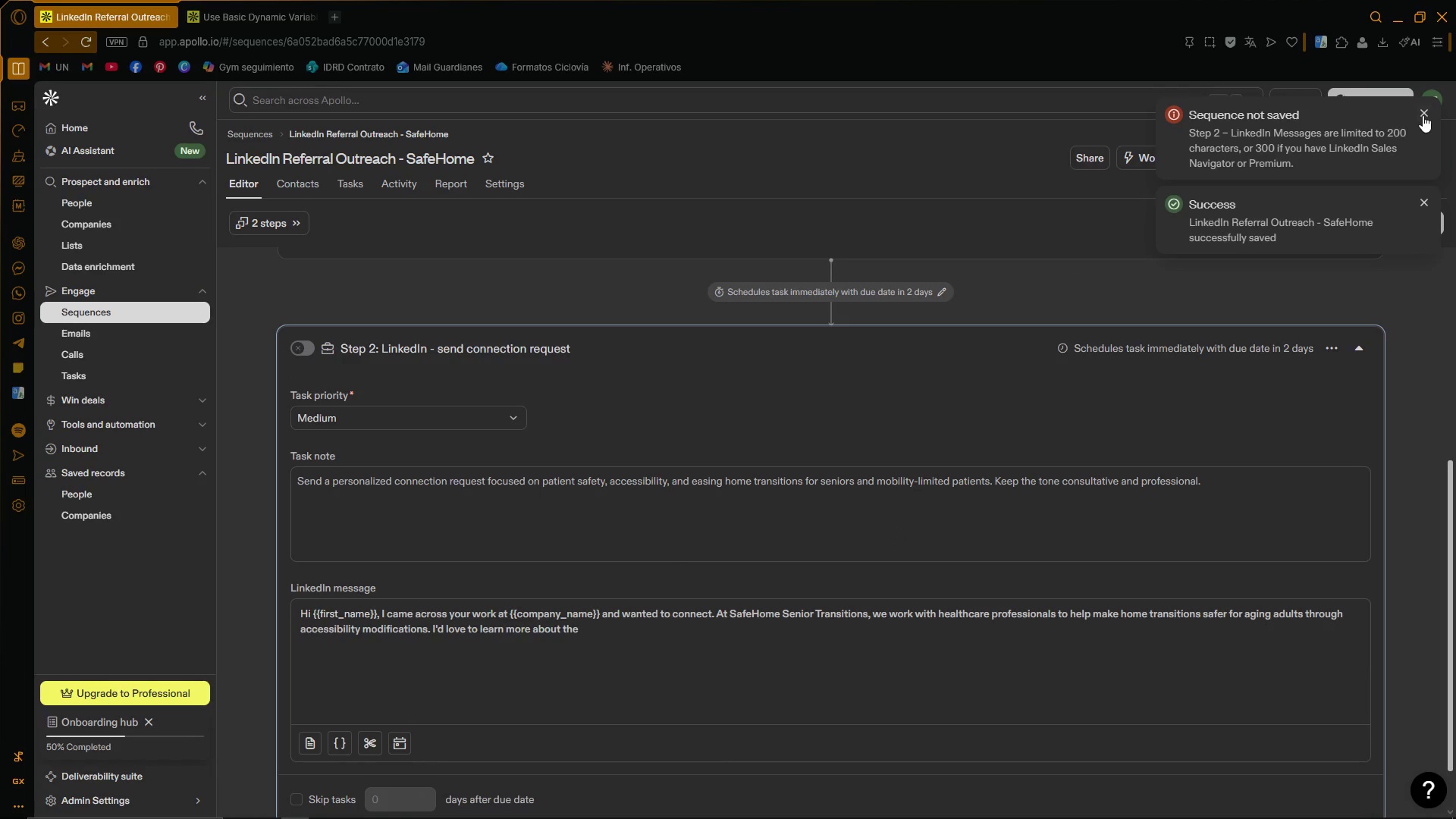 
double_click([595, 713])
 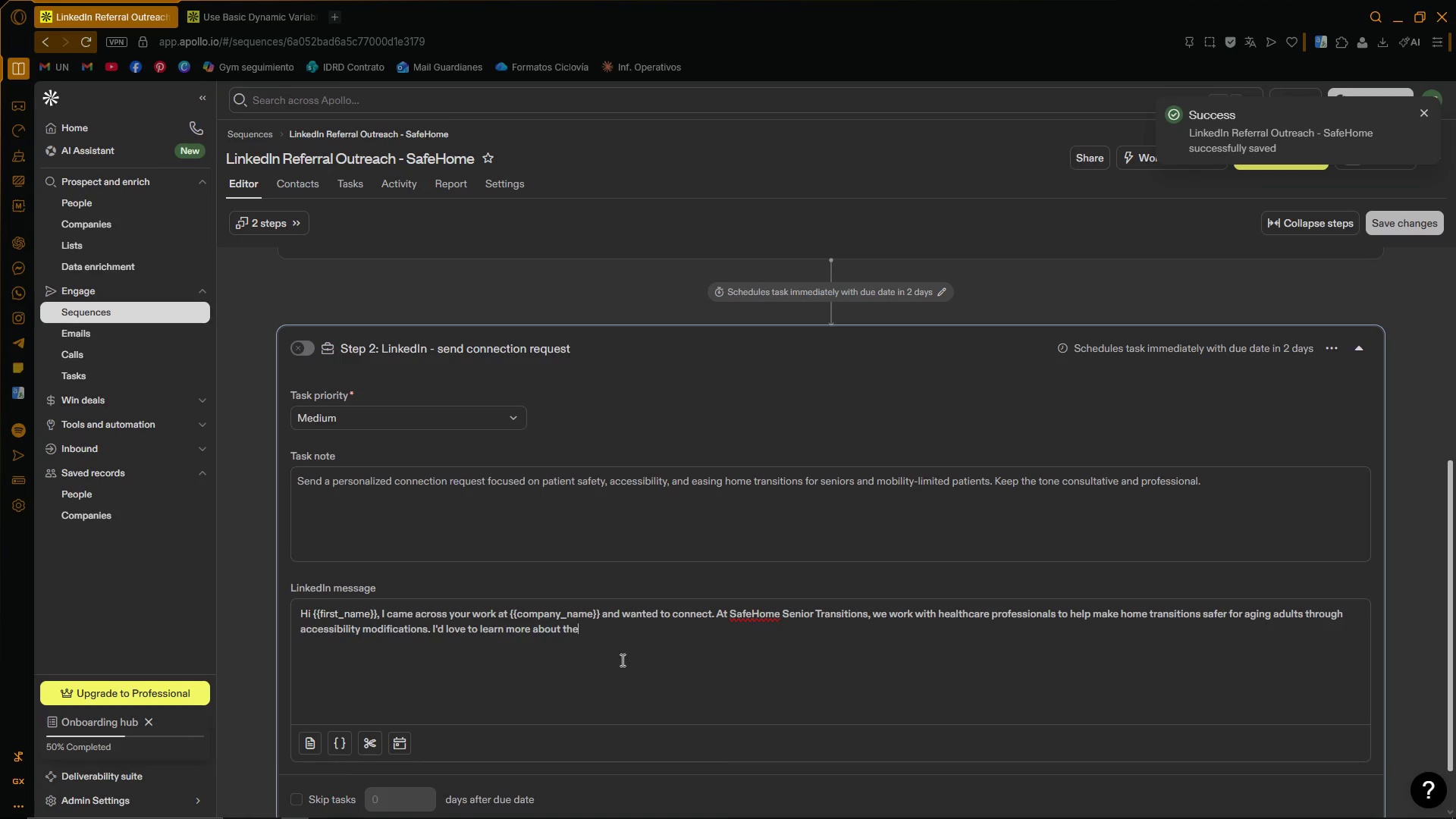 
left_click_drag(start_coordinate=[630, 652], to_coordinate=[607, 648])
 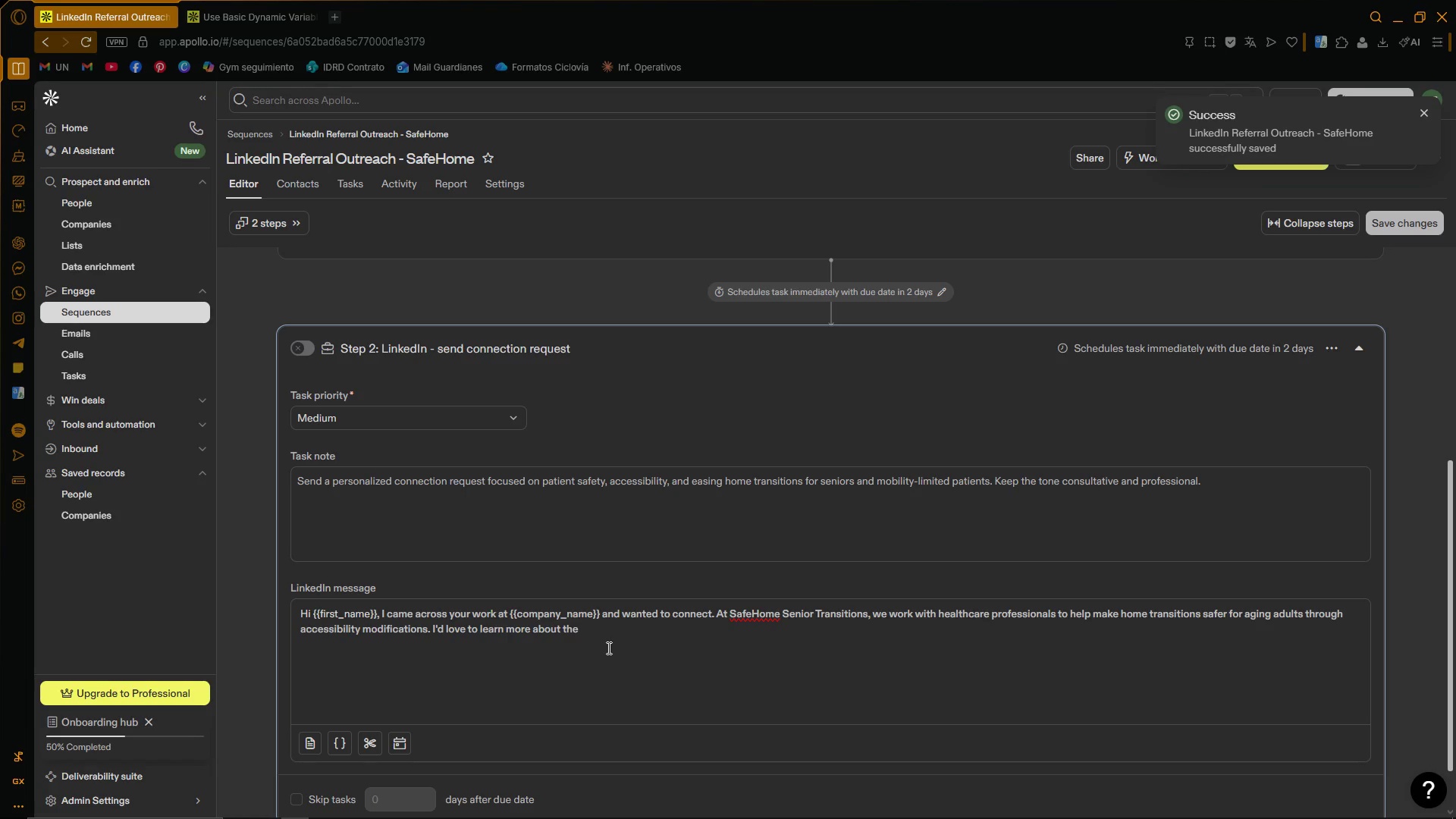 
left_click_drag(start_coordinate=[607, 648], to_coordinate=[387, 611])
 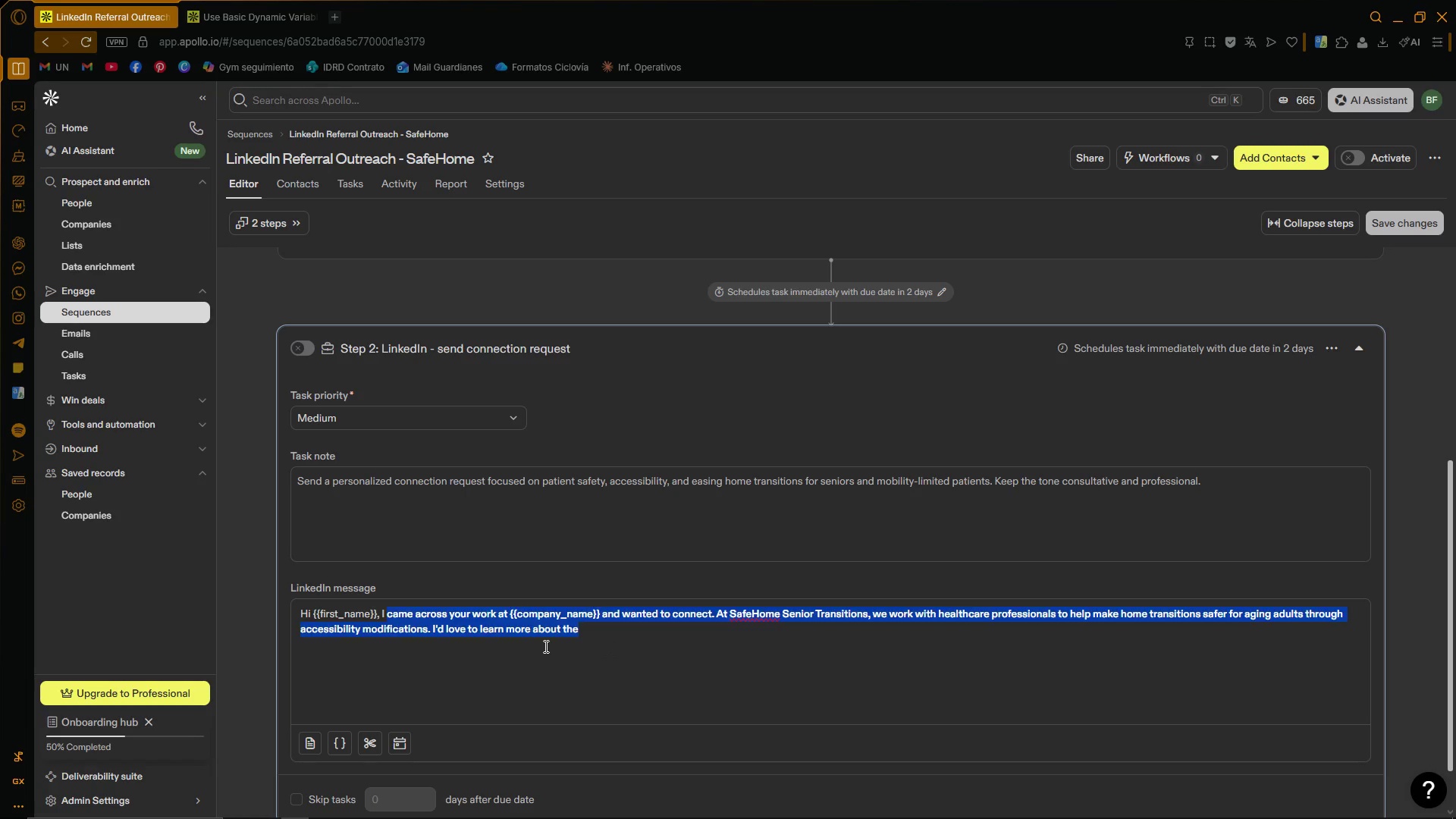 
type(work )
 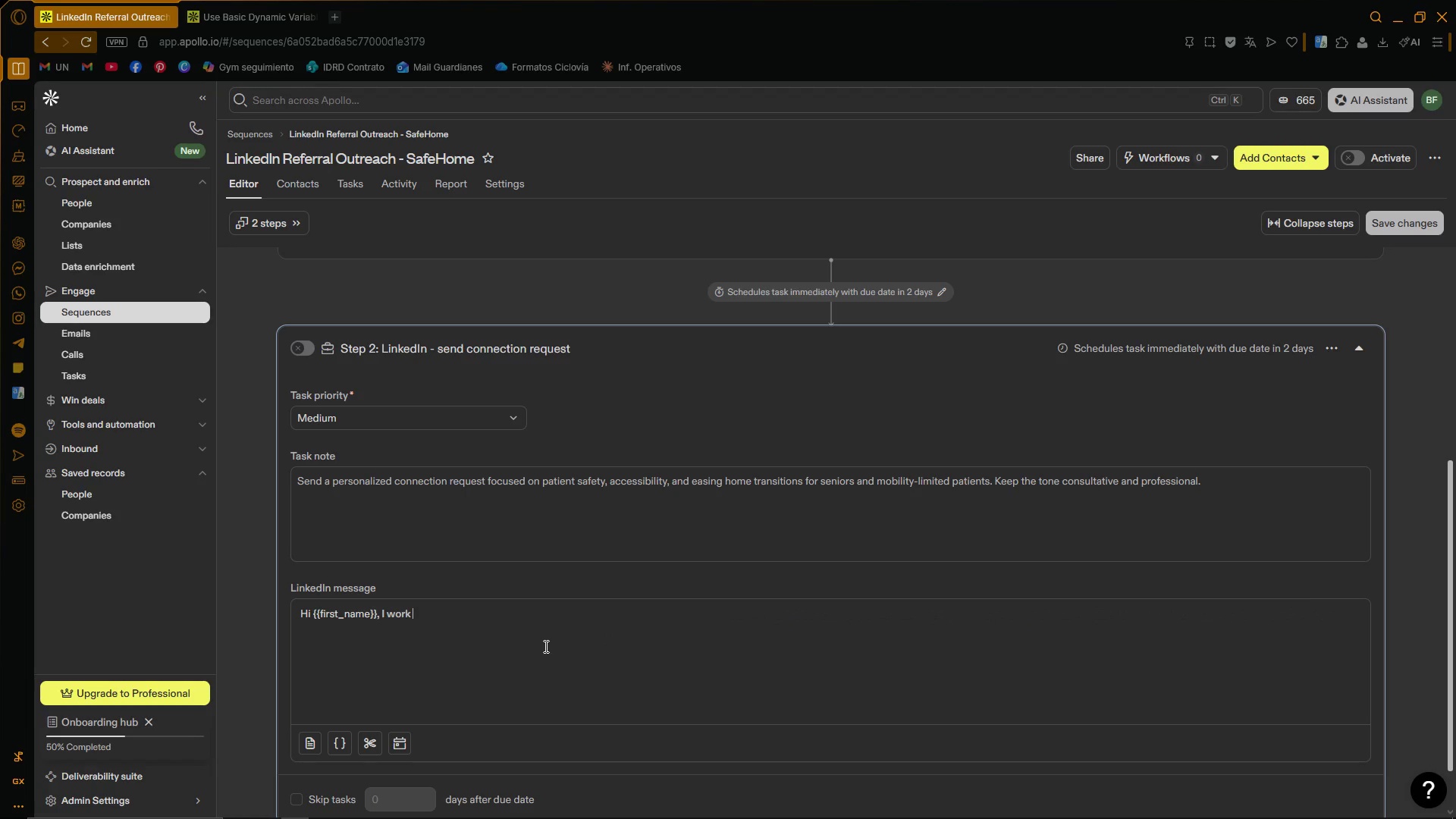 
type(with providers like '')
 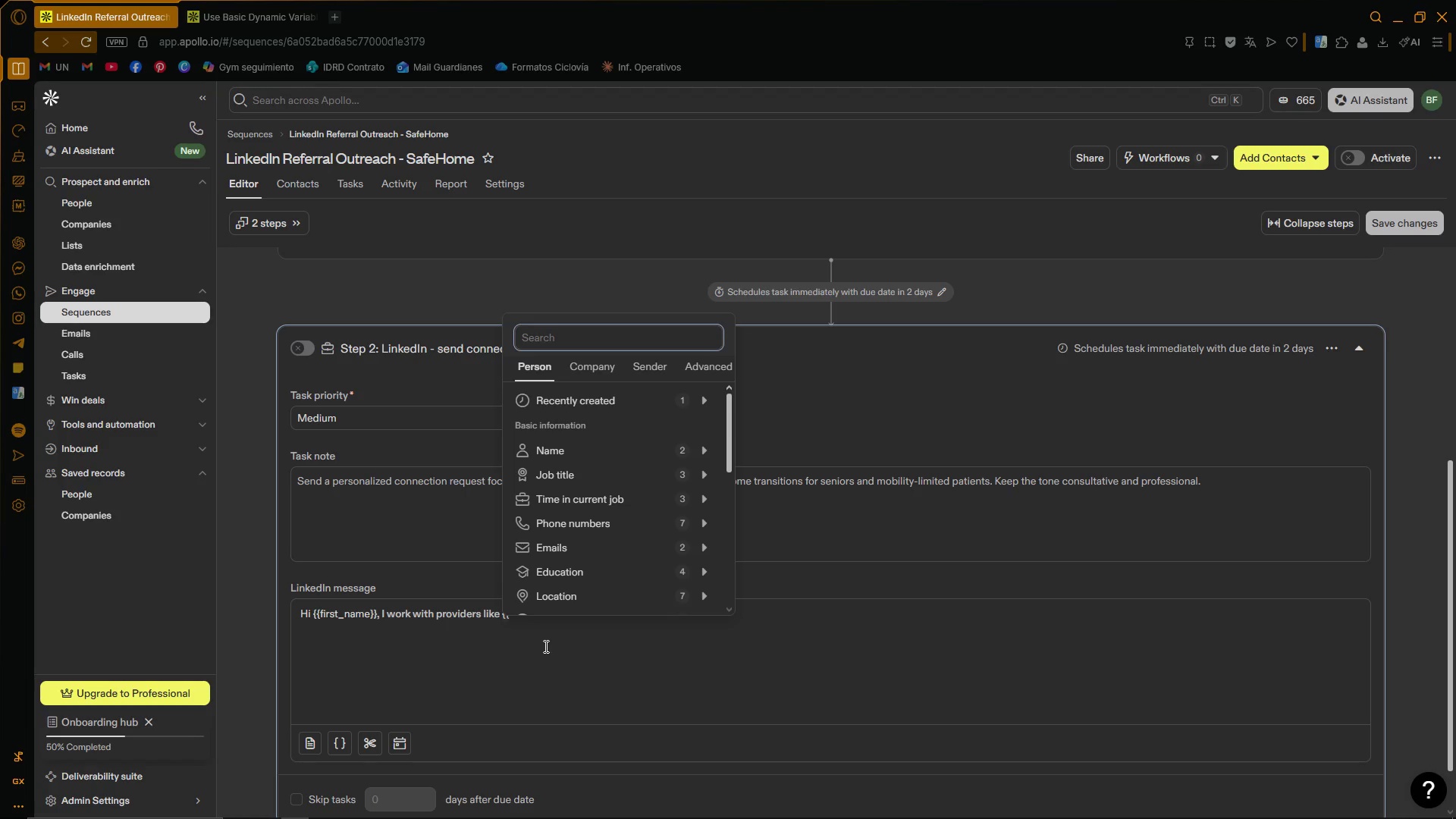 
left_click([544, 646])
 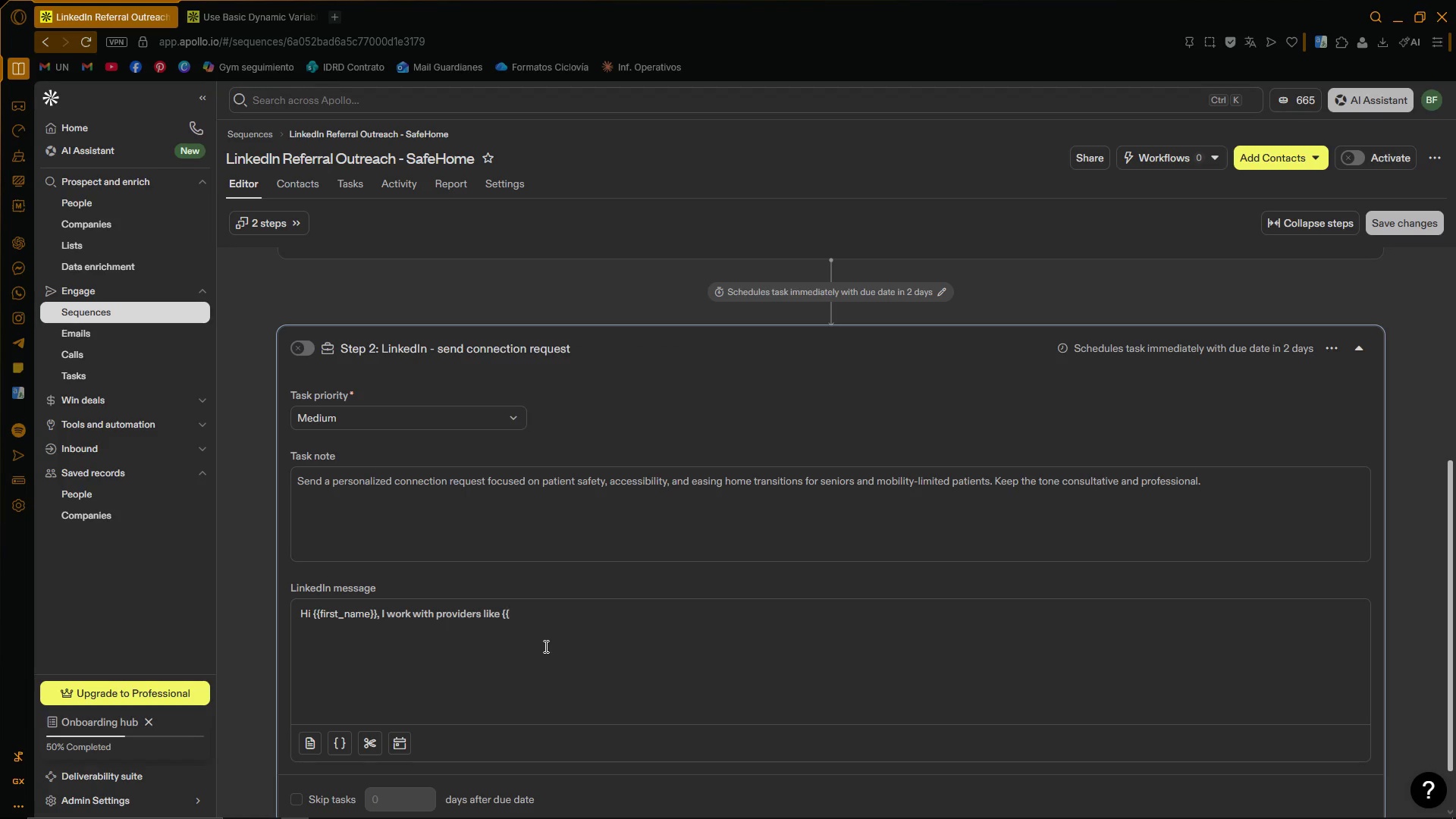 
type(company>)
key(Backspace)
type(")
key(Backspace)
type(_name)
 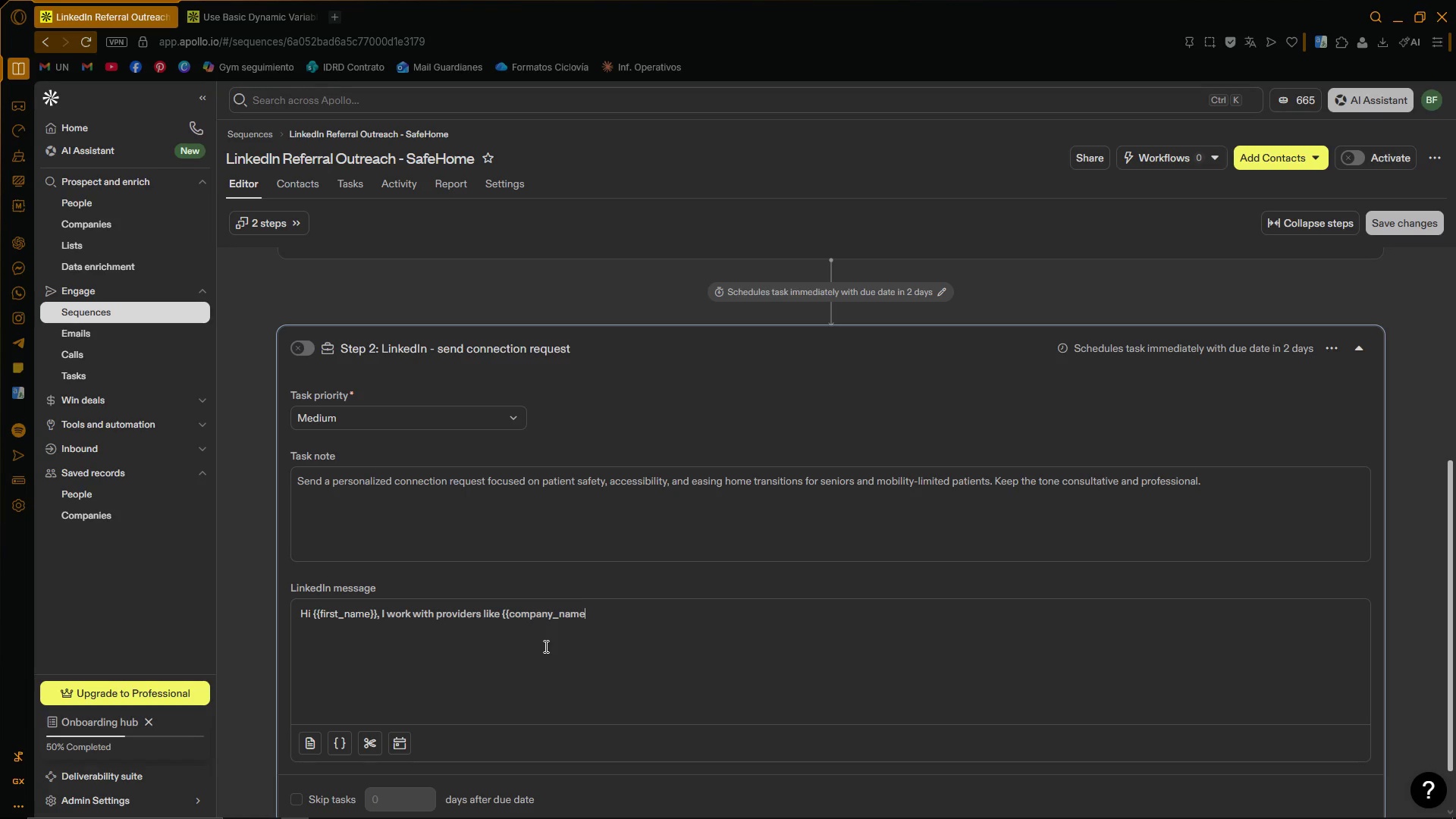 
key(Control+V)
 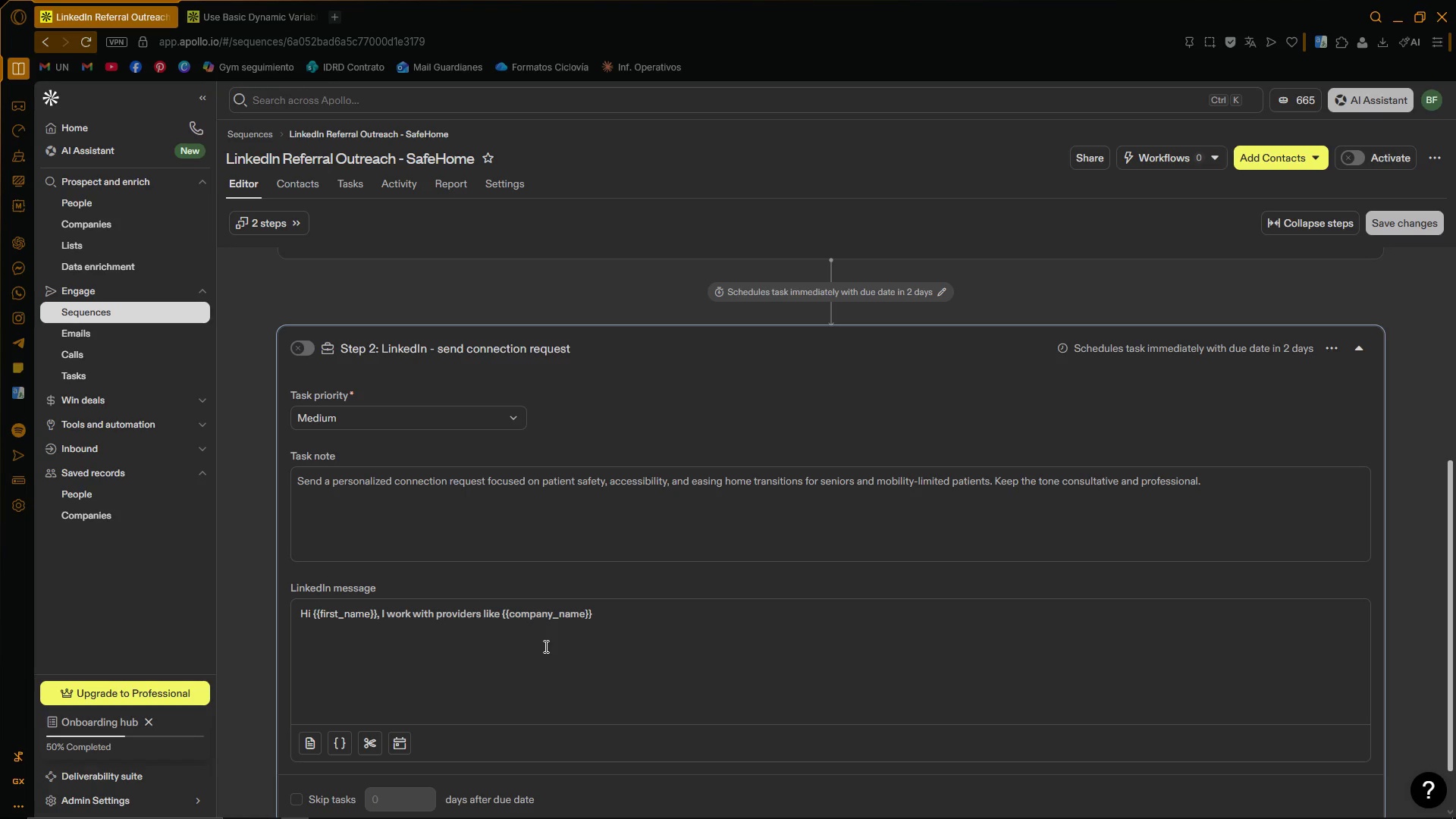 
type( to help )
key(Backspace)
type( )
key(Backspace)
key(Backspace)
type( make hme trasn)
key(Backspace)
key(Backspace)
type(nsitions safer for aging adults through accessibility solutions. Would love to connect-)
key(Backspace)
type(.)
 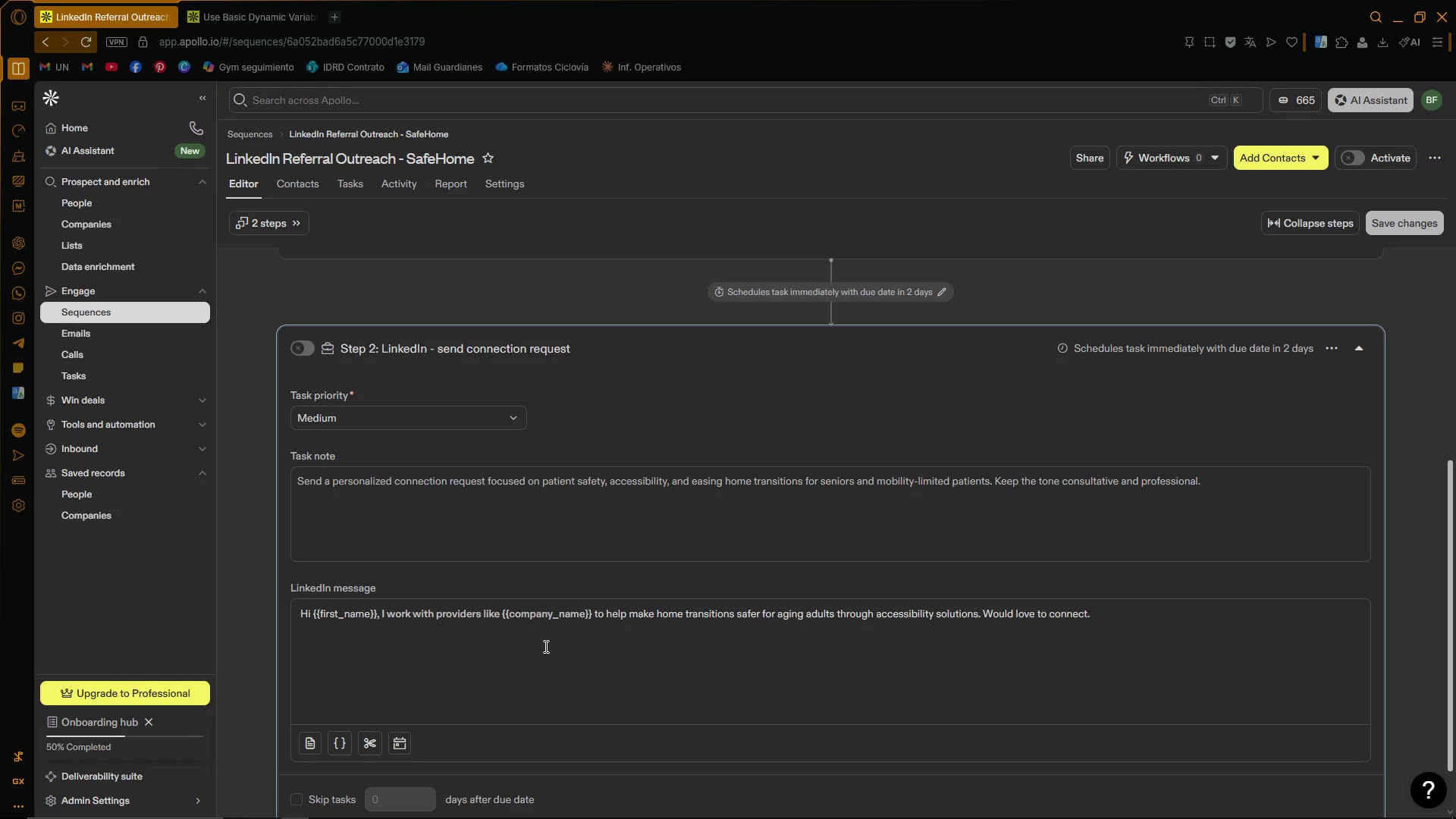 
scroll: coordinate [1307, 519], scroll_direction: down, amount: 4.0
 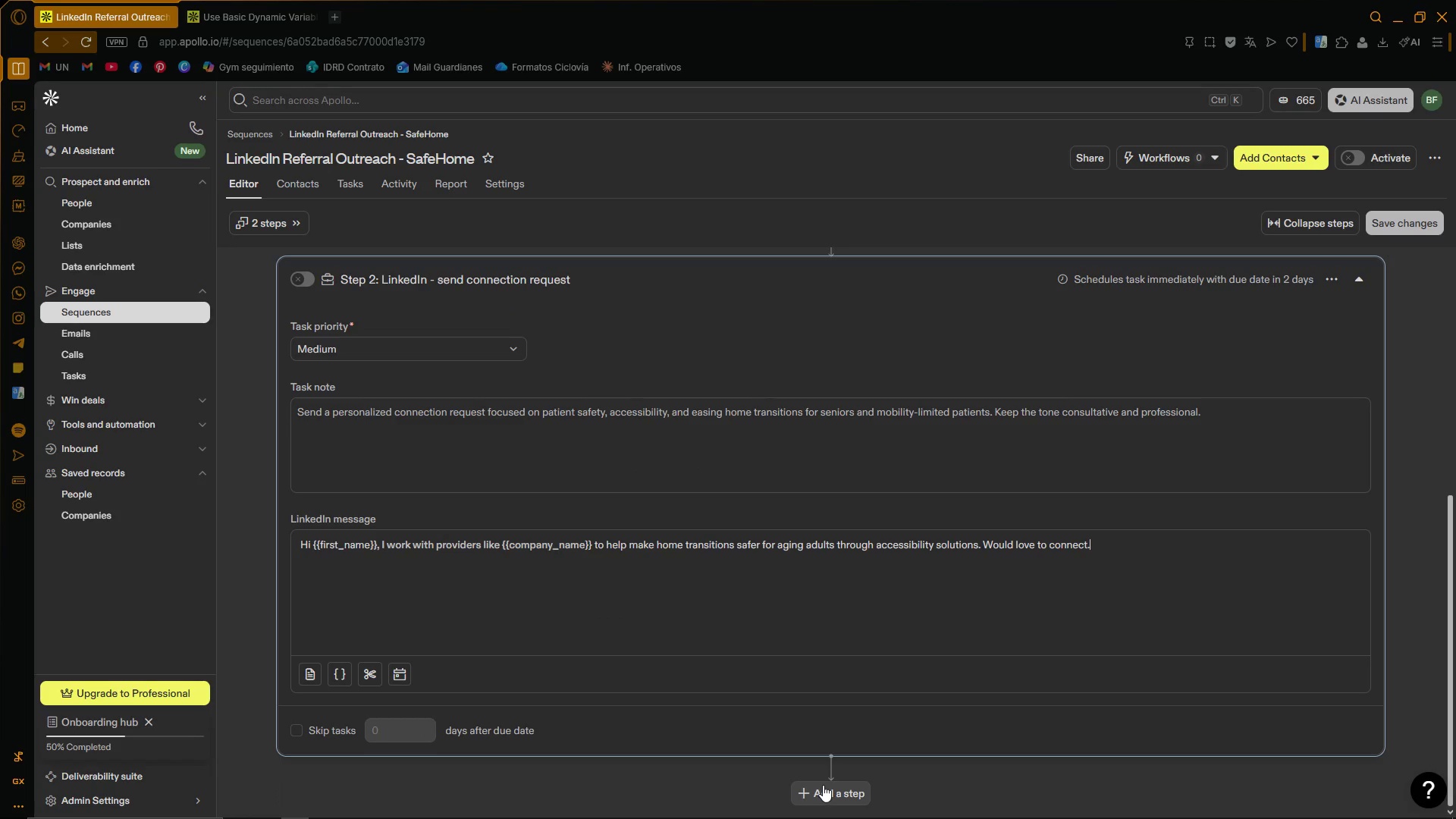 
left_click([823, 785])
 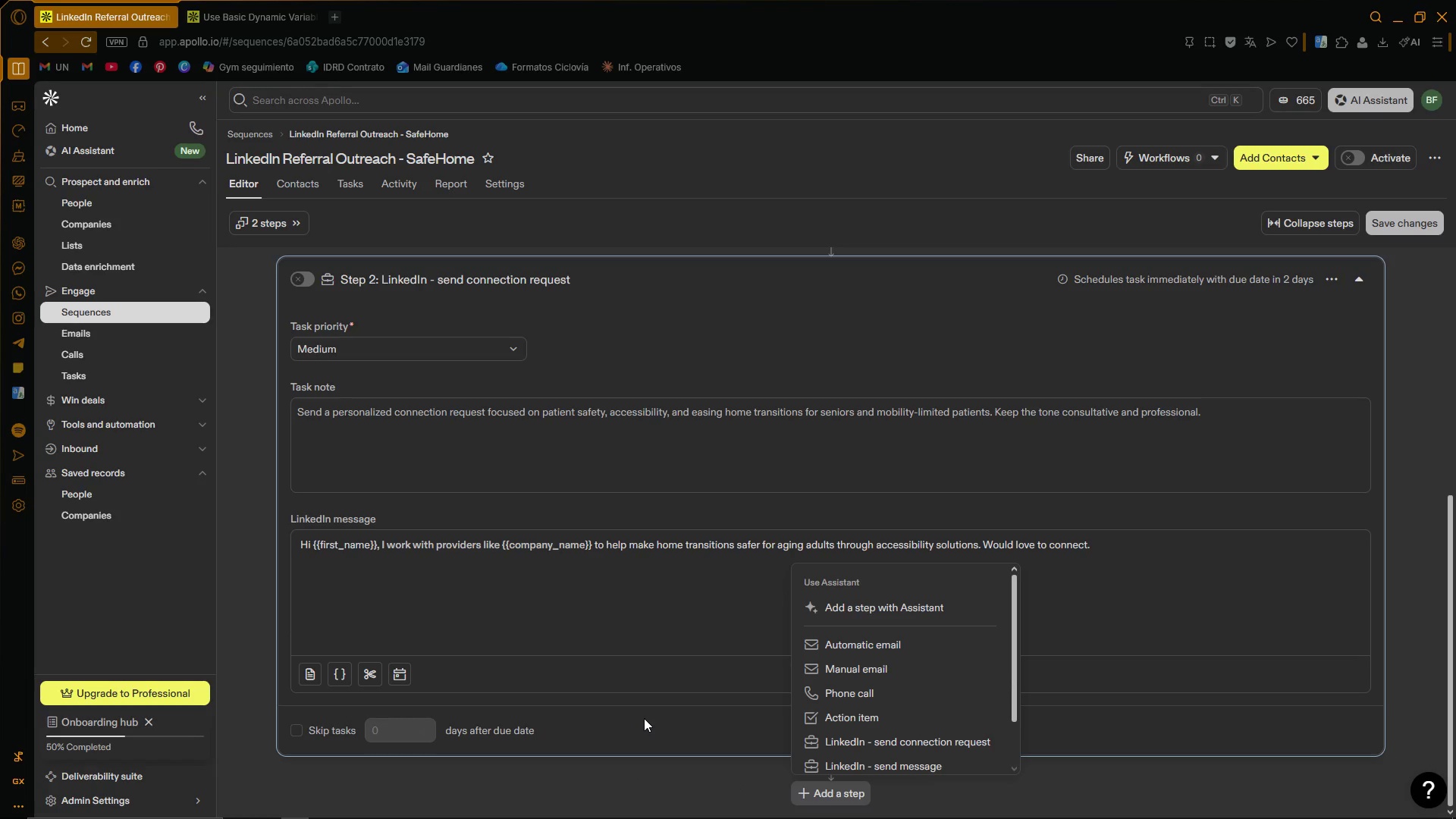 
wait(17.7)
 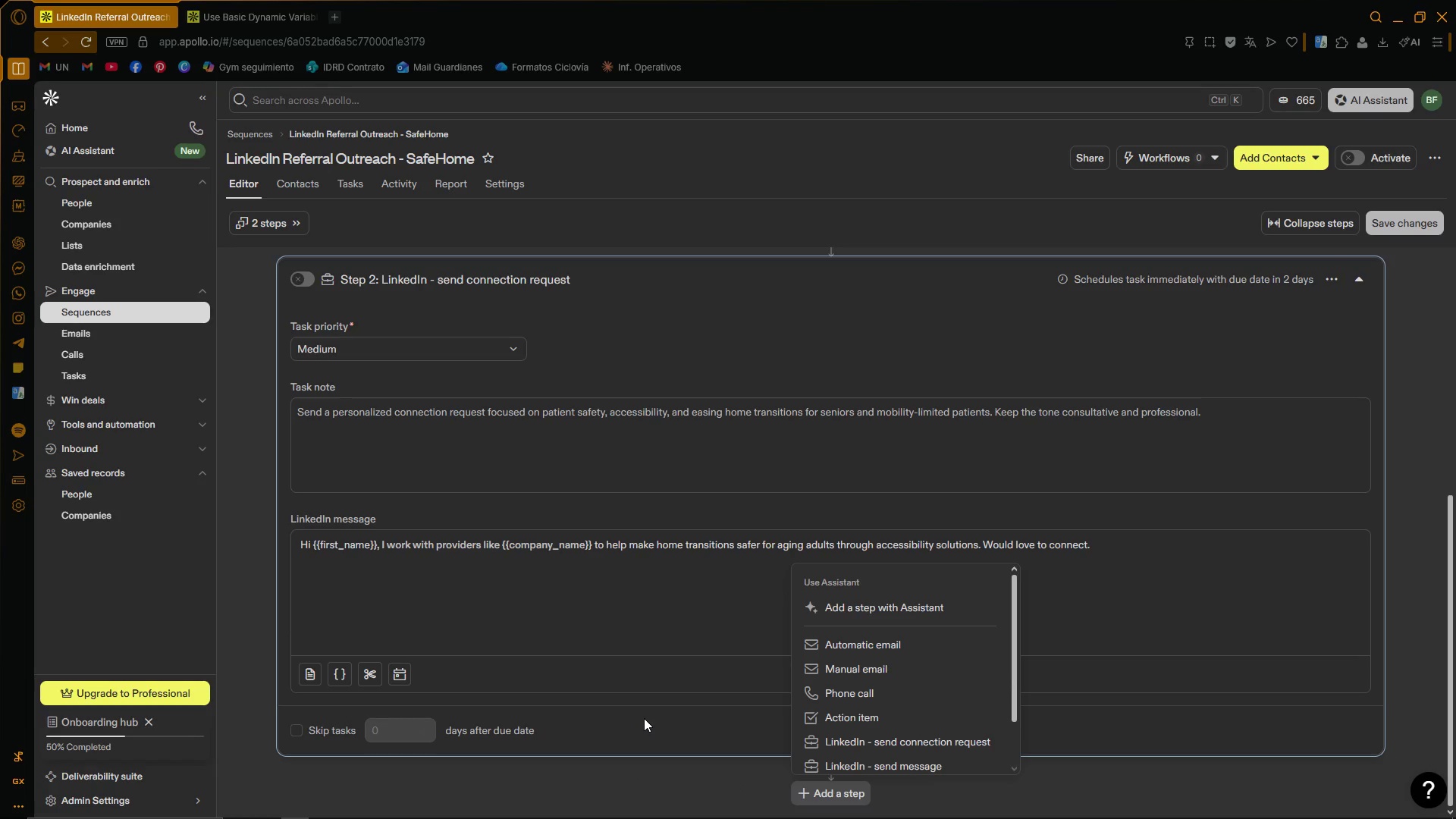 
left_click([1216, 771])